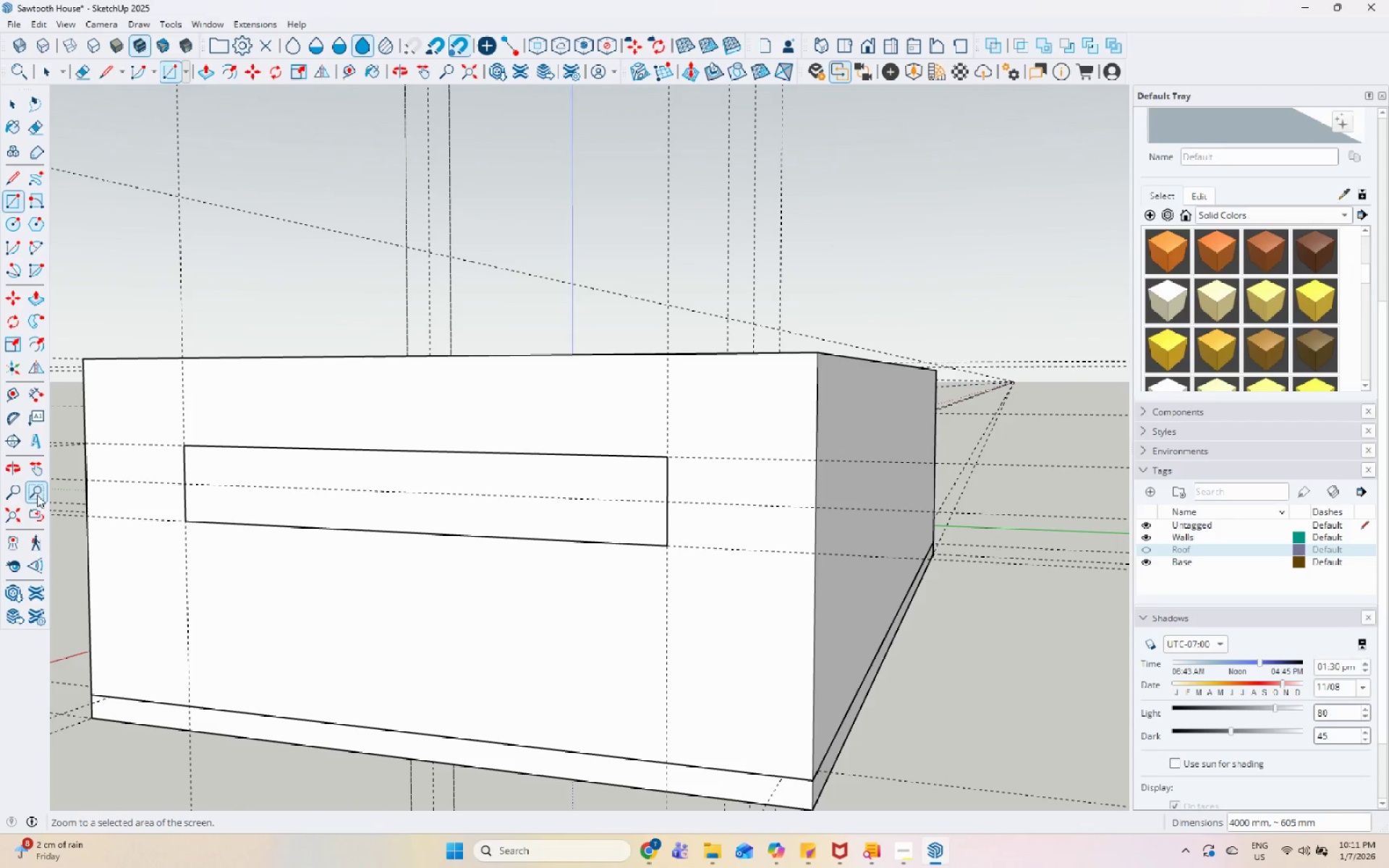 
left_click([41, 336])
 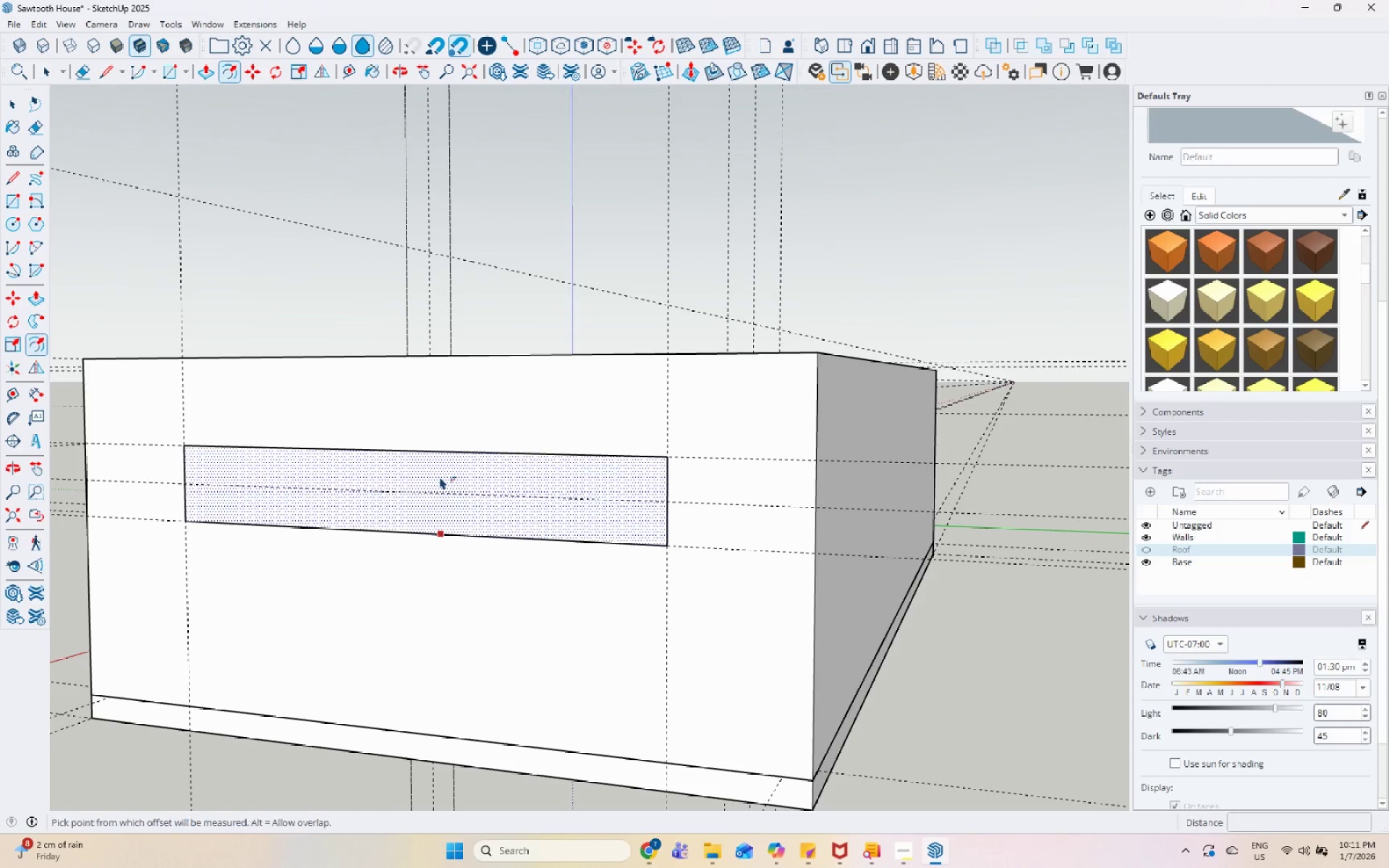 
left_click([432, 454])
 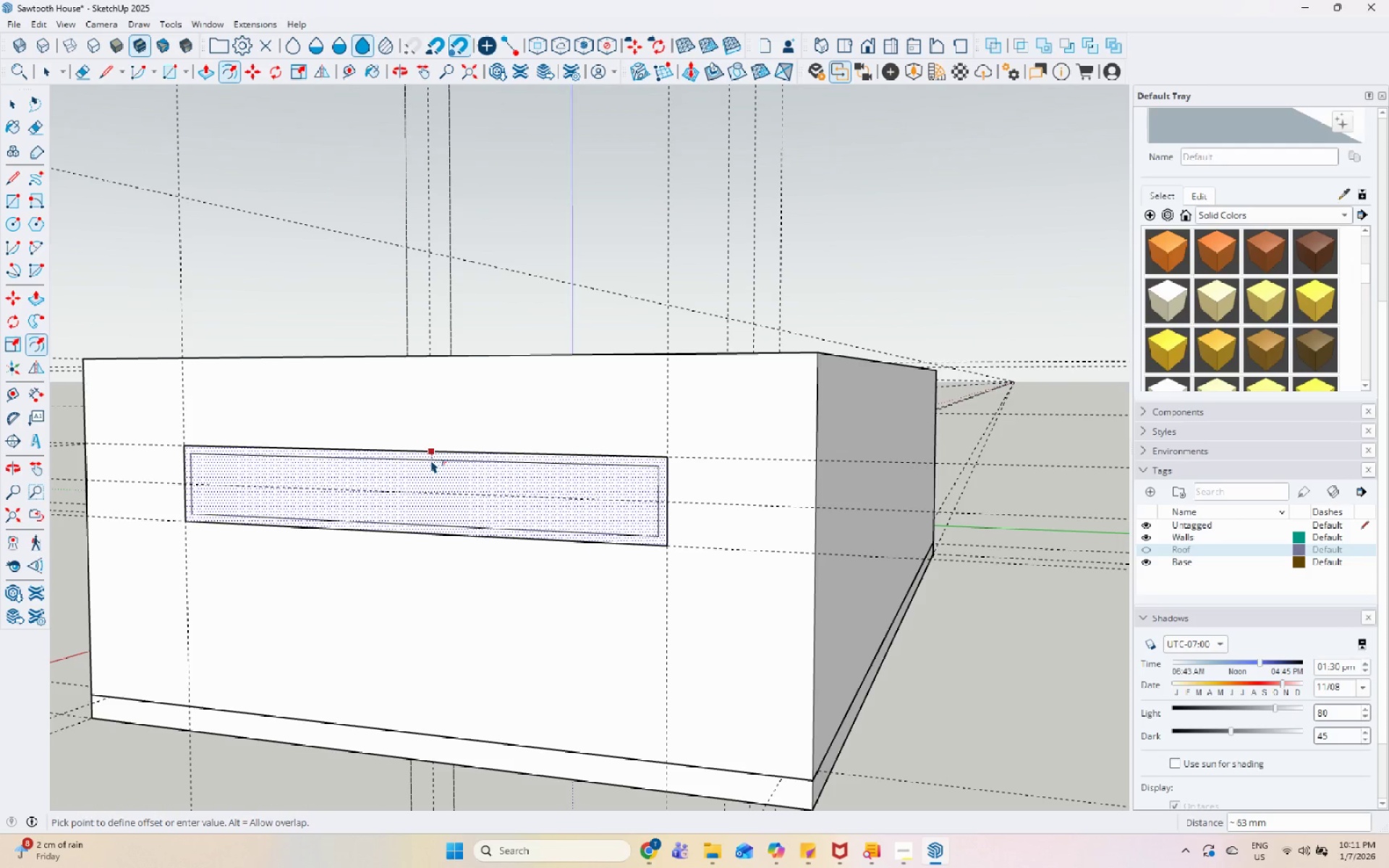 
key(Numpad5)
 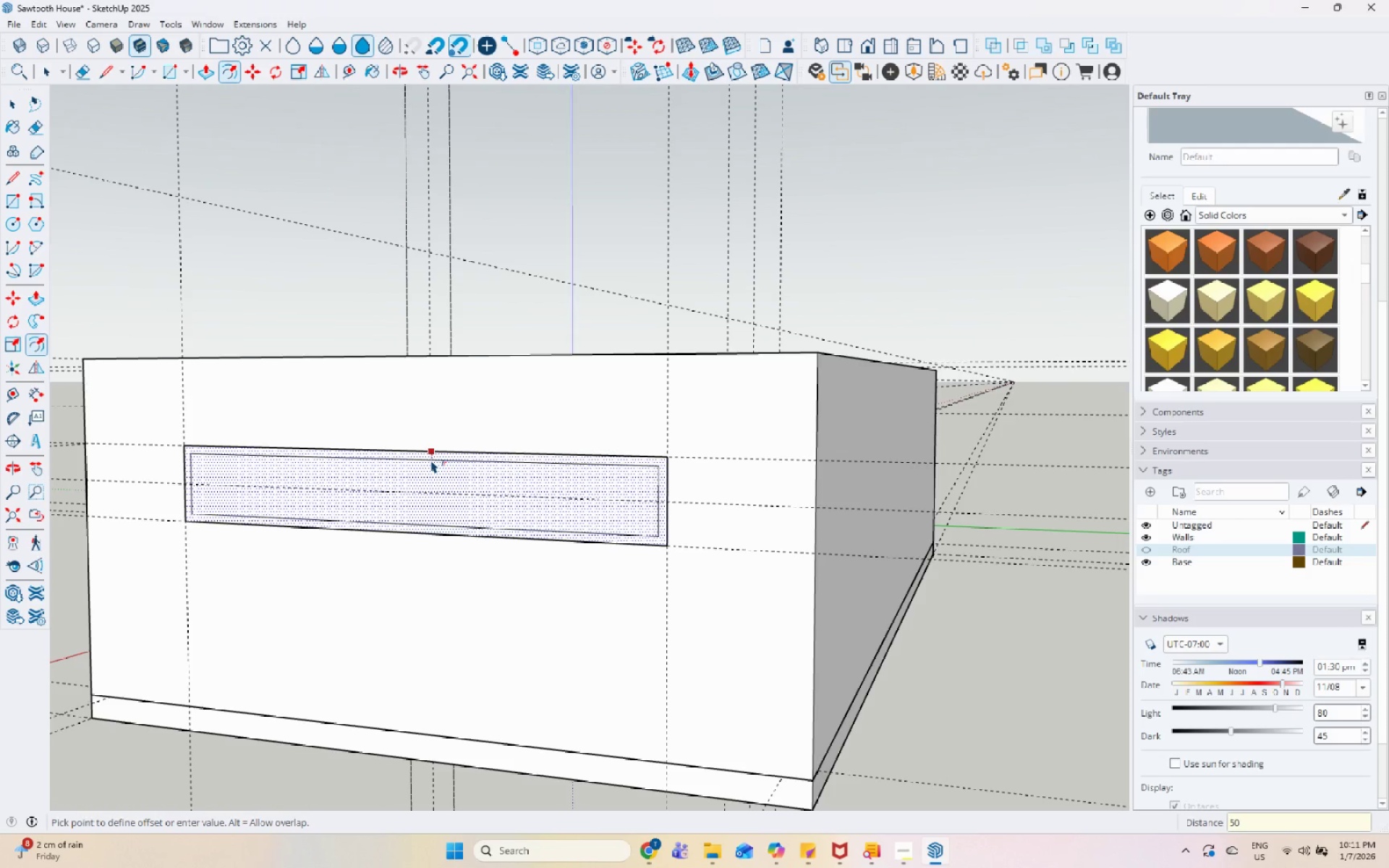 
key(Numpad0)
 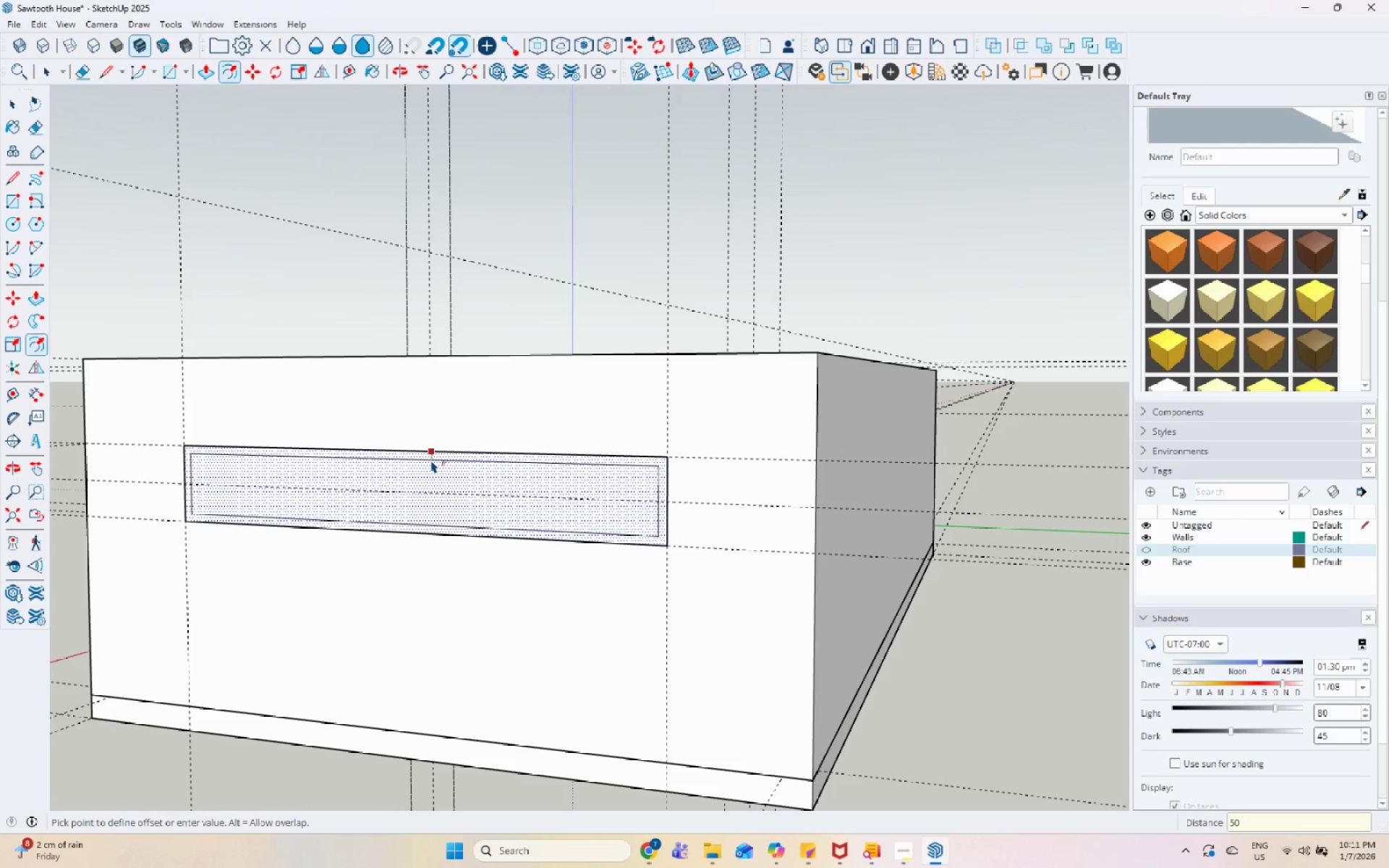 
key(Enter)
 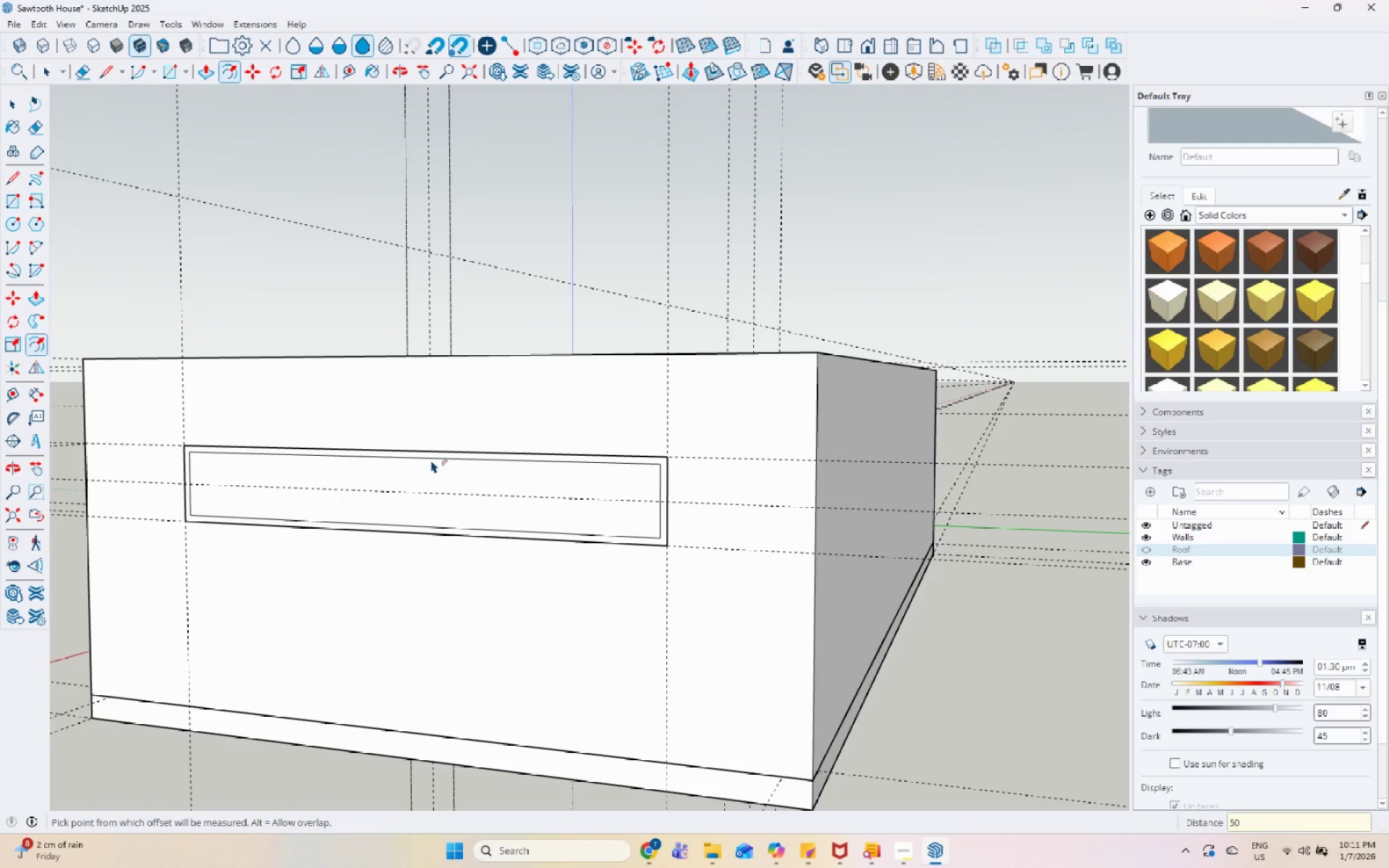 
key(Space)
 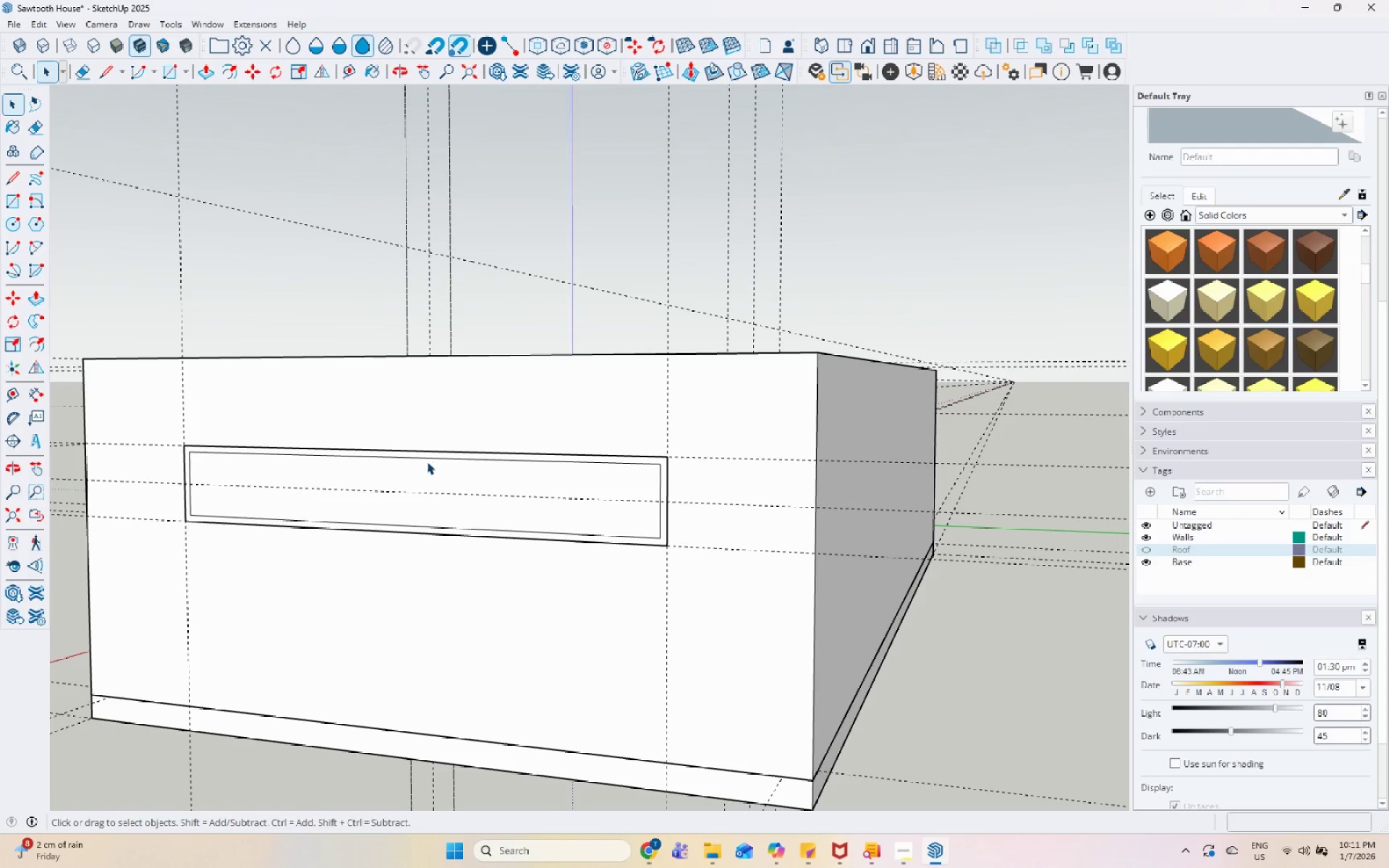 
left_click([368, 477])
 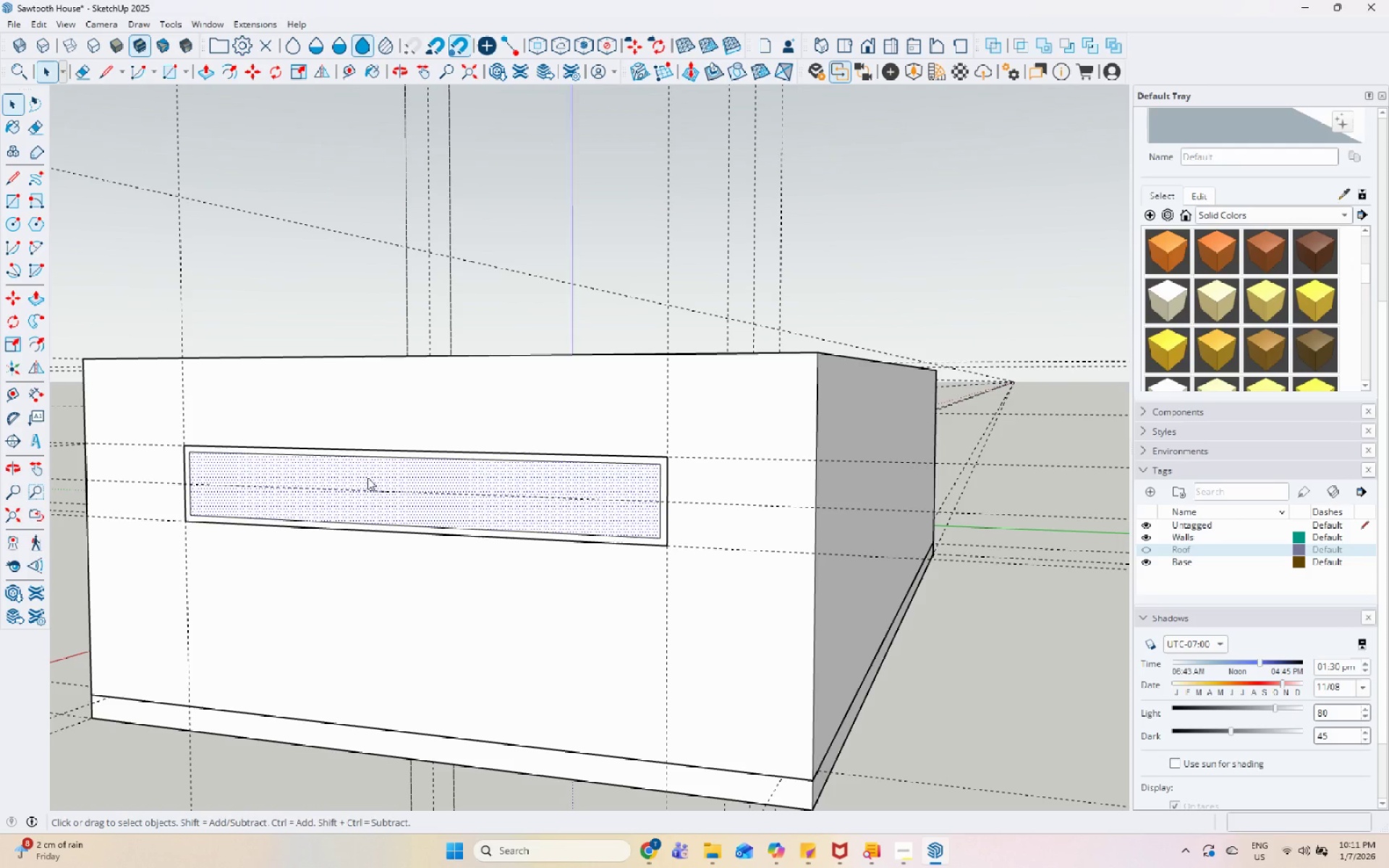 
right_click([368, 477])
 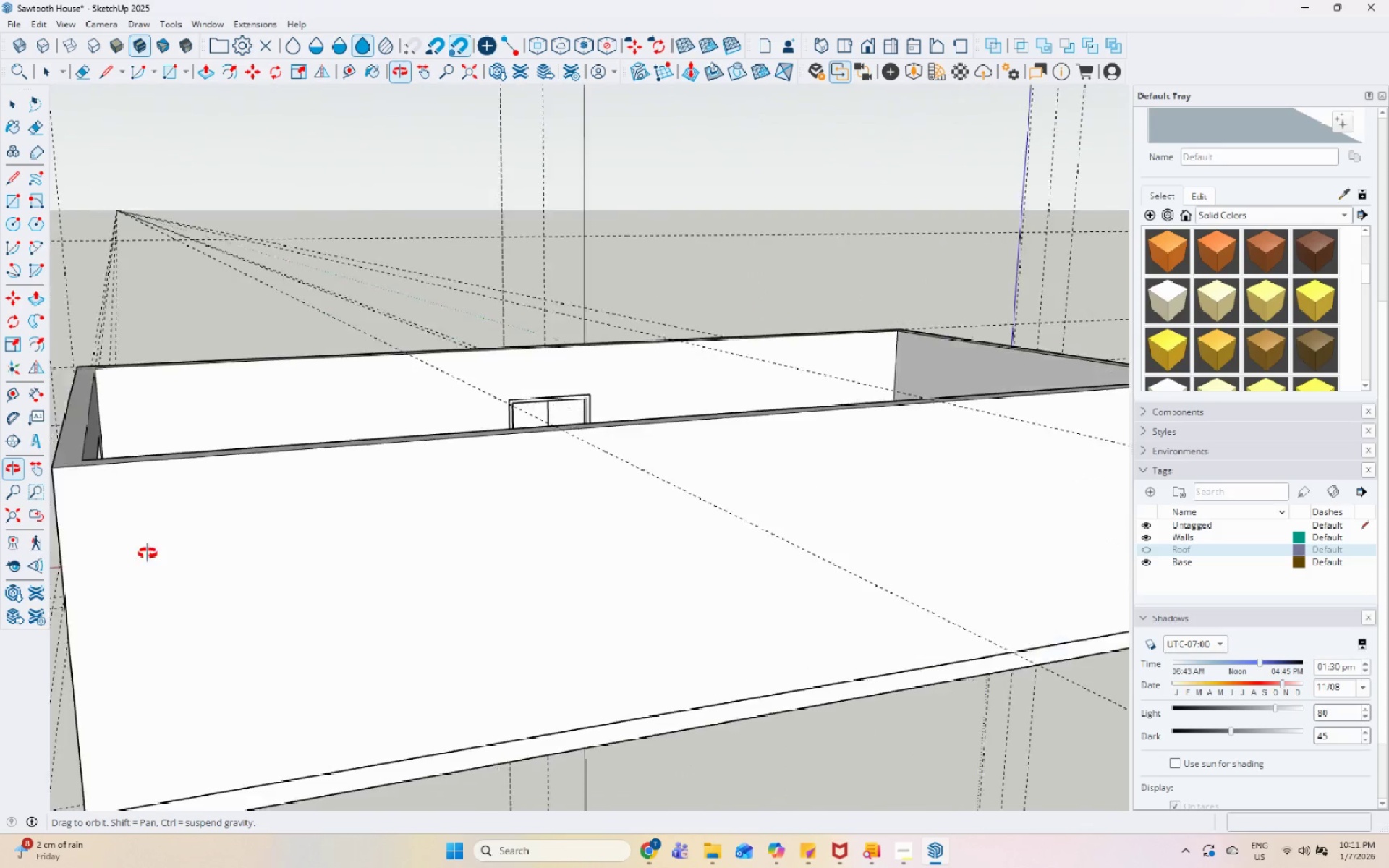 
left_click([157, 458])
 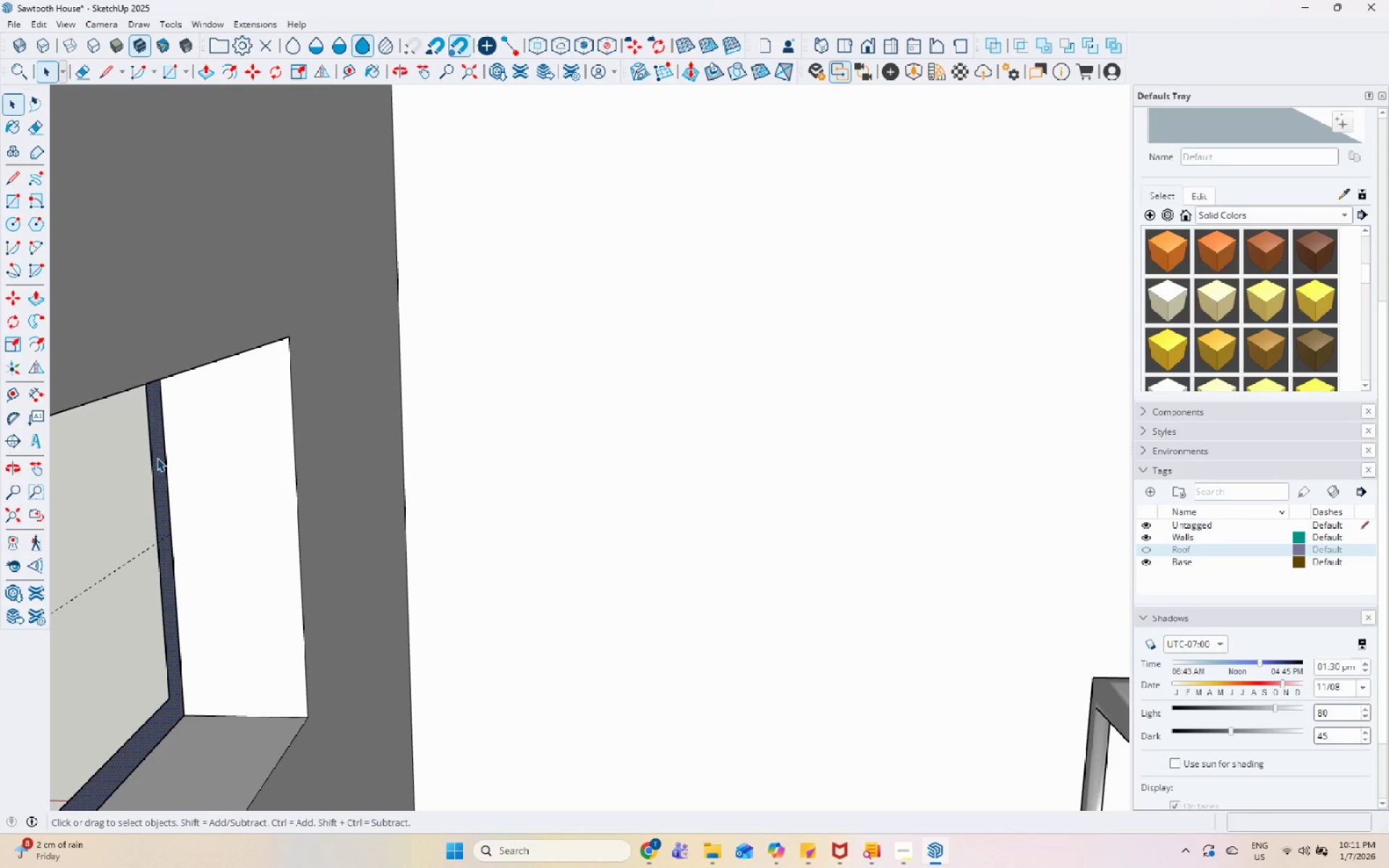 
scroll: coordinate [170, 473], scroll_direction: up, amount: 23.0
 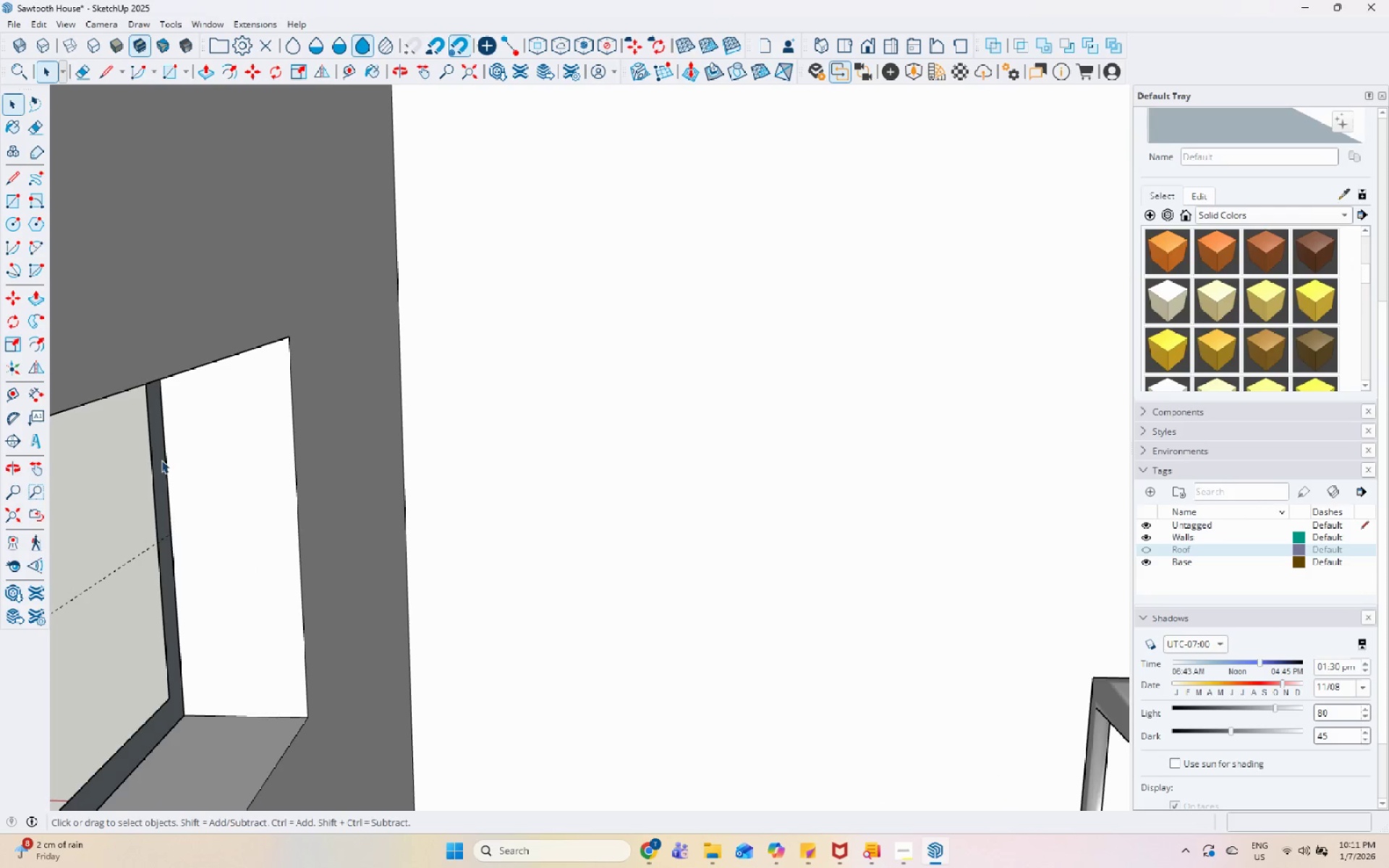 
key(P)
 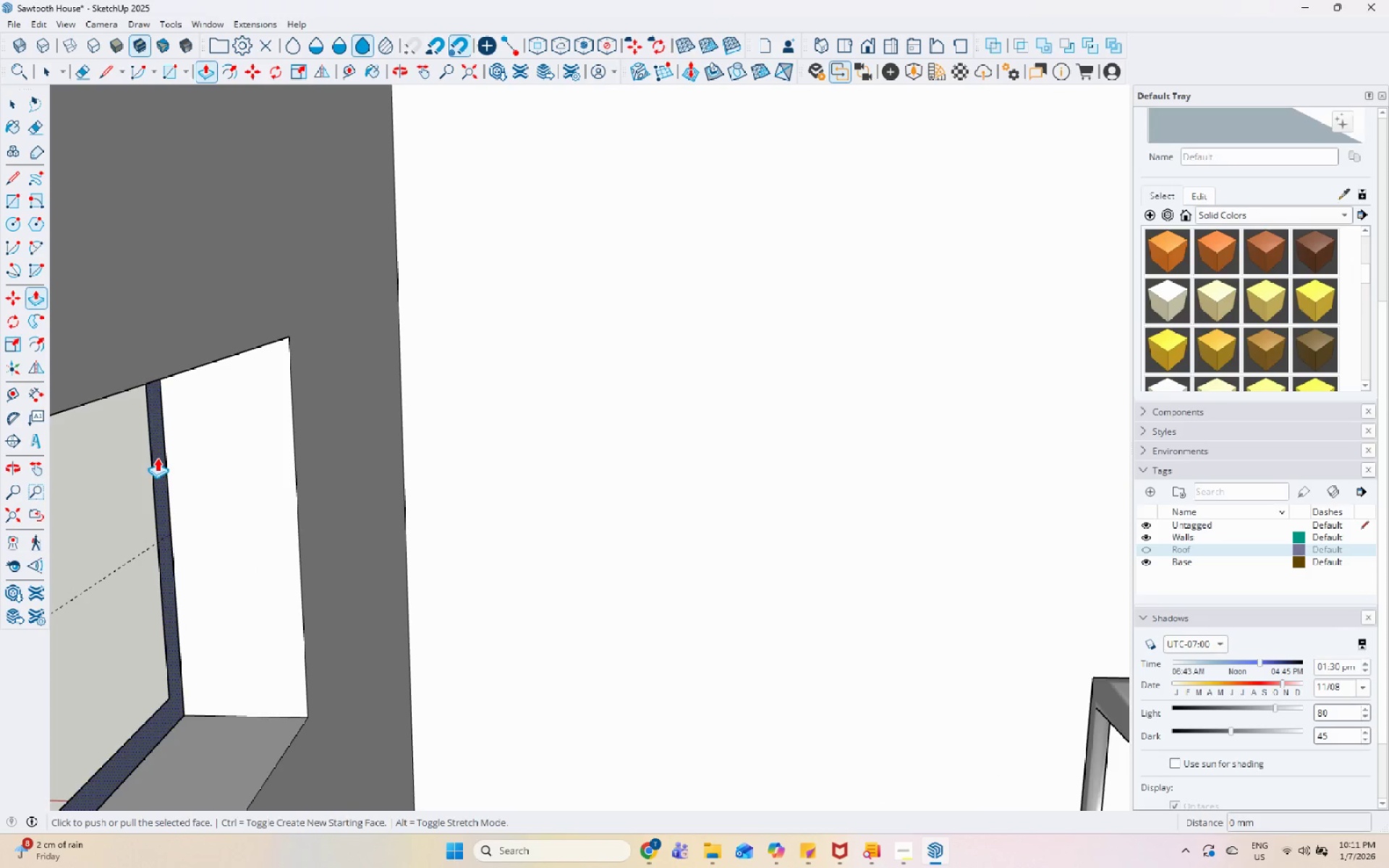 
key(Control+ControlLeft)
 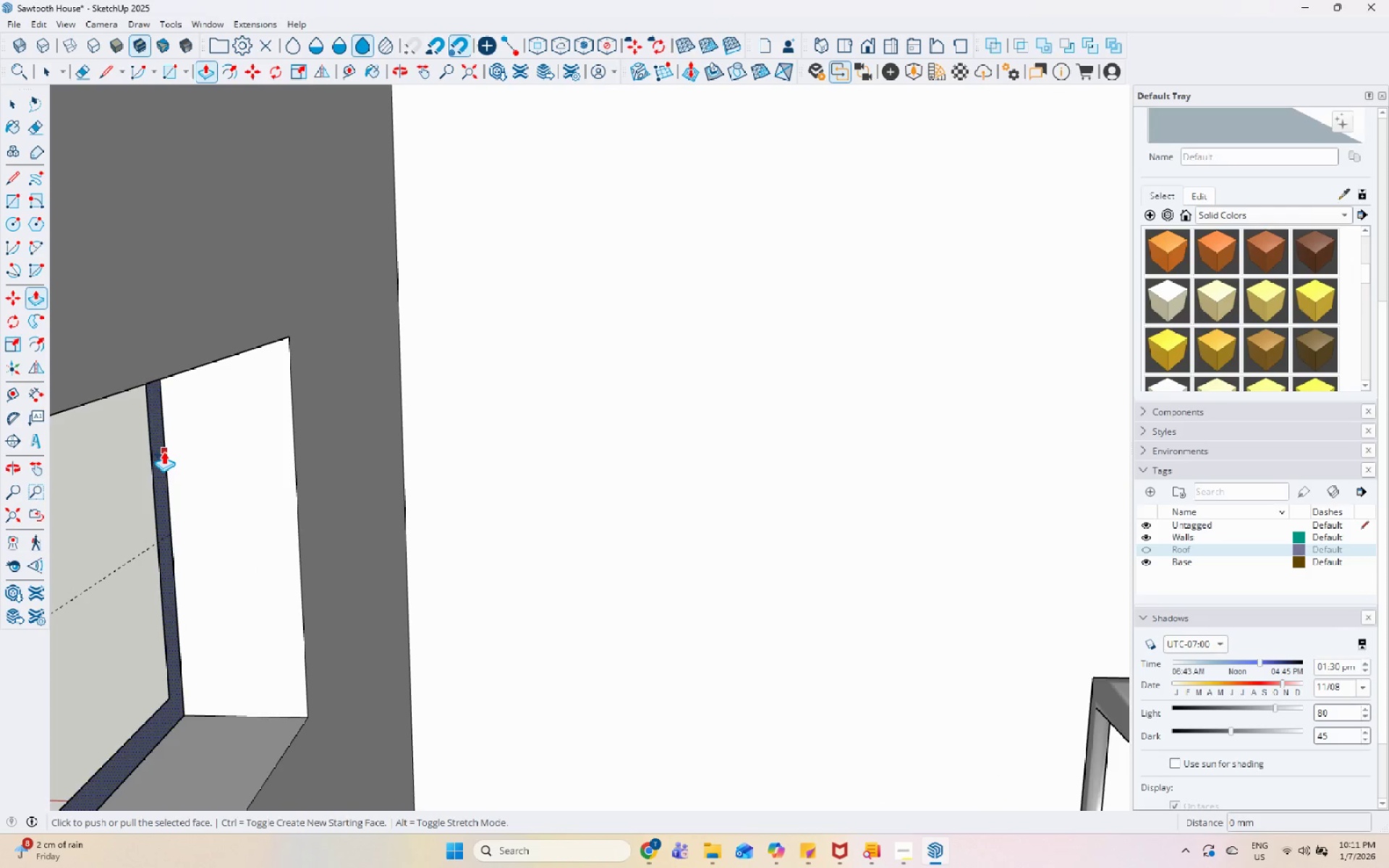 
left_click([158, 450])
 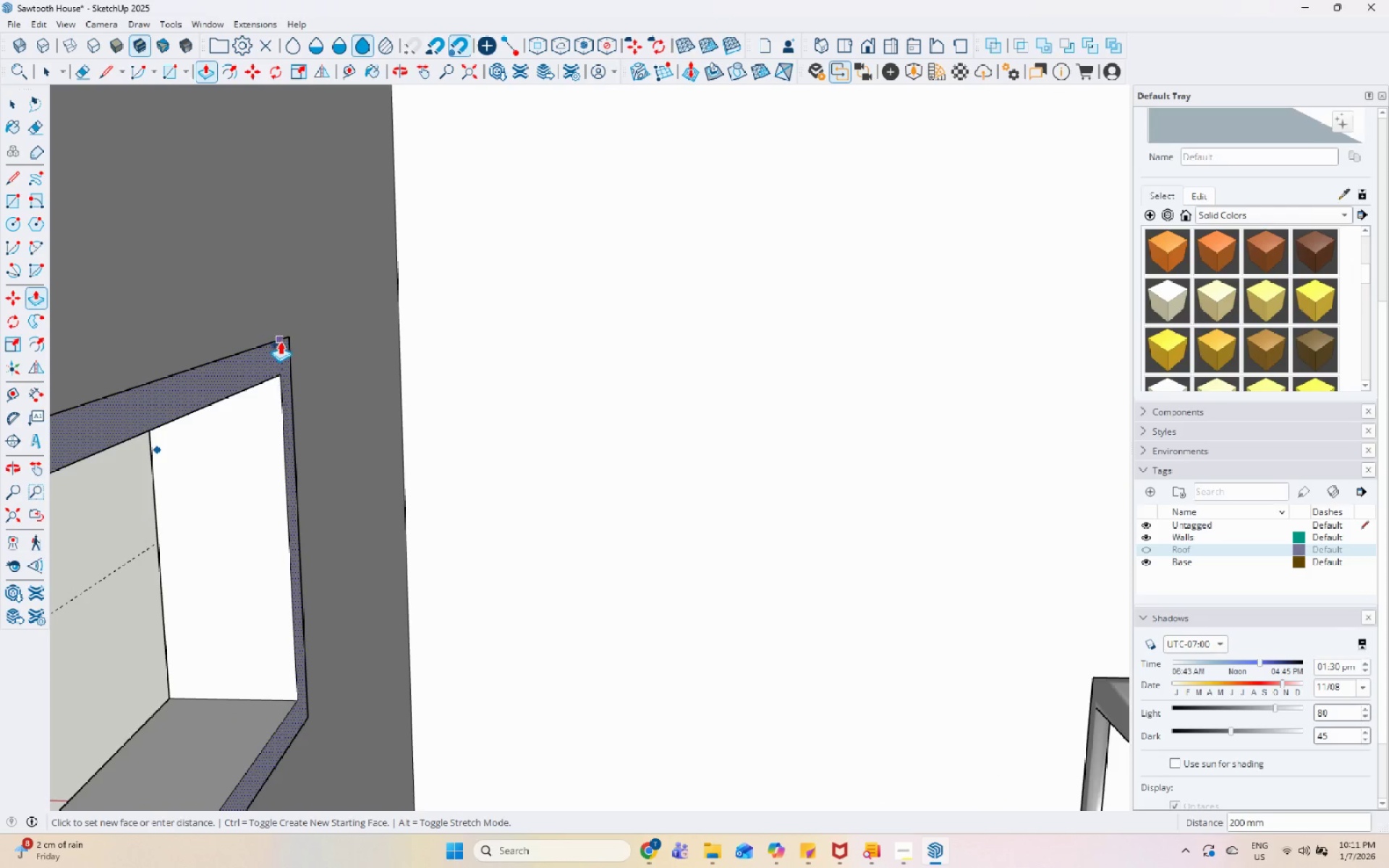 
scroll: coordinate [336, 461], scroll_direction: down, amount: 14.0
 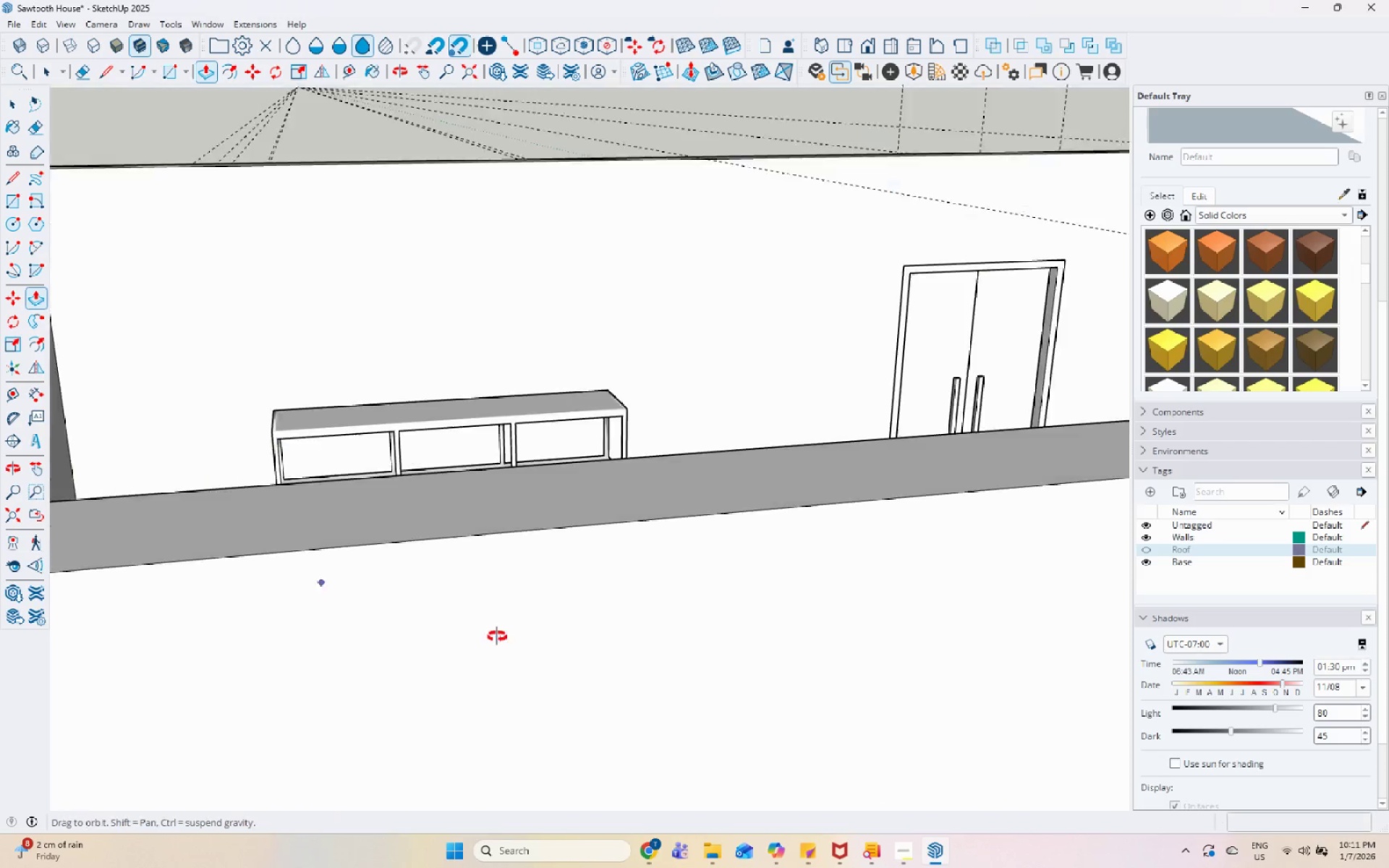 
key(Space)
 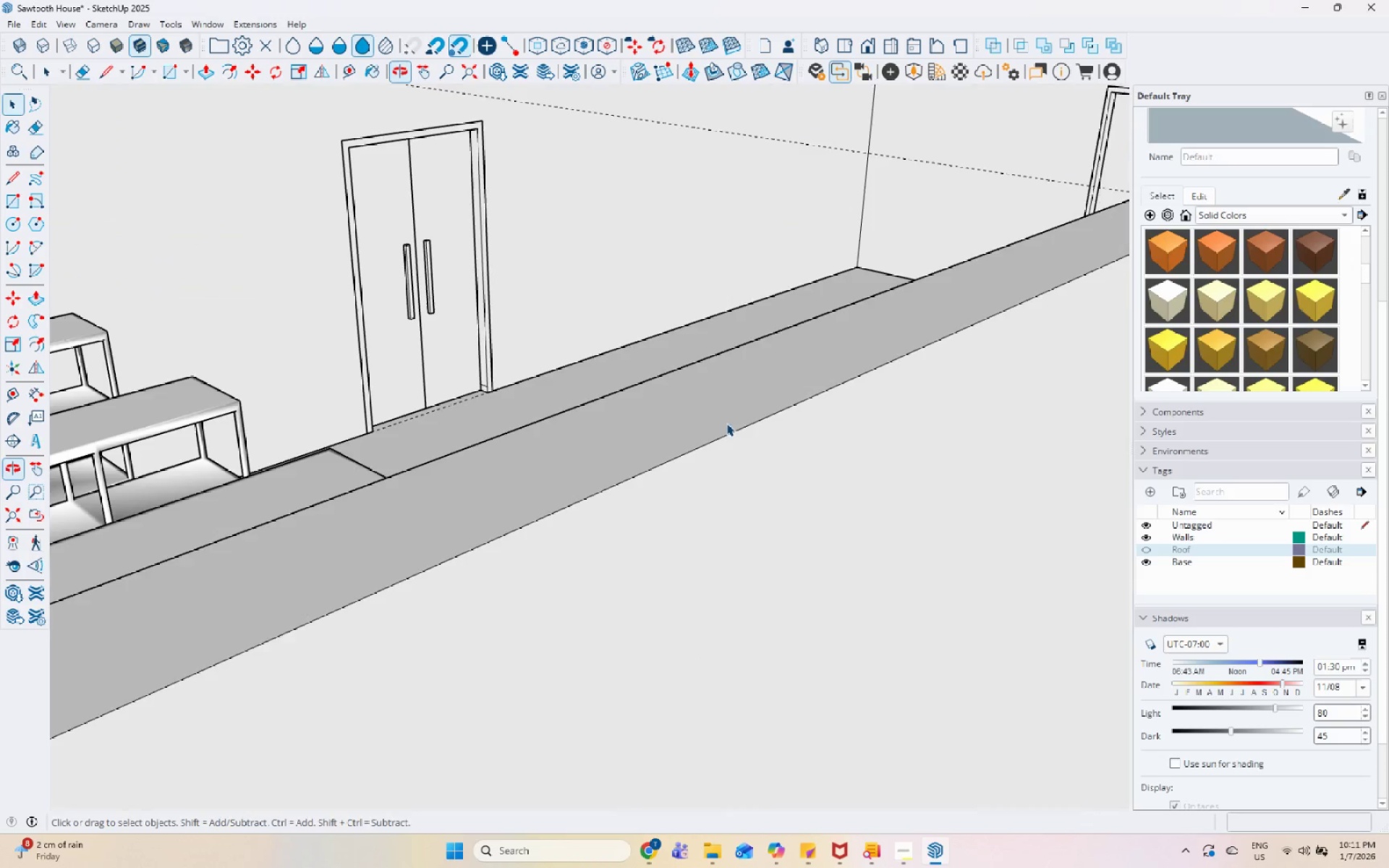 
scroll: coordinate [637, 420], scroll_direction: down, amount: 20.0
 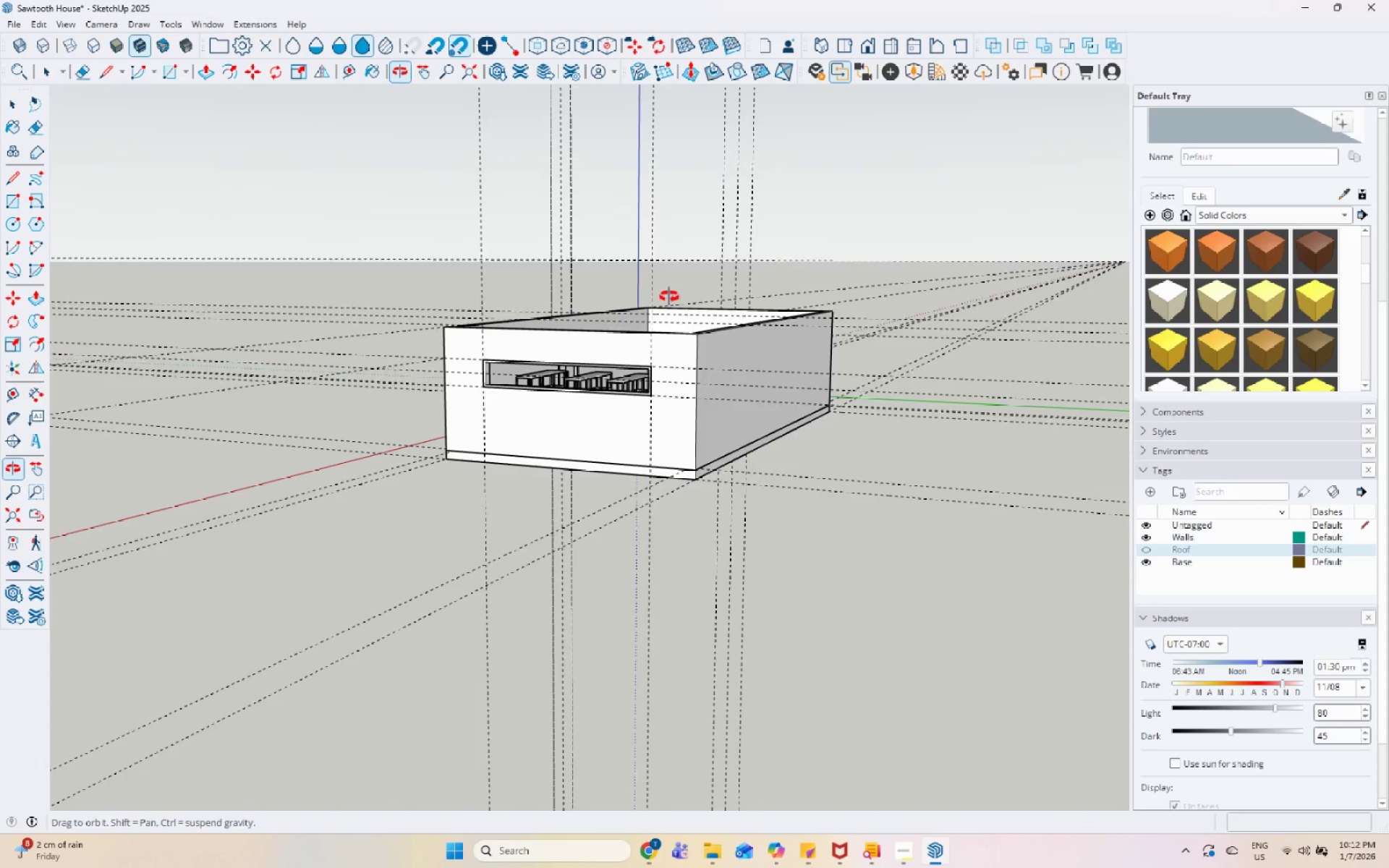 
key(Escape)
 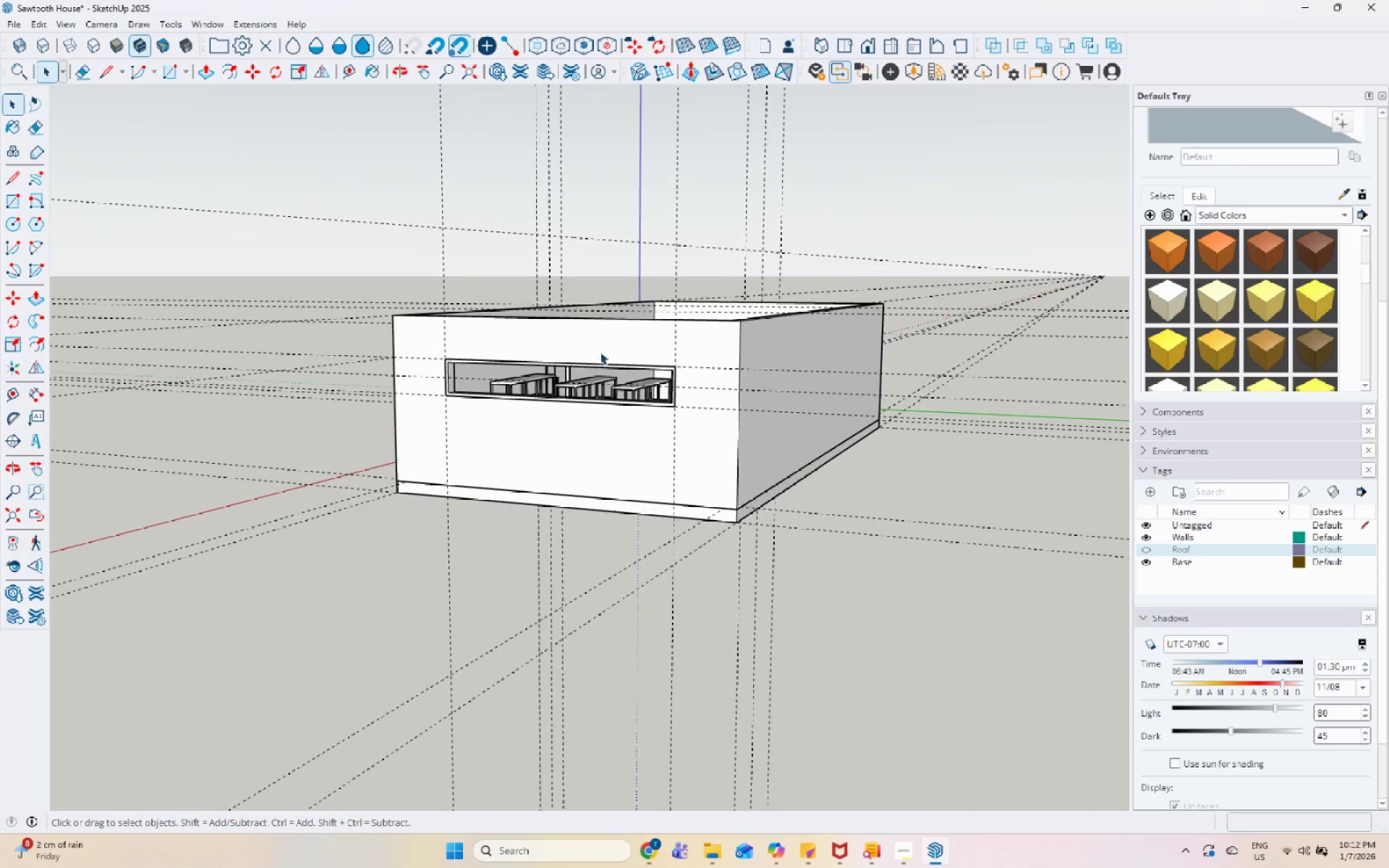 
left_click([606, 344])
 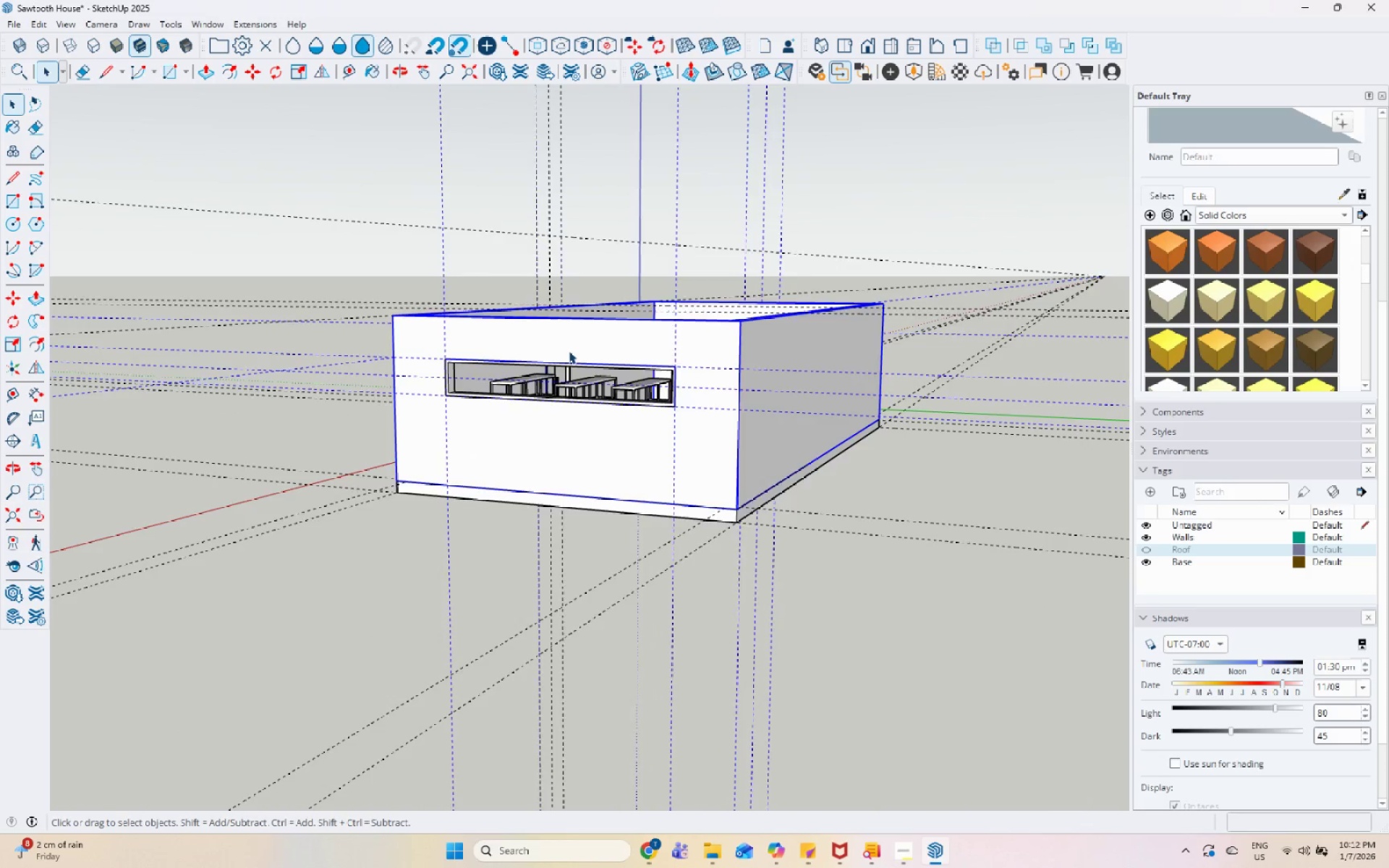 
scroll: coordinate [553, 354], scroll_direction: up, amount: 9.0
 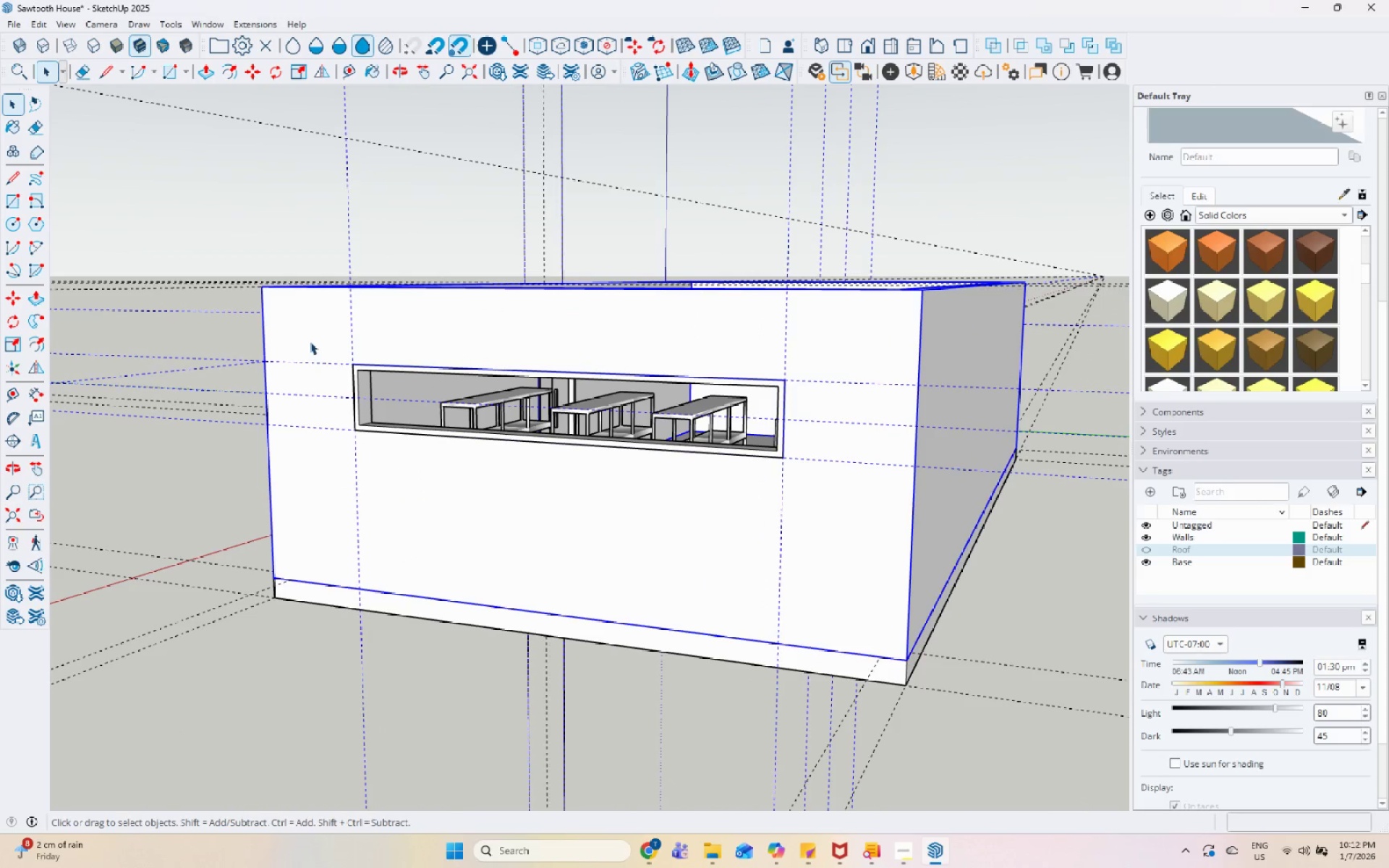 
left_click_drag(start_coordinate=[310, 341], to_coordinate=[828, 521])
 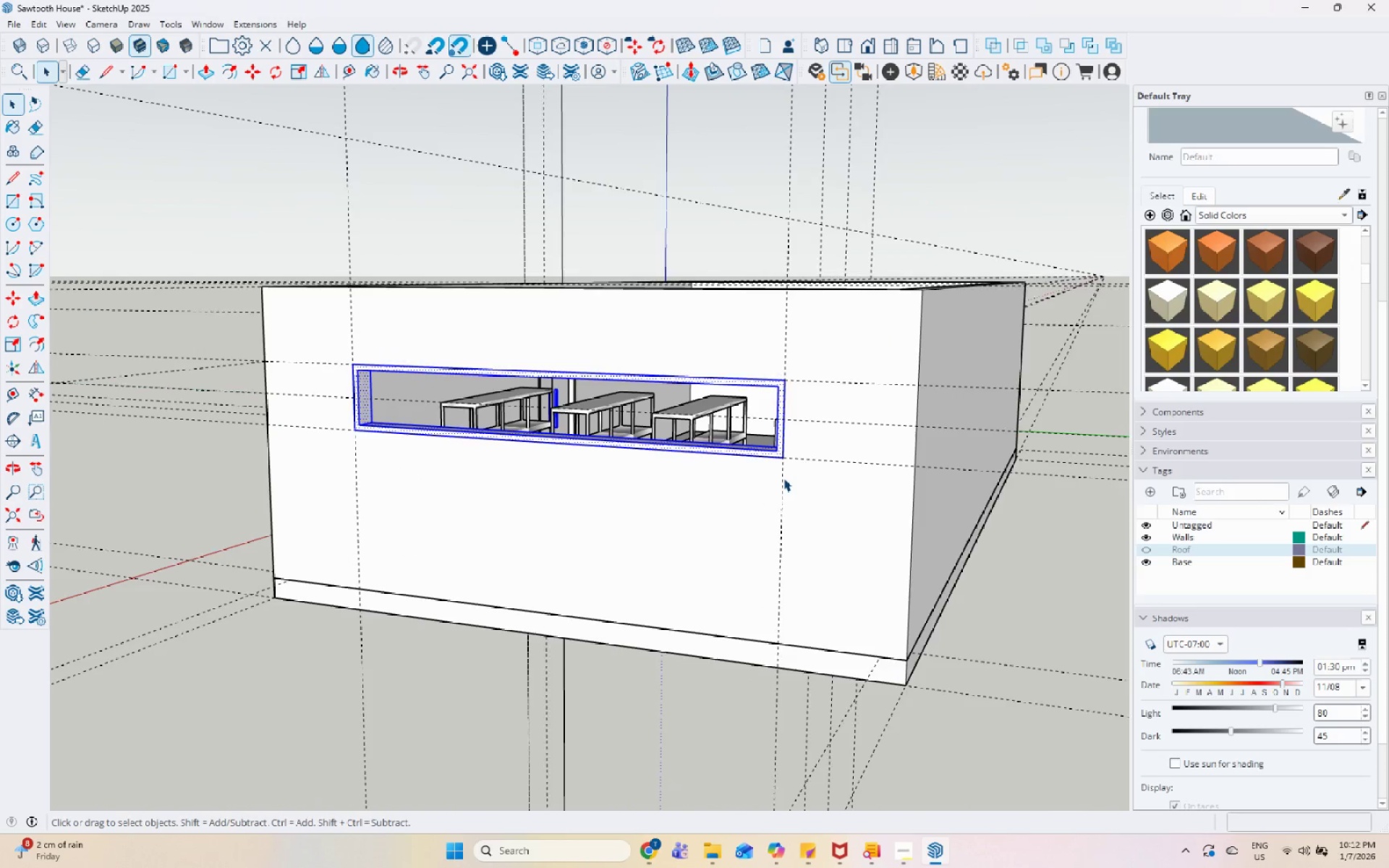 
scroll: coordinate [783, 476], scroll_direction: up, amount: 4.0
 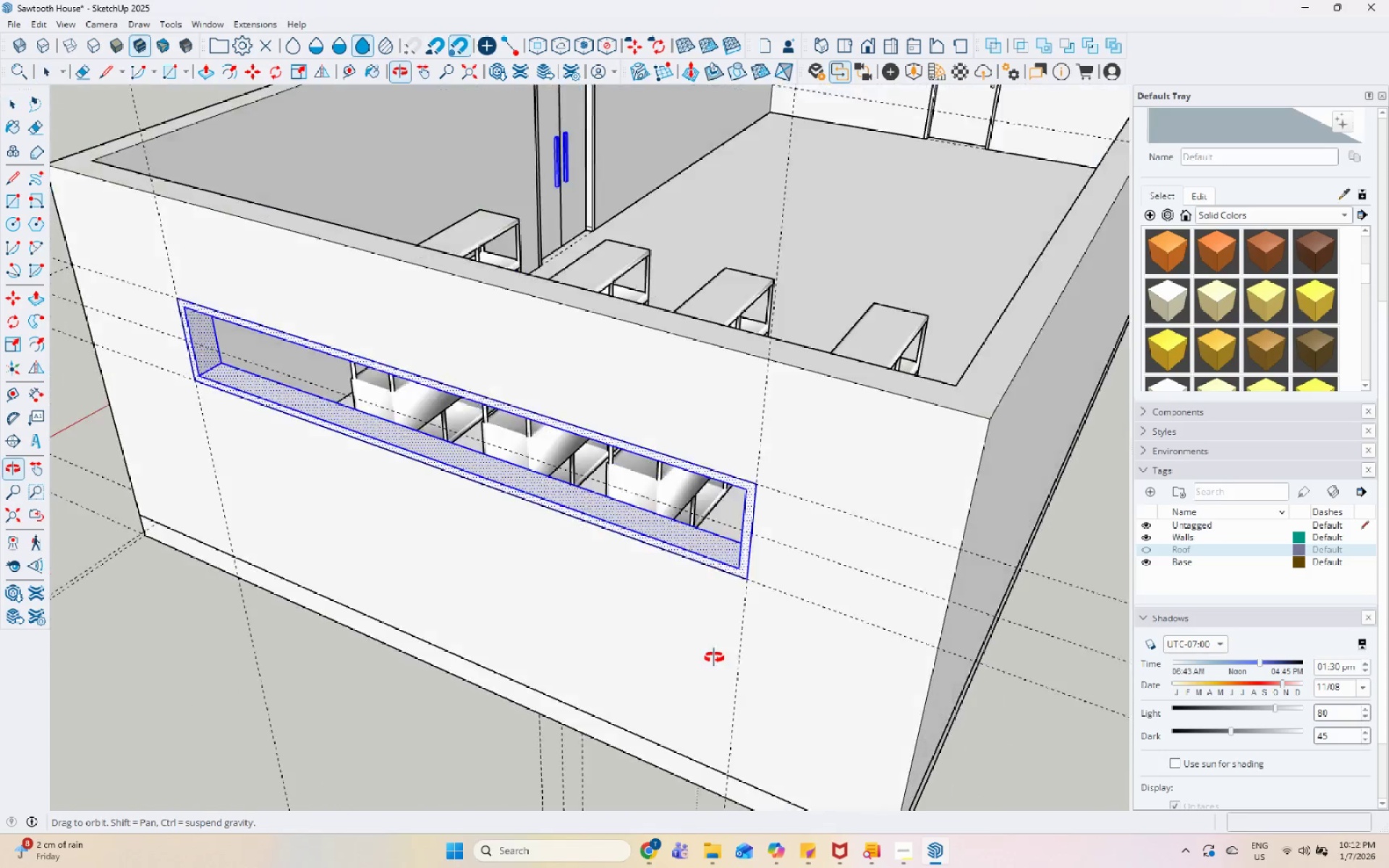 
hold_key(key=ControlLeft, duration=1.42)
 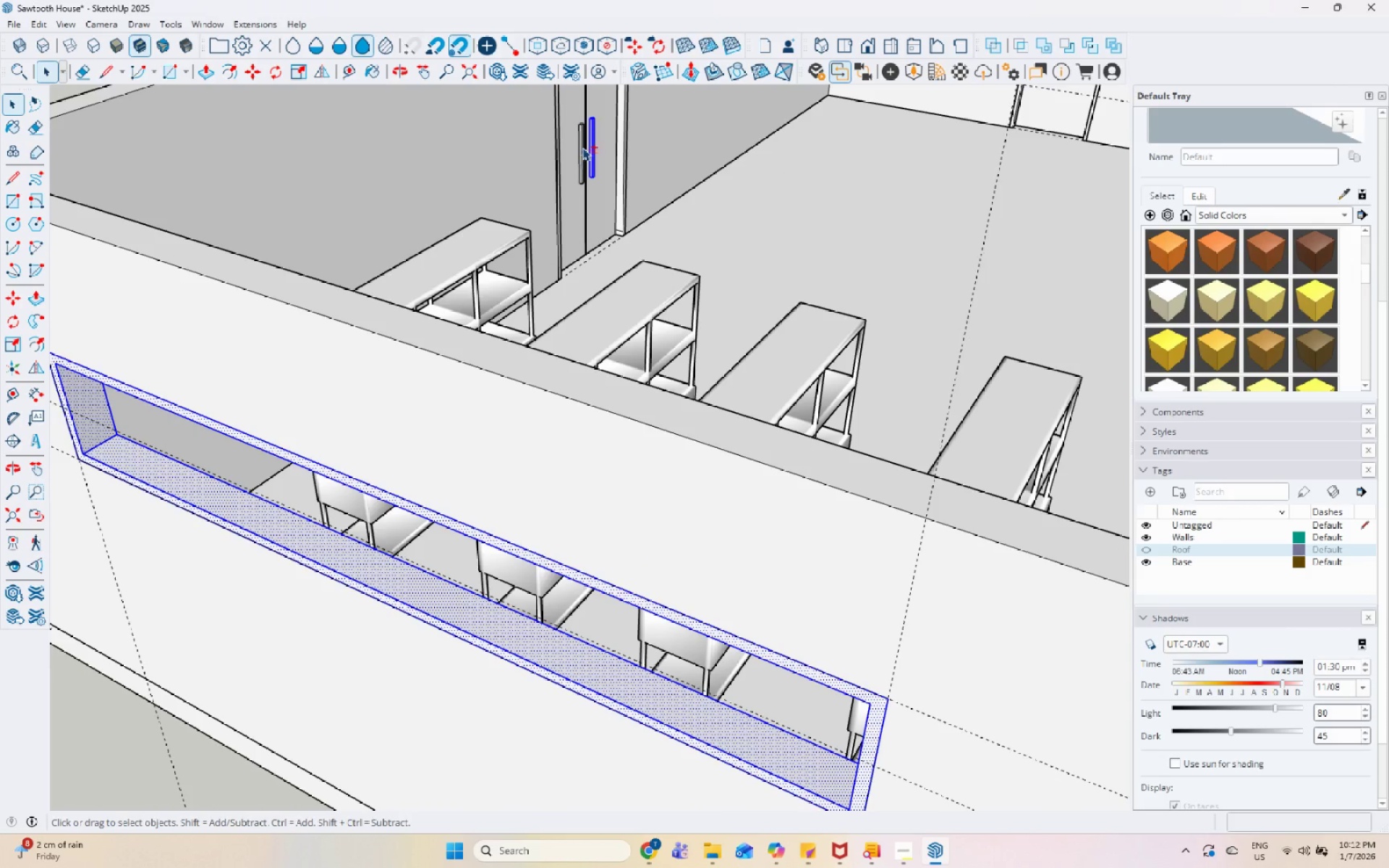 
scroll: coordinate [519, 148], scroll_direction: up, amount: 2.0
 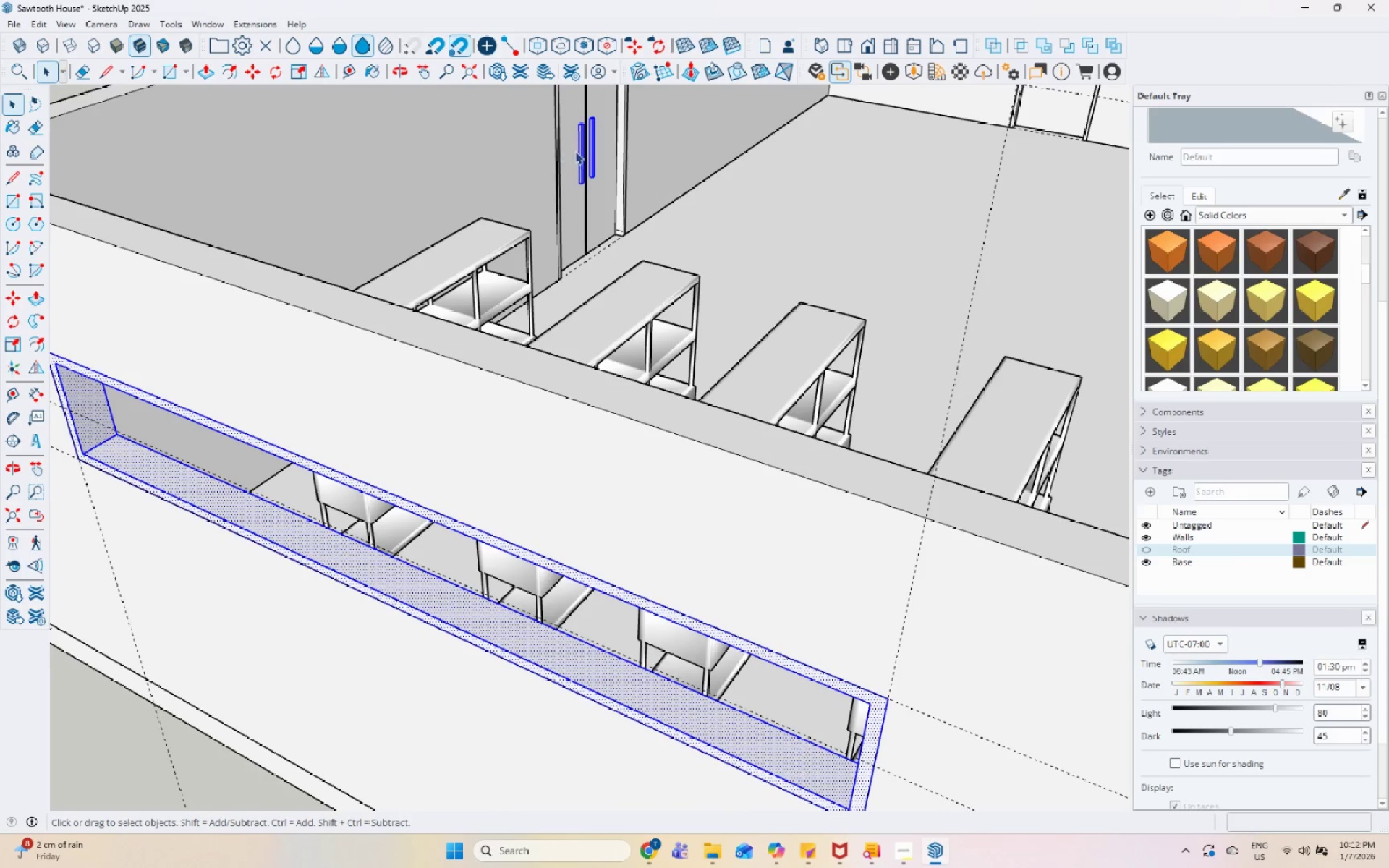 
left_click([582, 151])
 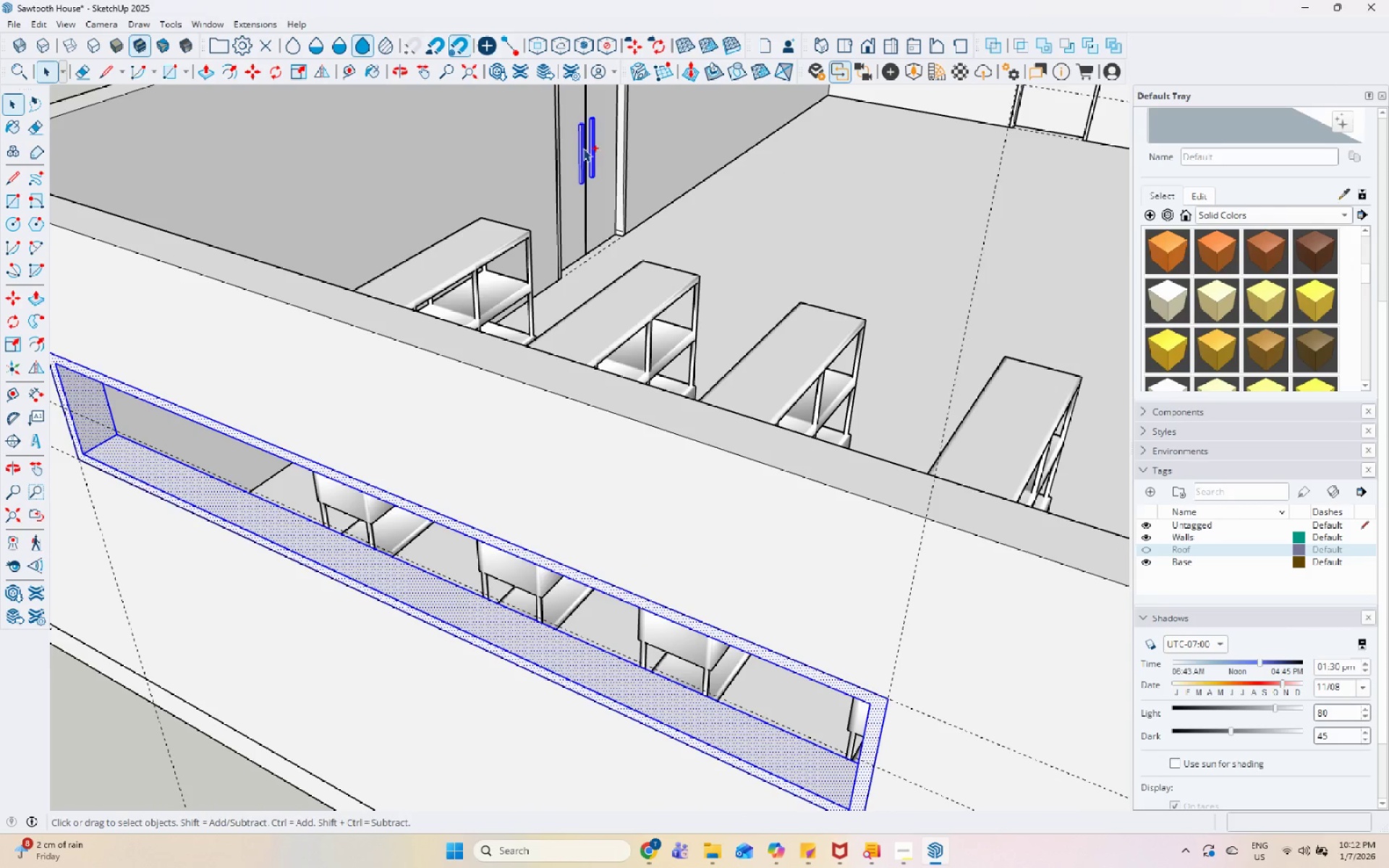 
left_click([579, 147])
 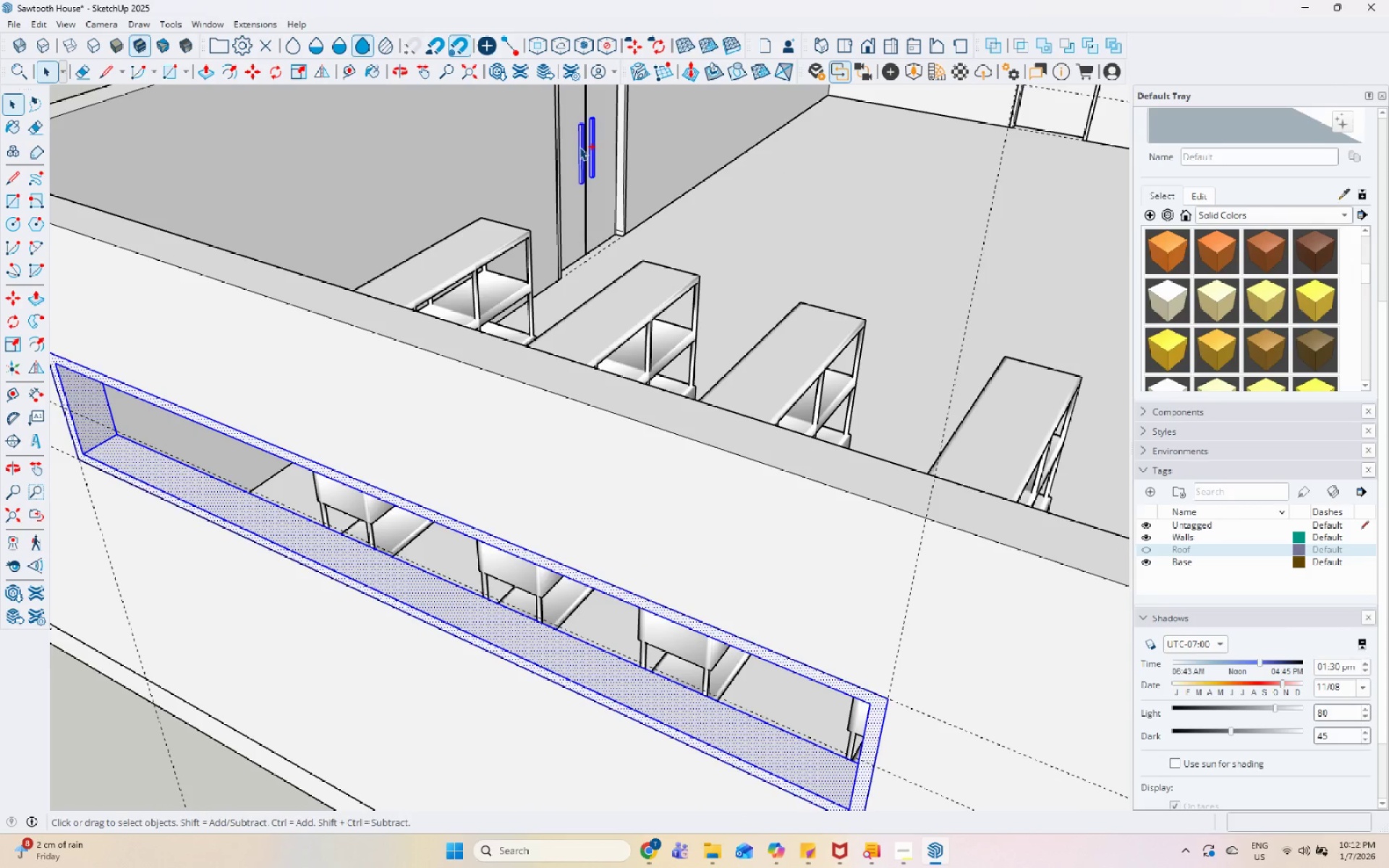 
hold_key(key=ShiftLeft, duration=1.5)
left_click([579, 147])
 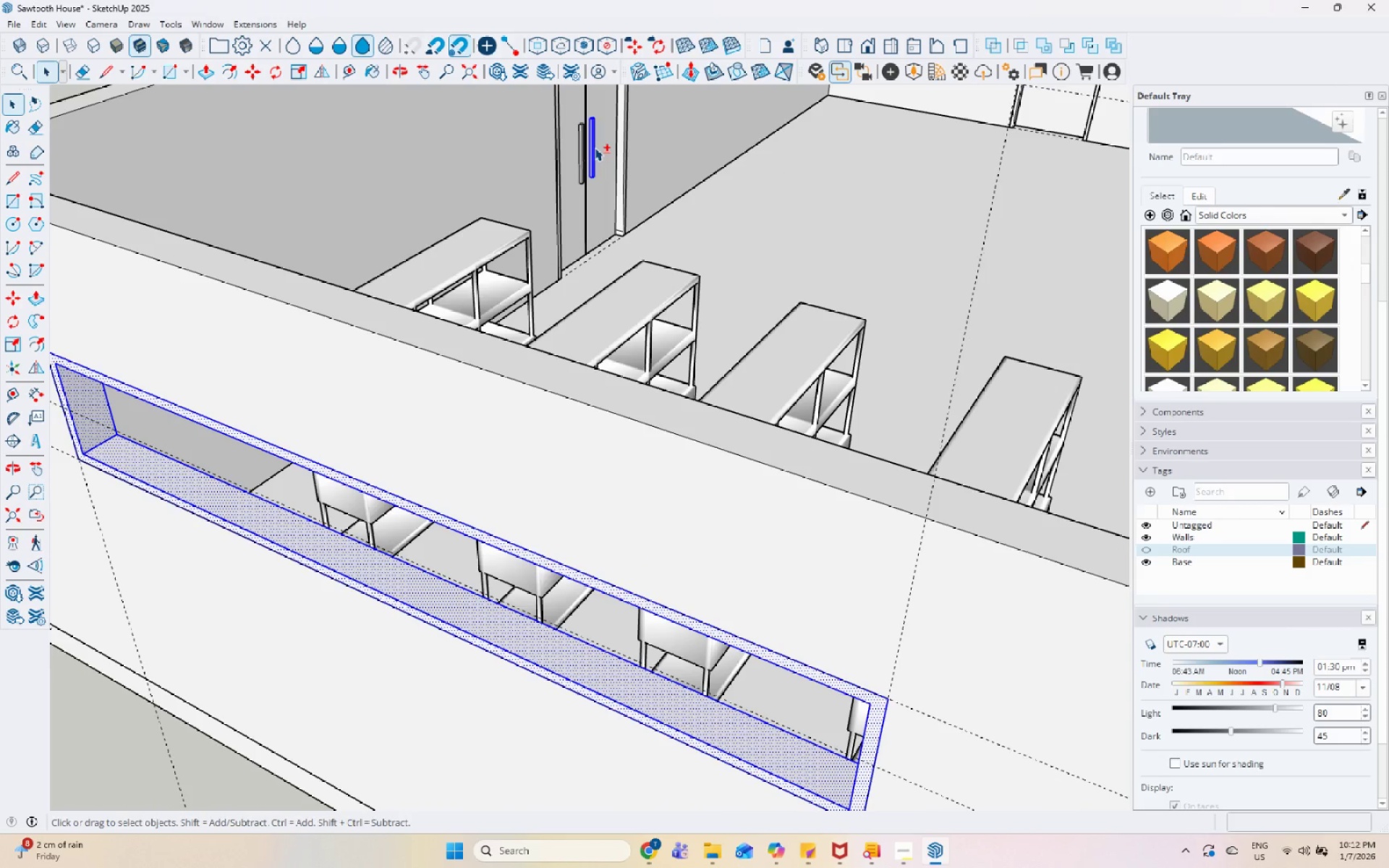 
left_click([594, 148])
 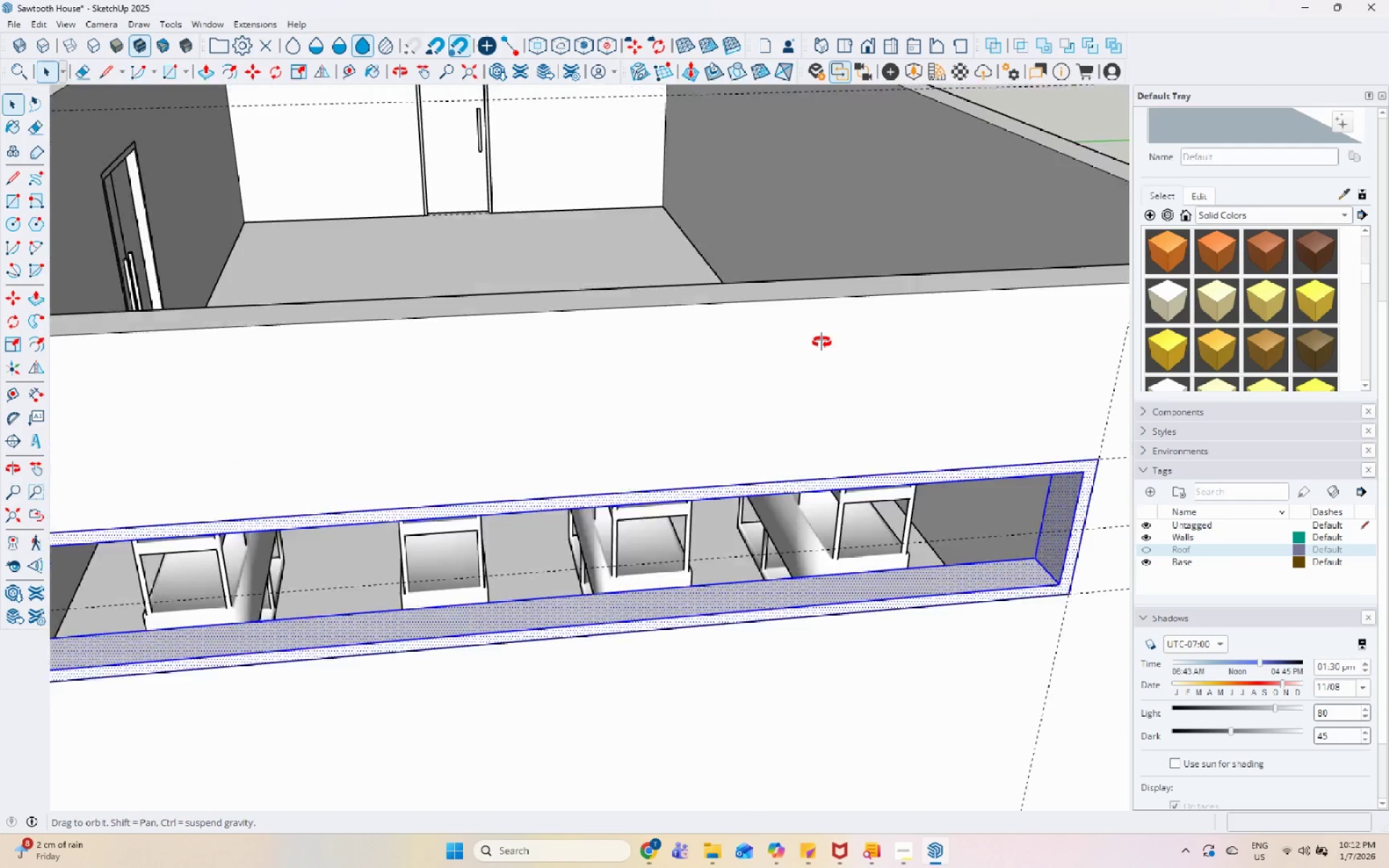 
scroll: coordinate [786, 350], scroll_direction: down, amount: 7.0
 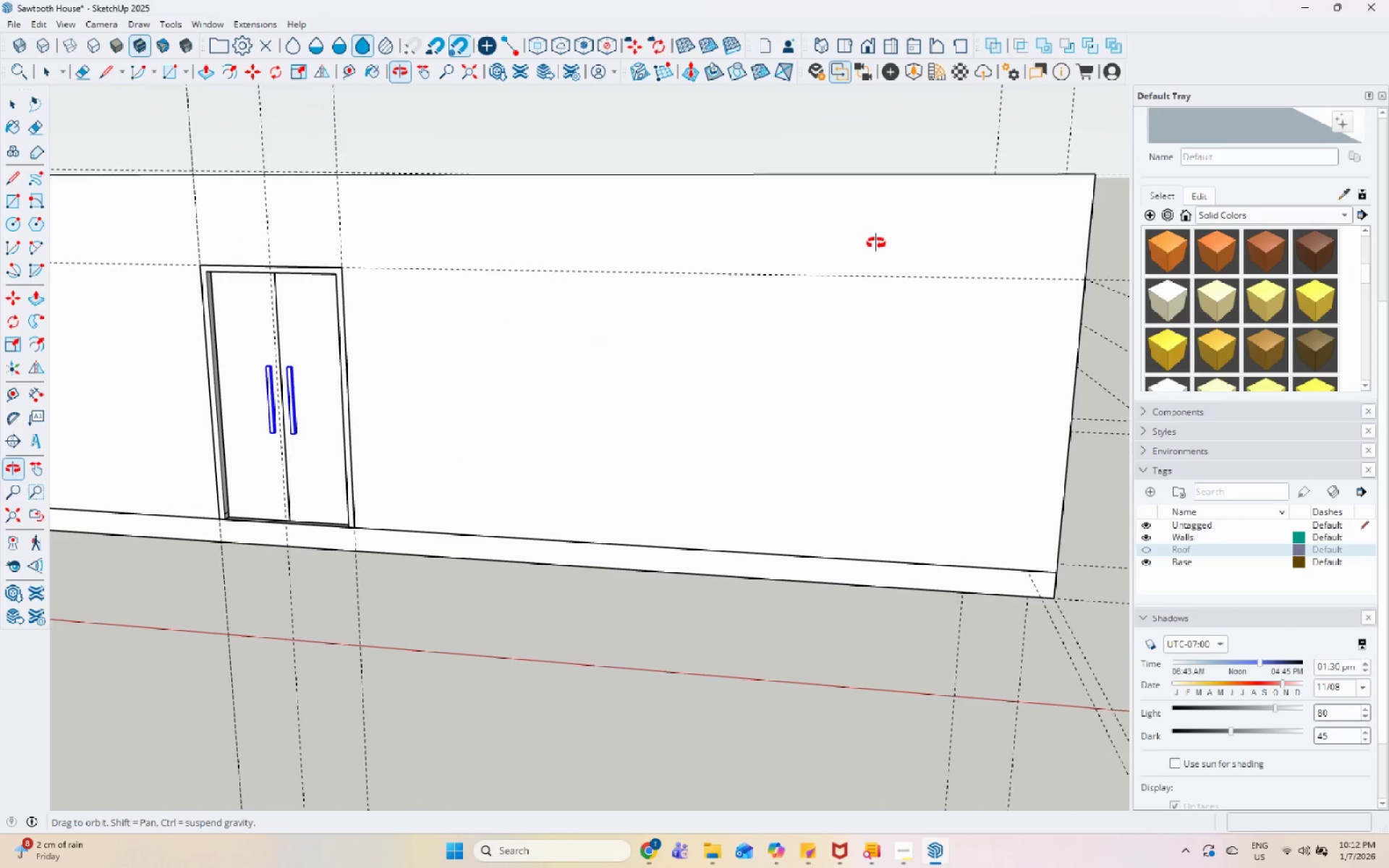 
hold_key(key=ShiftLeft, duration=1.5)
left_click([250, 388])
 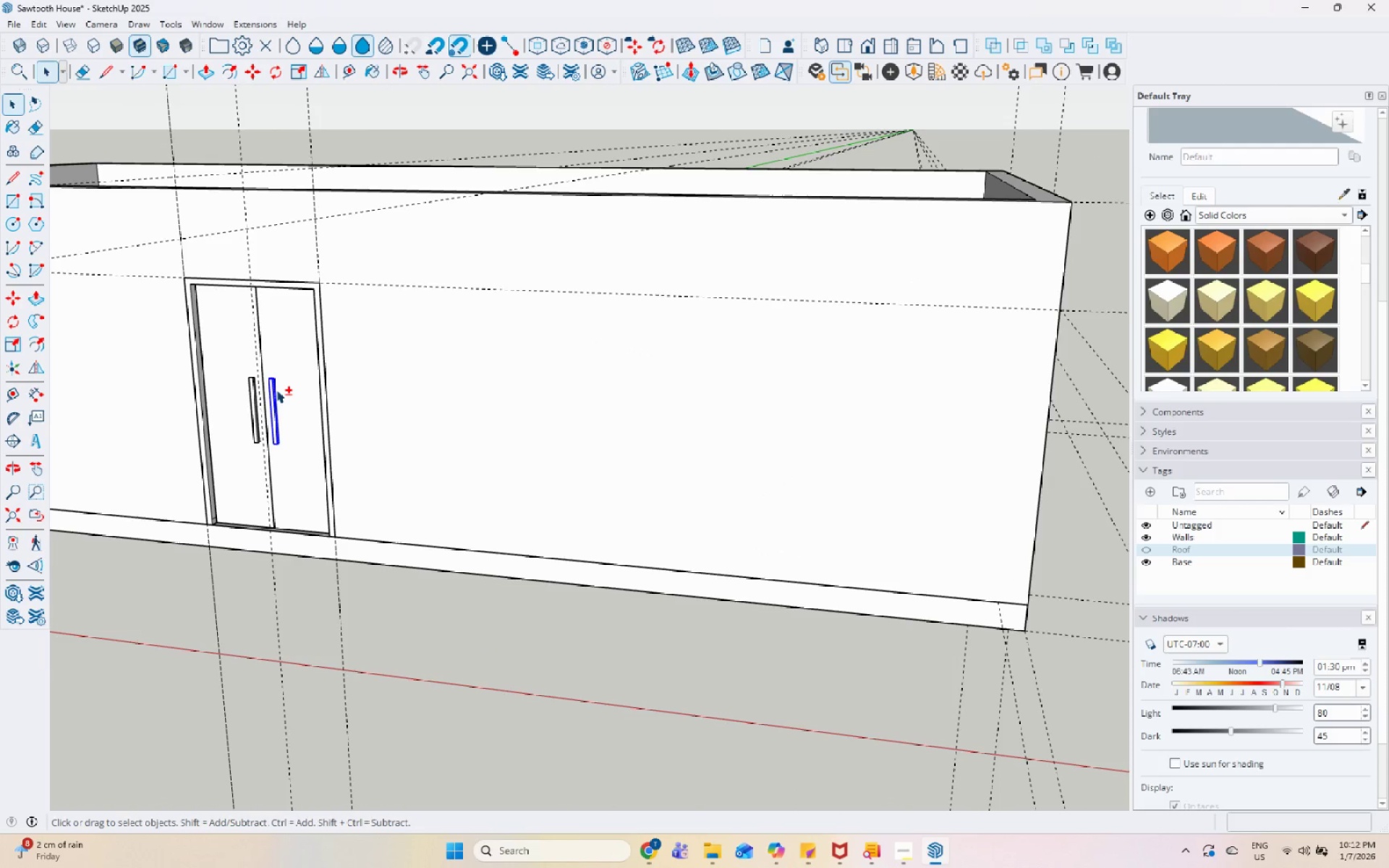 
hold_key(key=ShiftLeft, duration=0.39)
left_click([273, 390])
 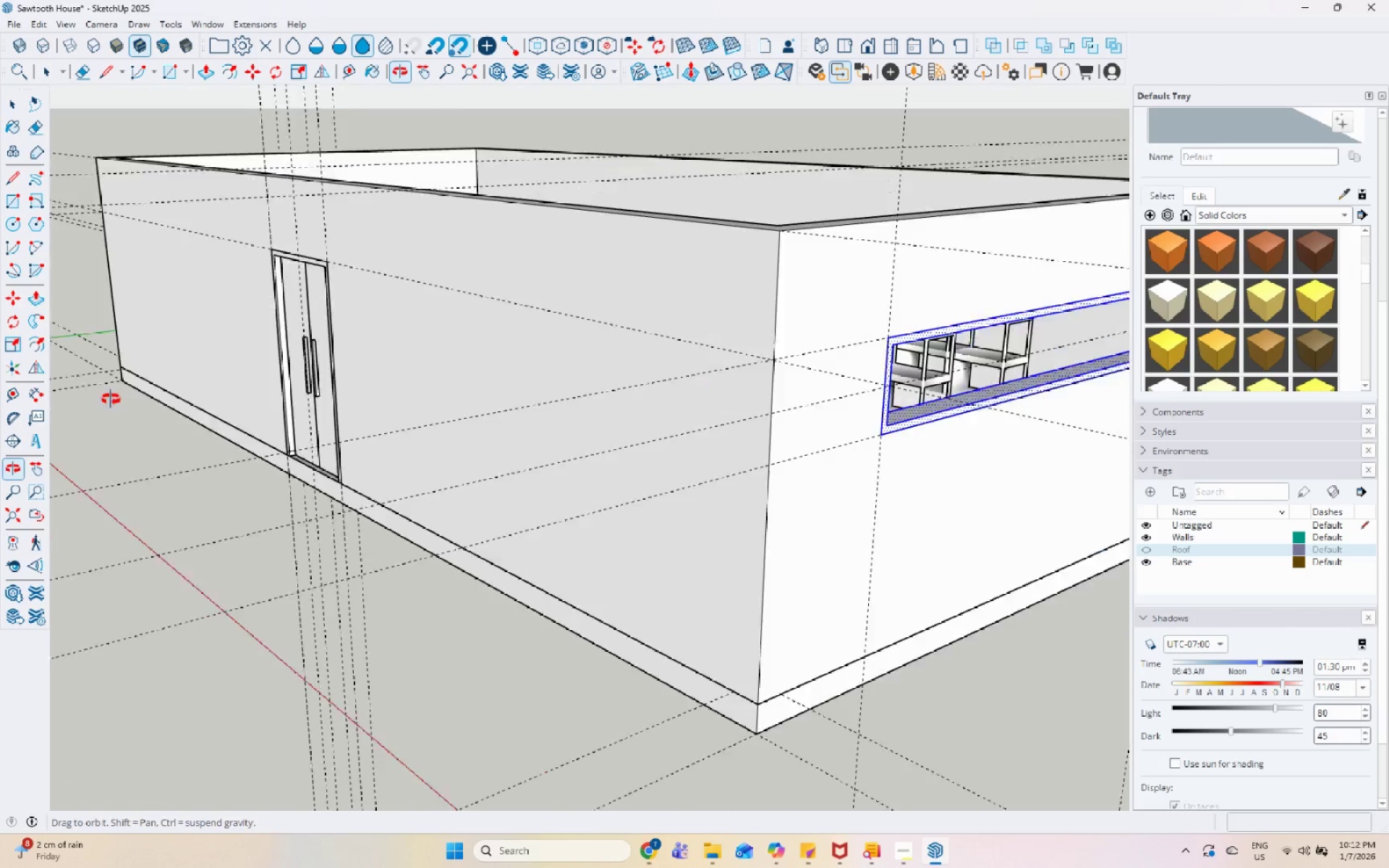 
scroll: coordinate [98, 387], scroll_direction: down, amount: 6.0
 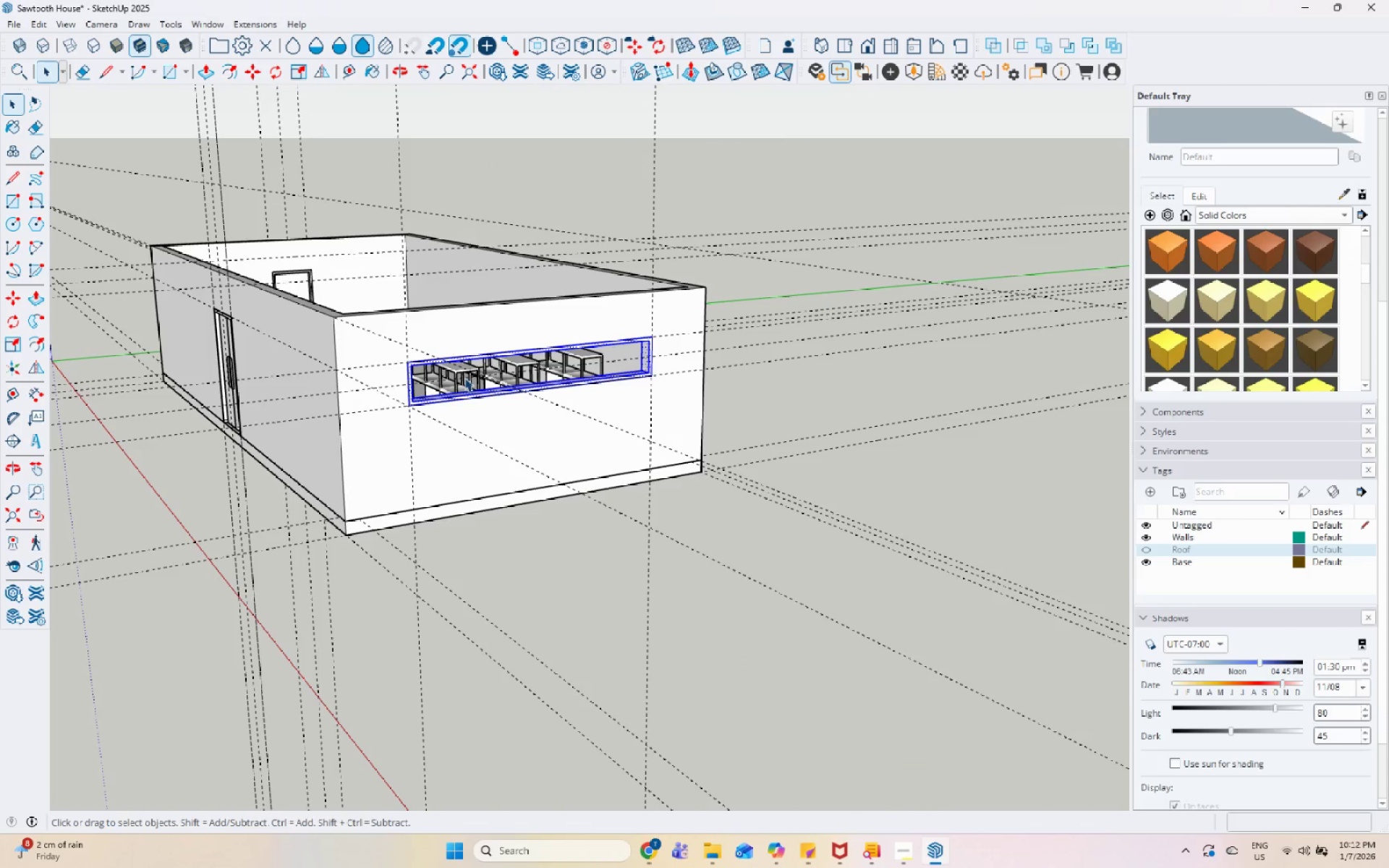 
right_click([454, 408])
 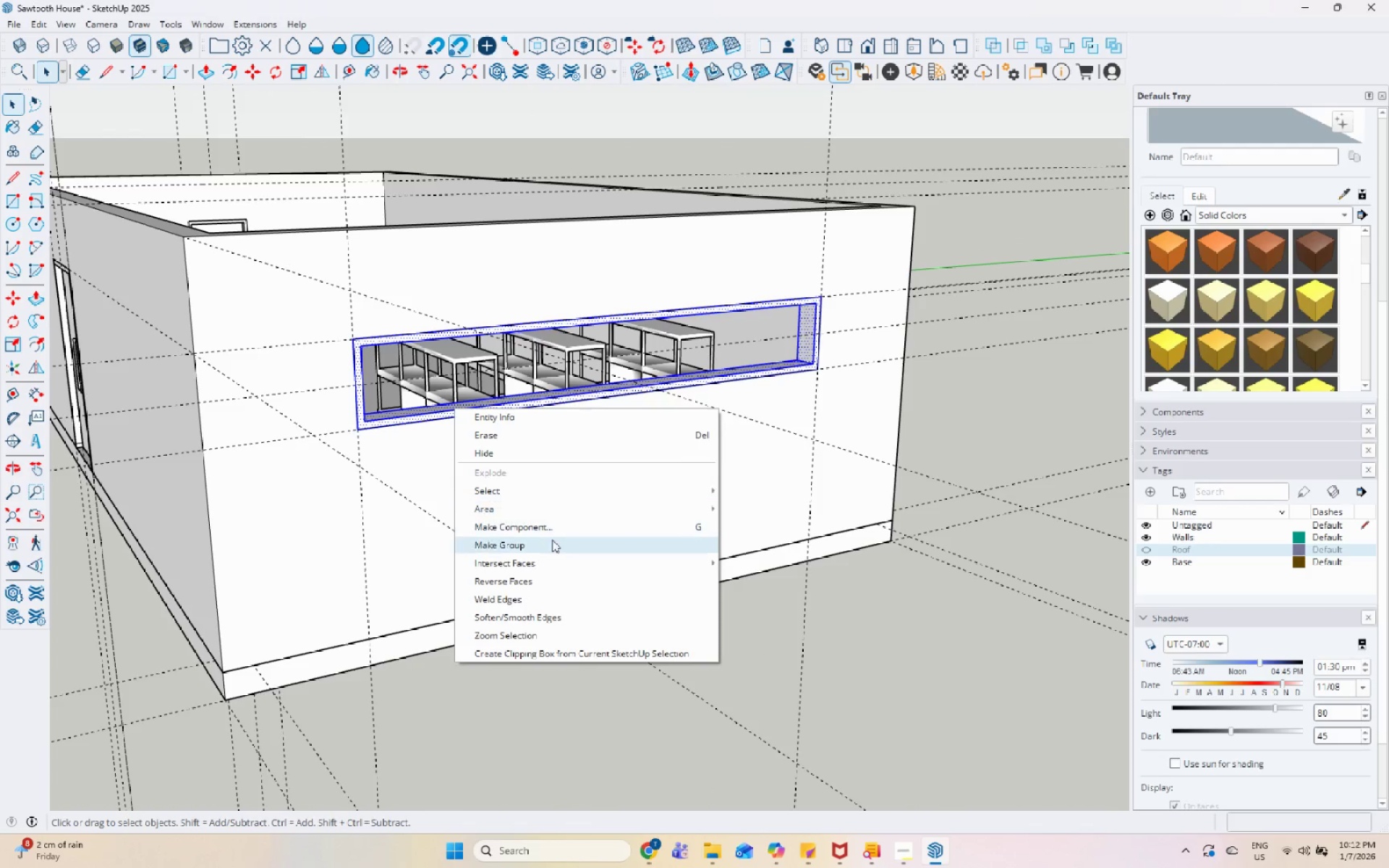 
scroll: coordinate [457, 383], scroll_direction: up, amount: 6.0
 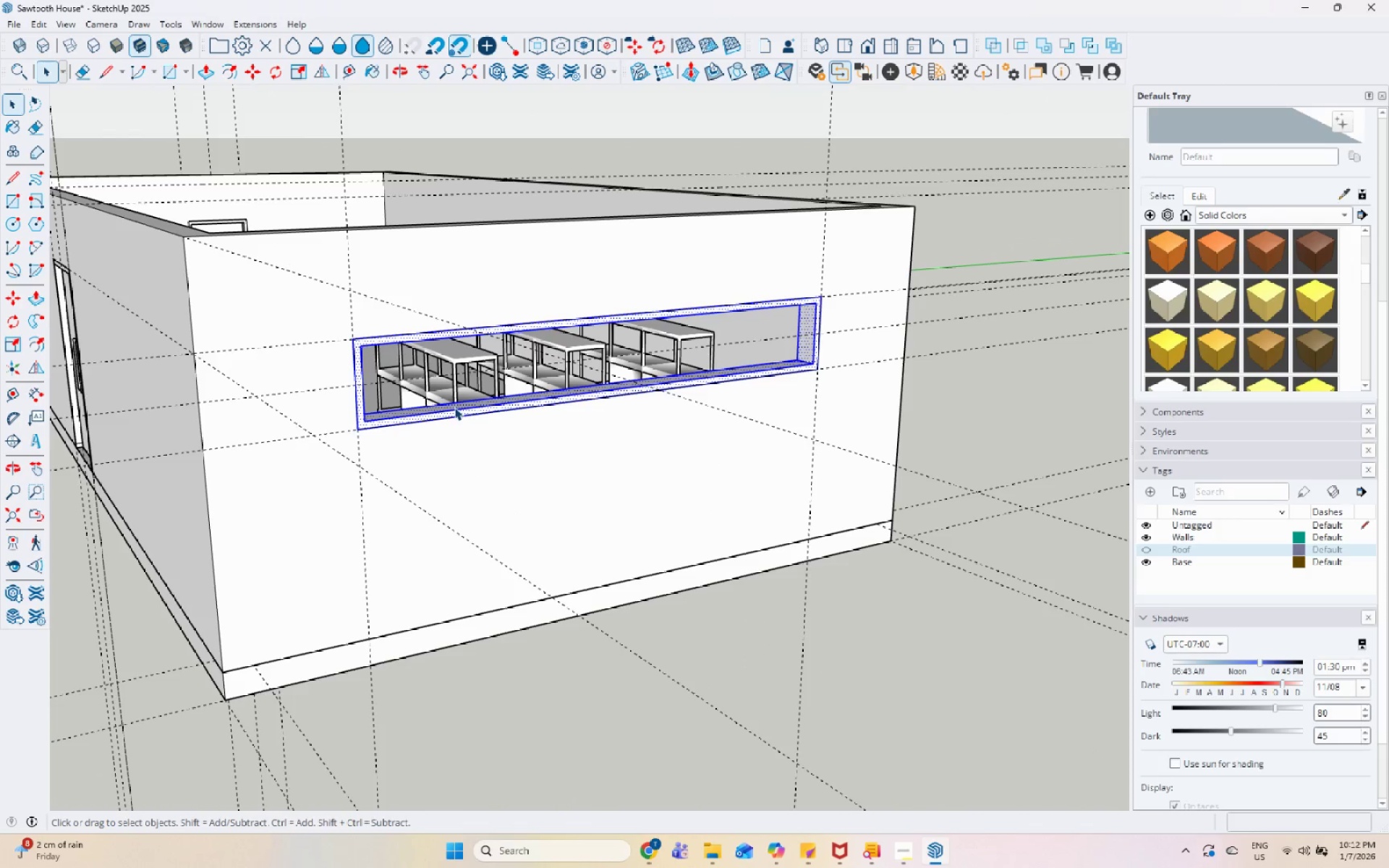 
left_click([549, 542])
 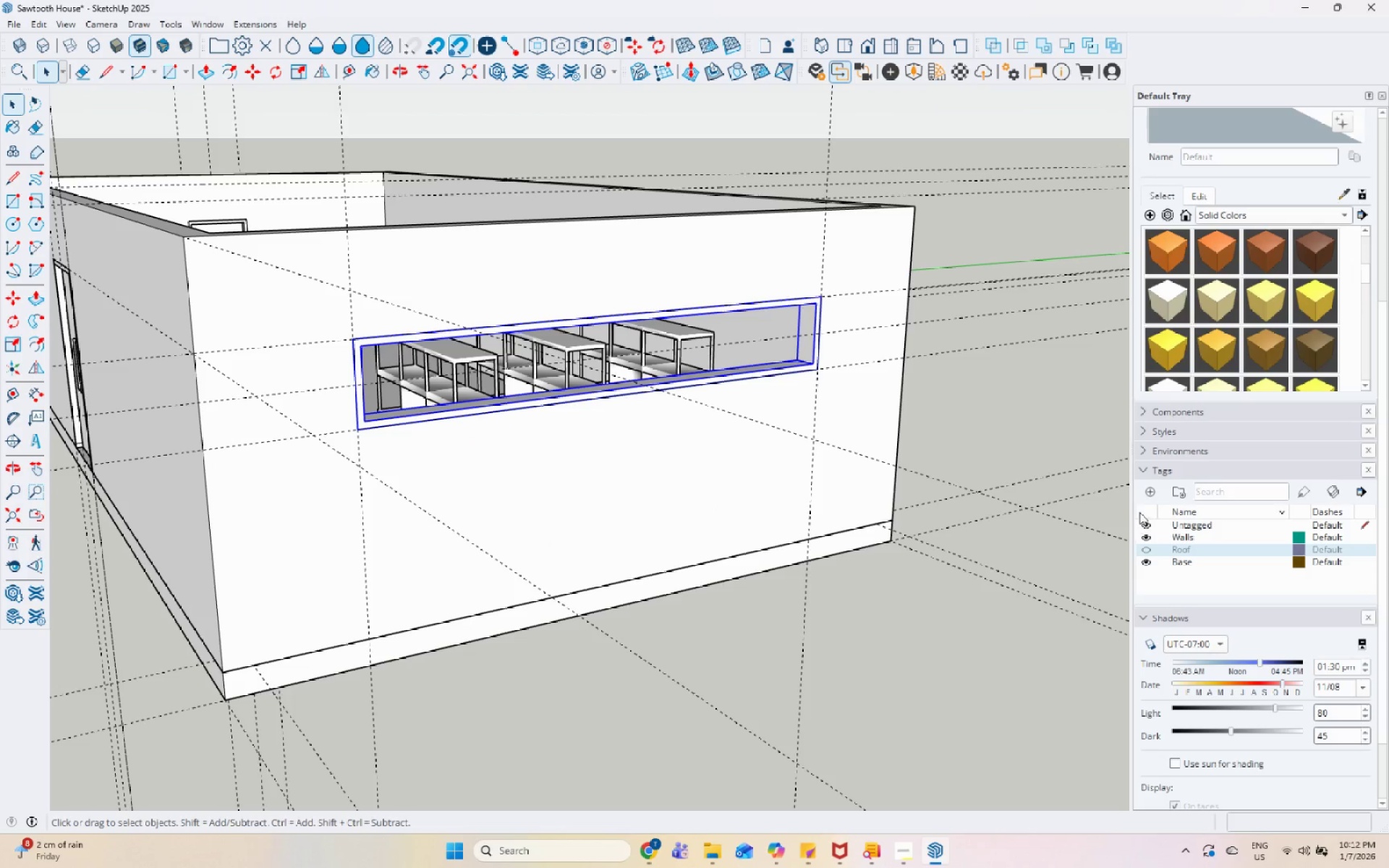 
left_click([1146, 500])
 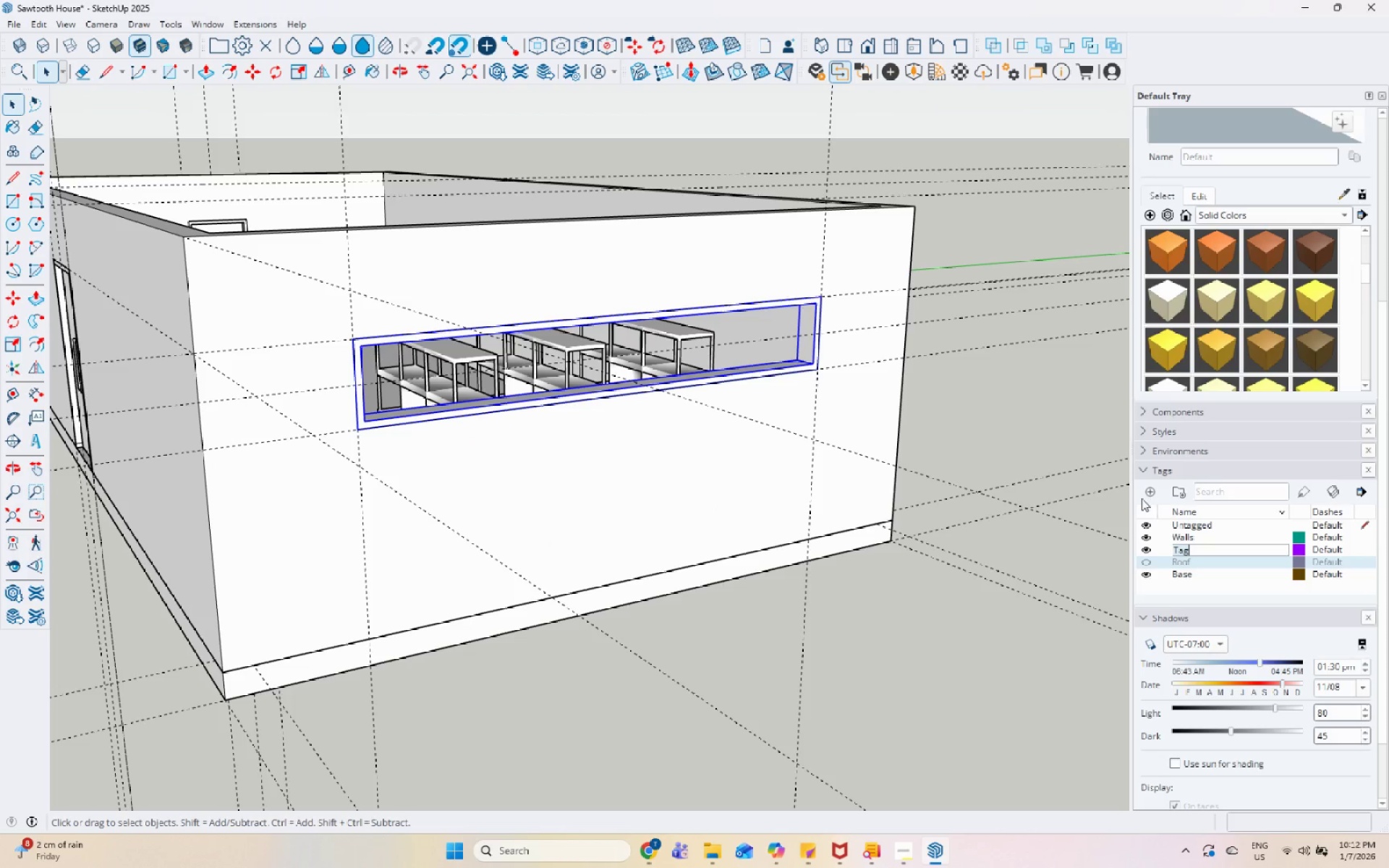 
type(Window)
 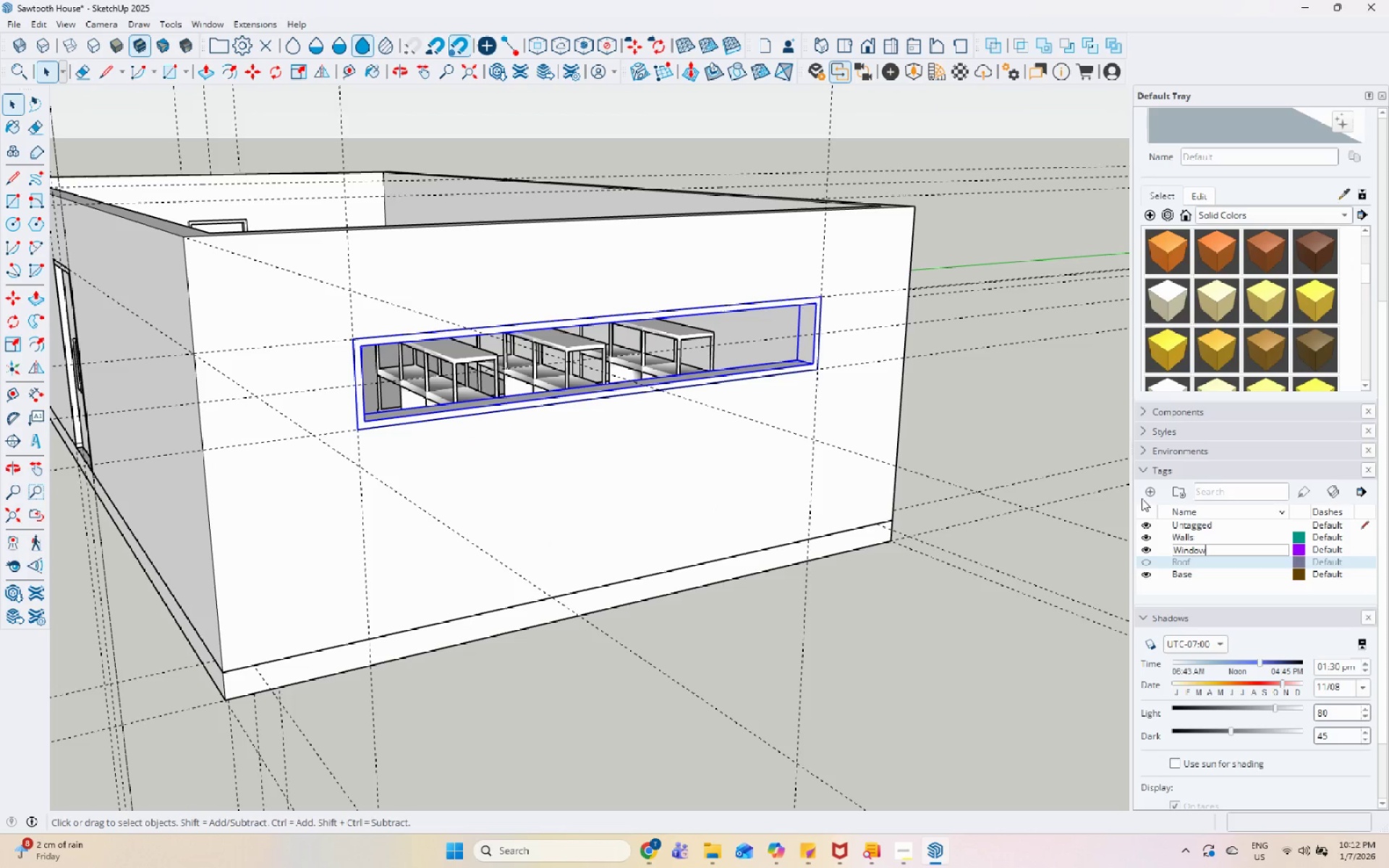 
key(Enter)
 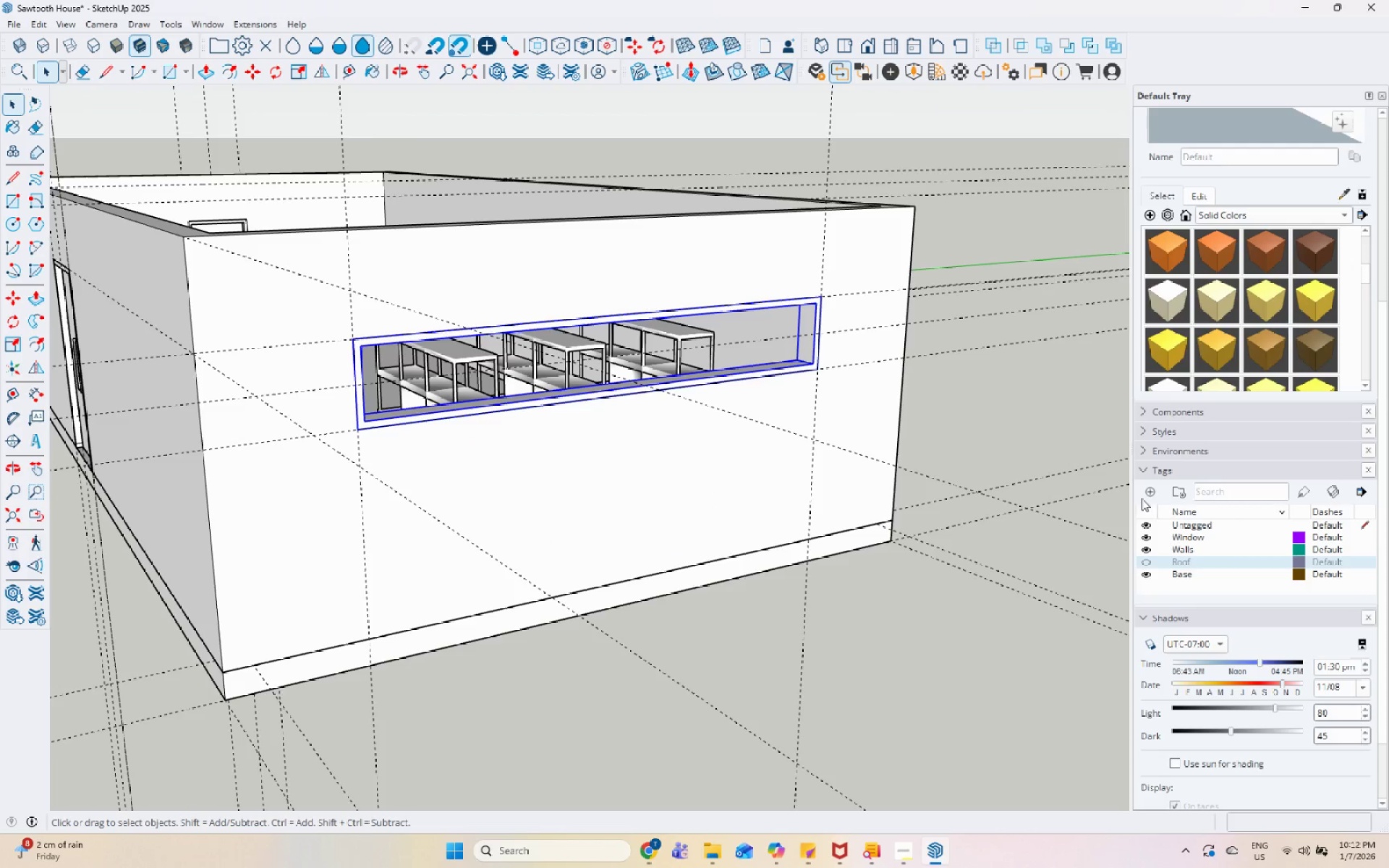 
scroll: coordinate [1077, 548], scroll_direction: down, amount: 4.0
 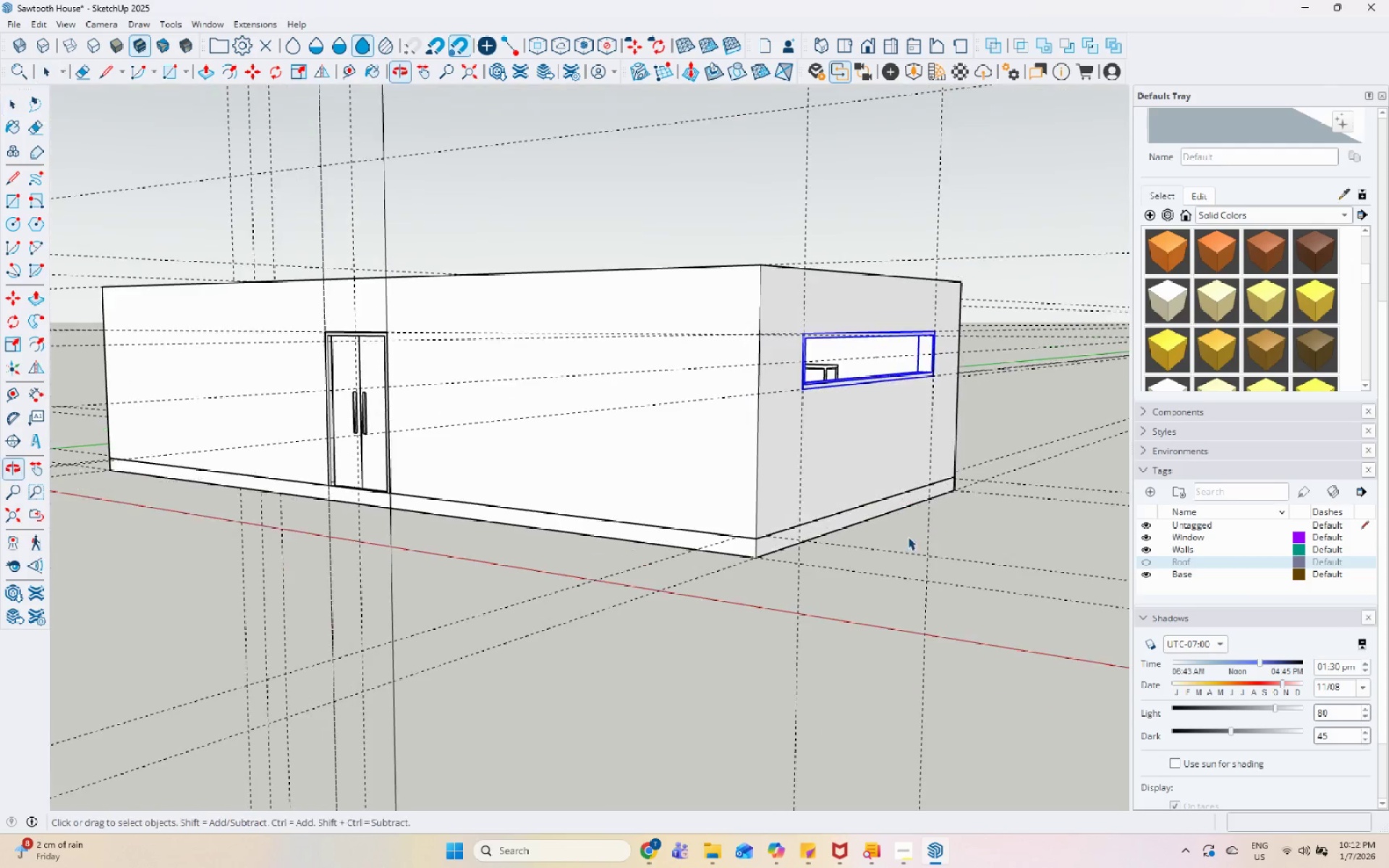 
left_click([336, 383])
 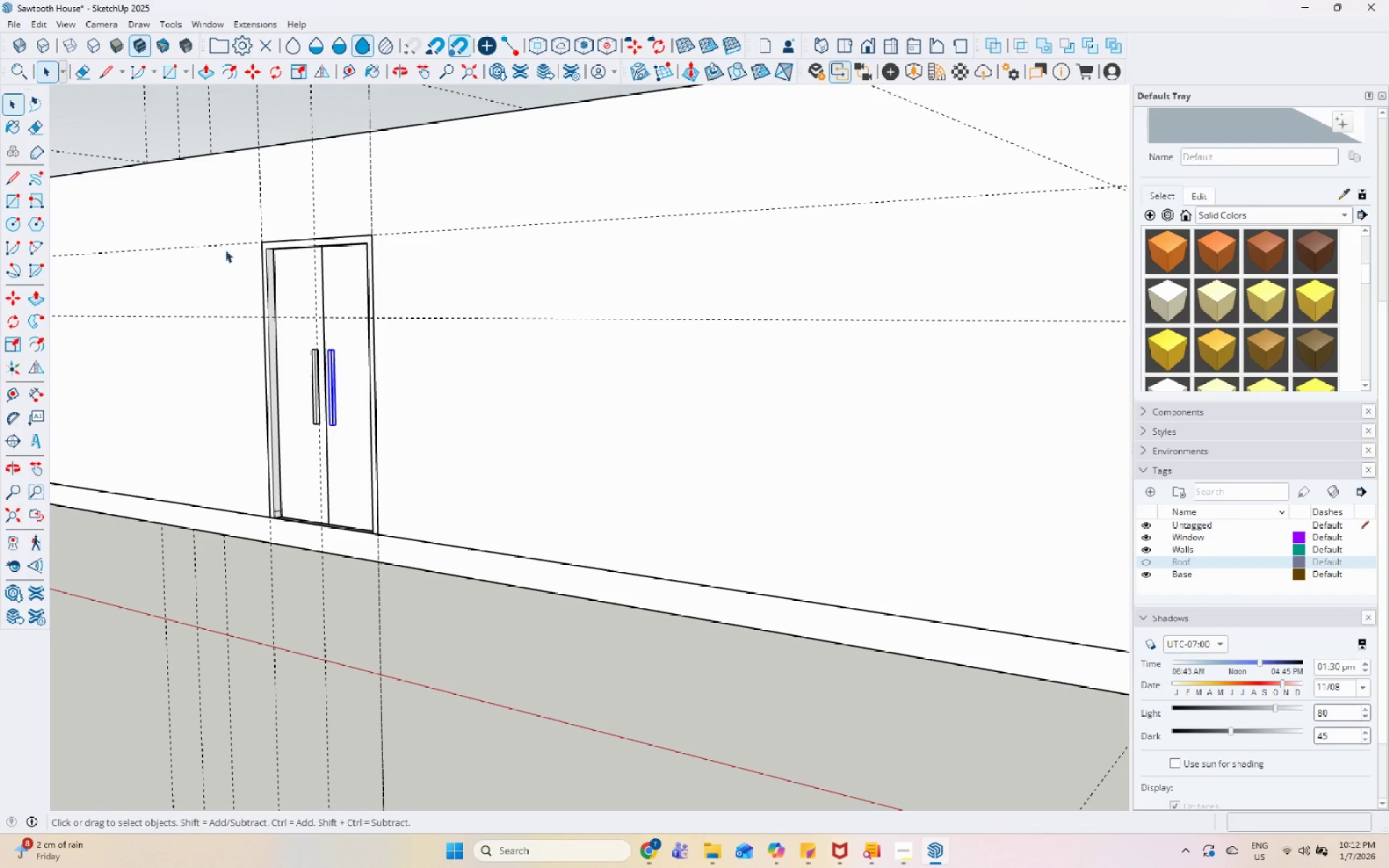 
scroll: coordinate [320, 409], scroll_direction: up, amount: 6.0
 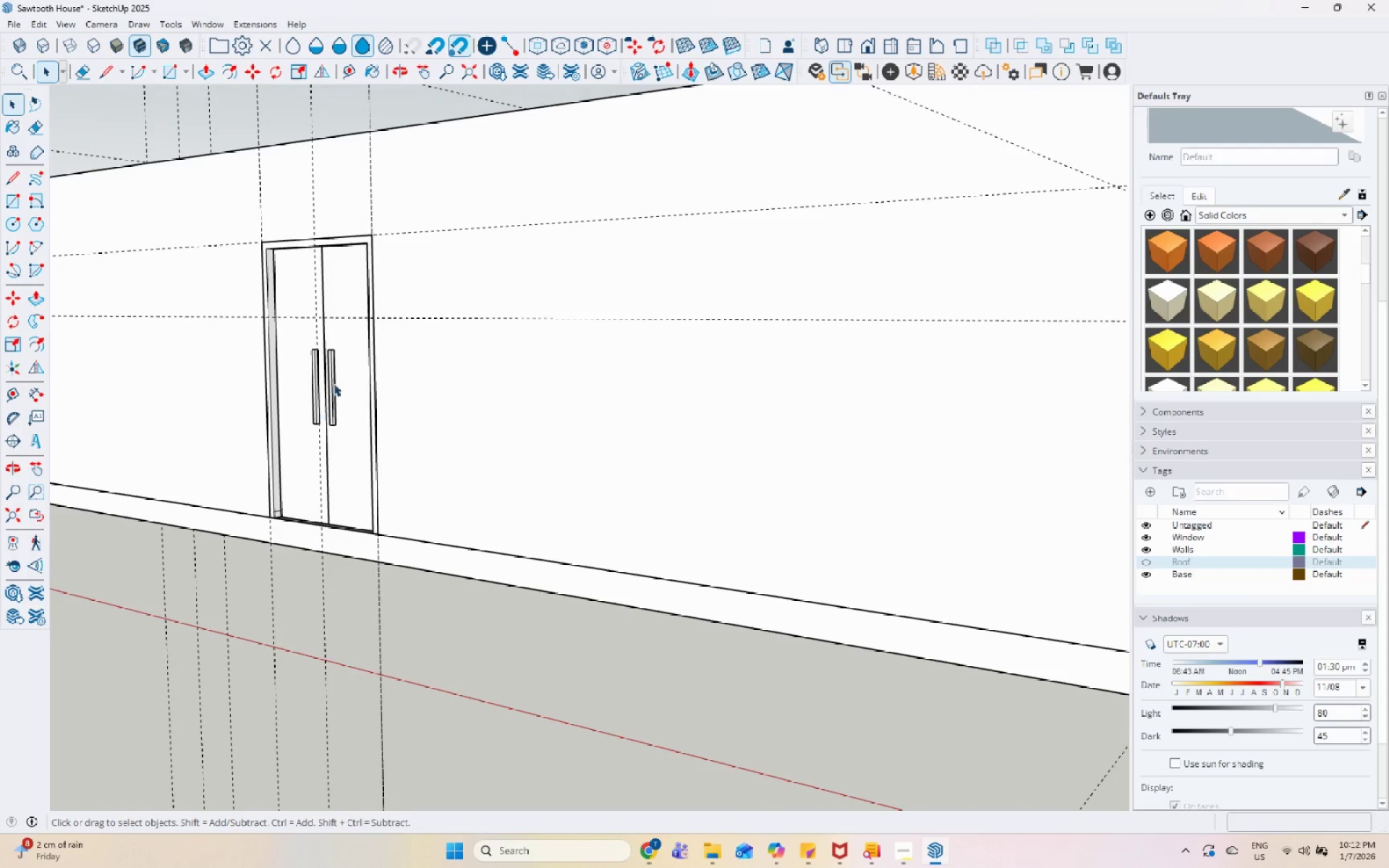 
left_click_drag(start_coordinate=[224, 208], to_coordinate=[458, 583])
 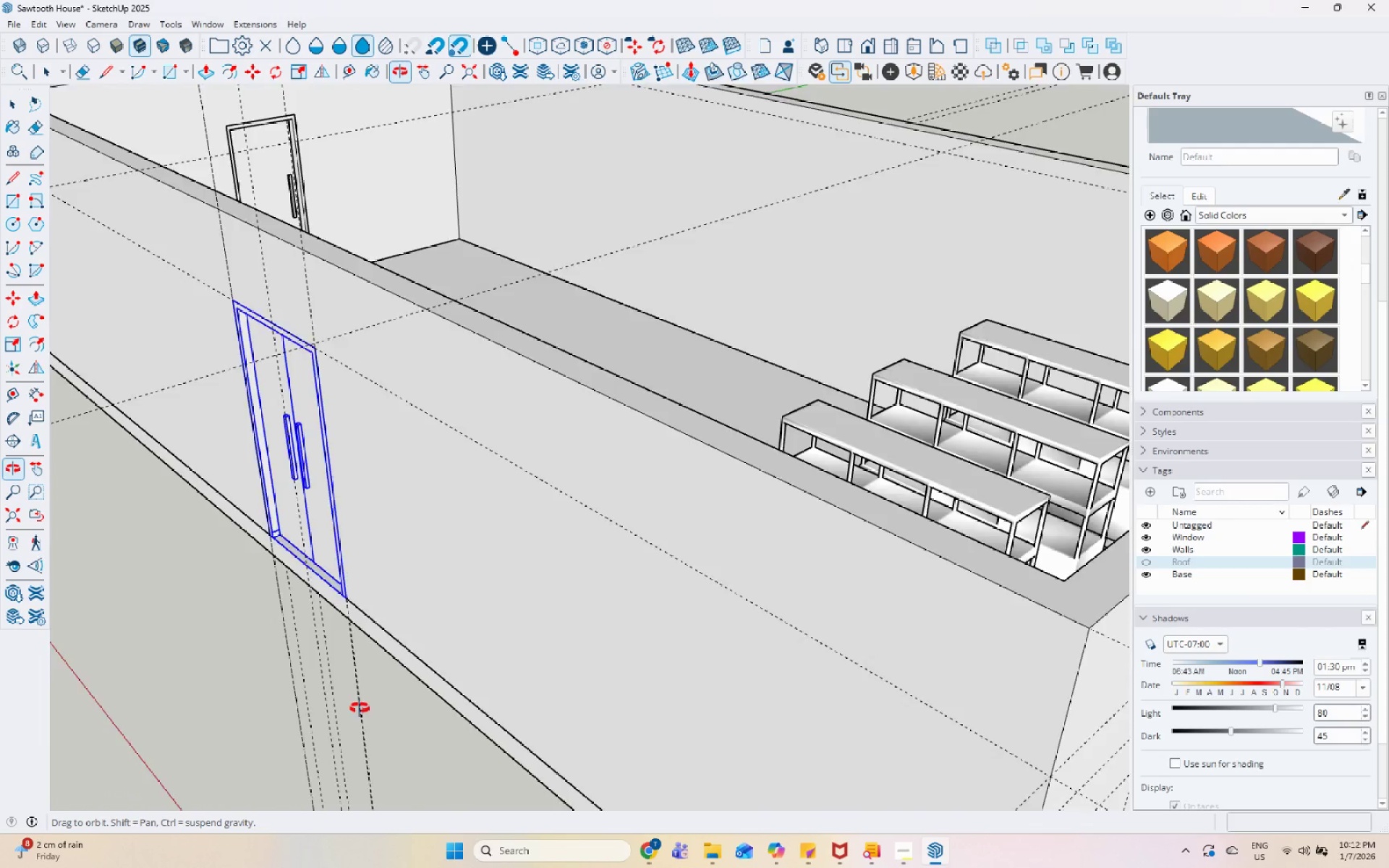 
scroll: coordinate [343, 651], scroll_direction: up, amount: 1.0
 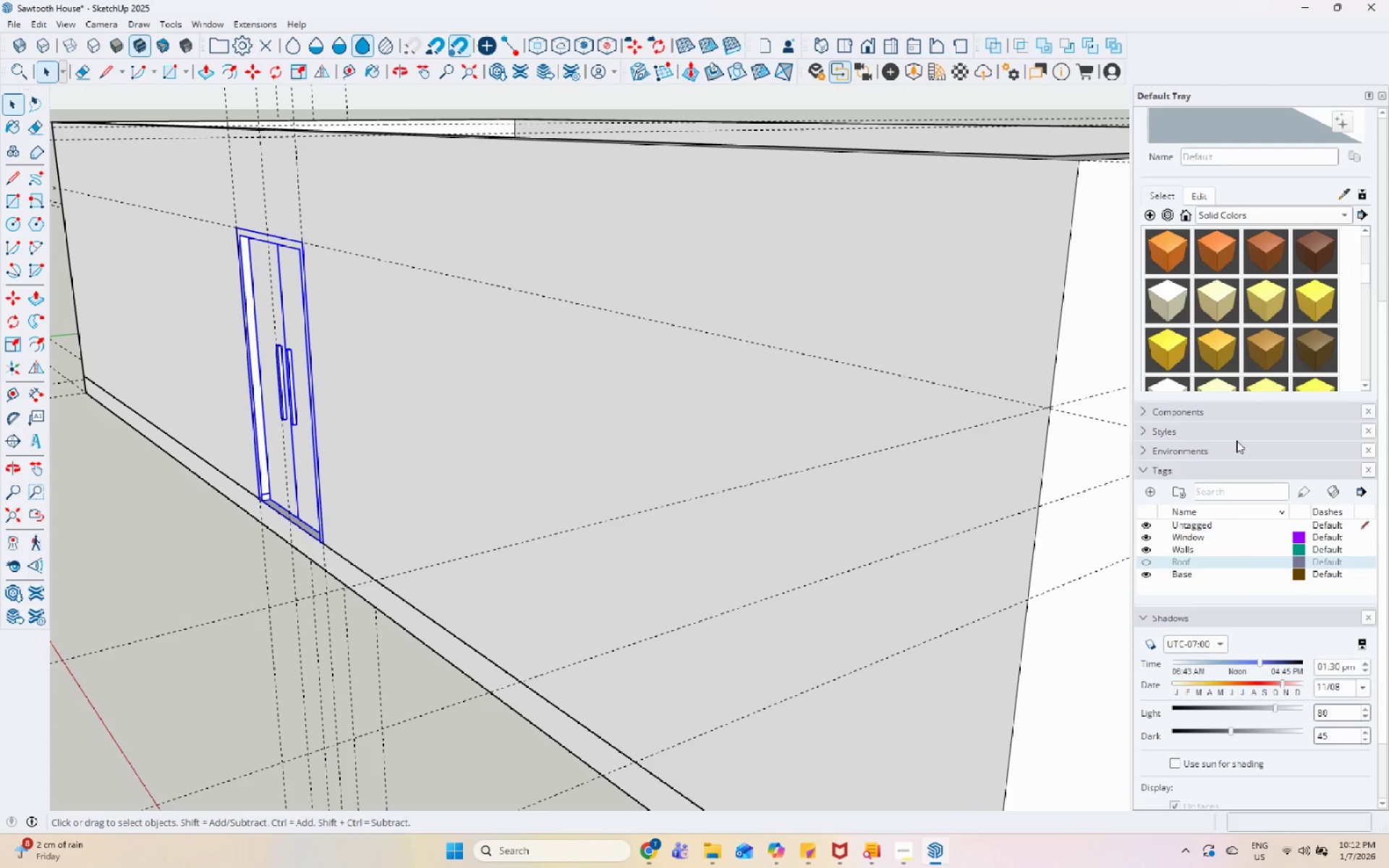 
scroll: coordinate [1228, 327], scroll_direction: down, amount: 2.0
 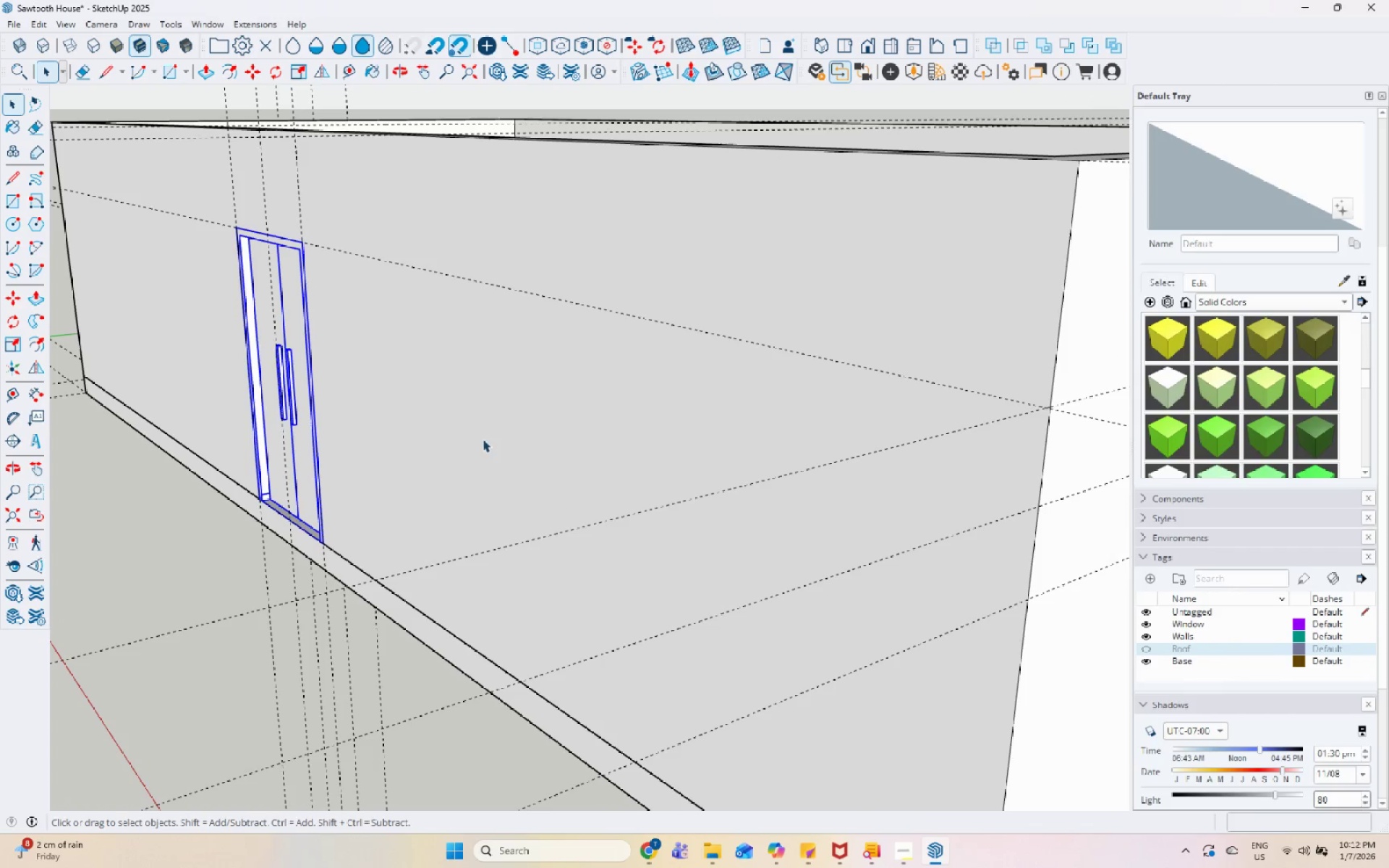 
right_click([277, 331])
 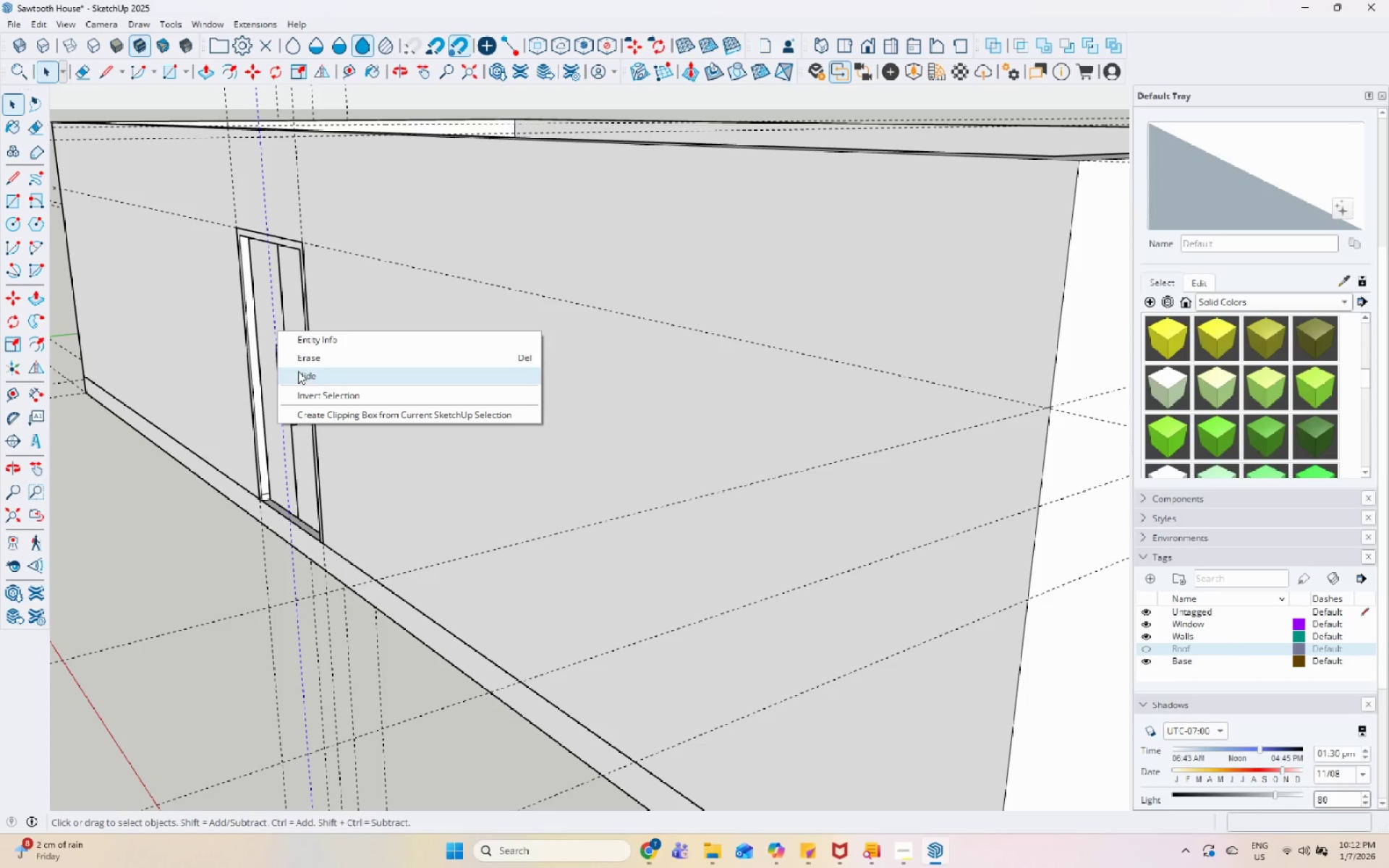 
left_click([247, 284])
 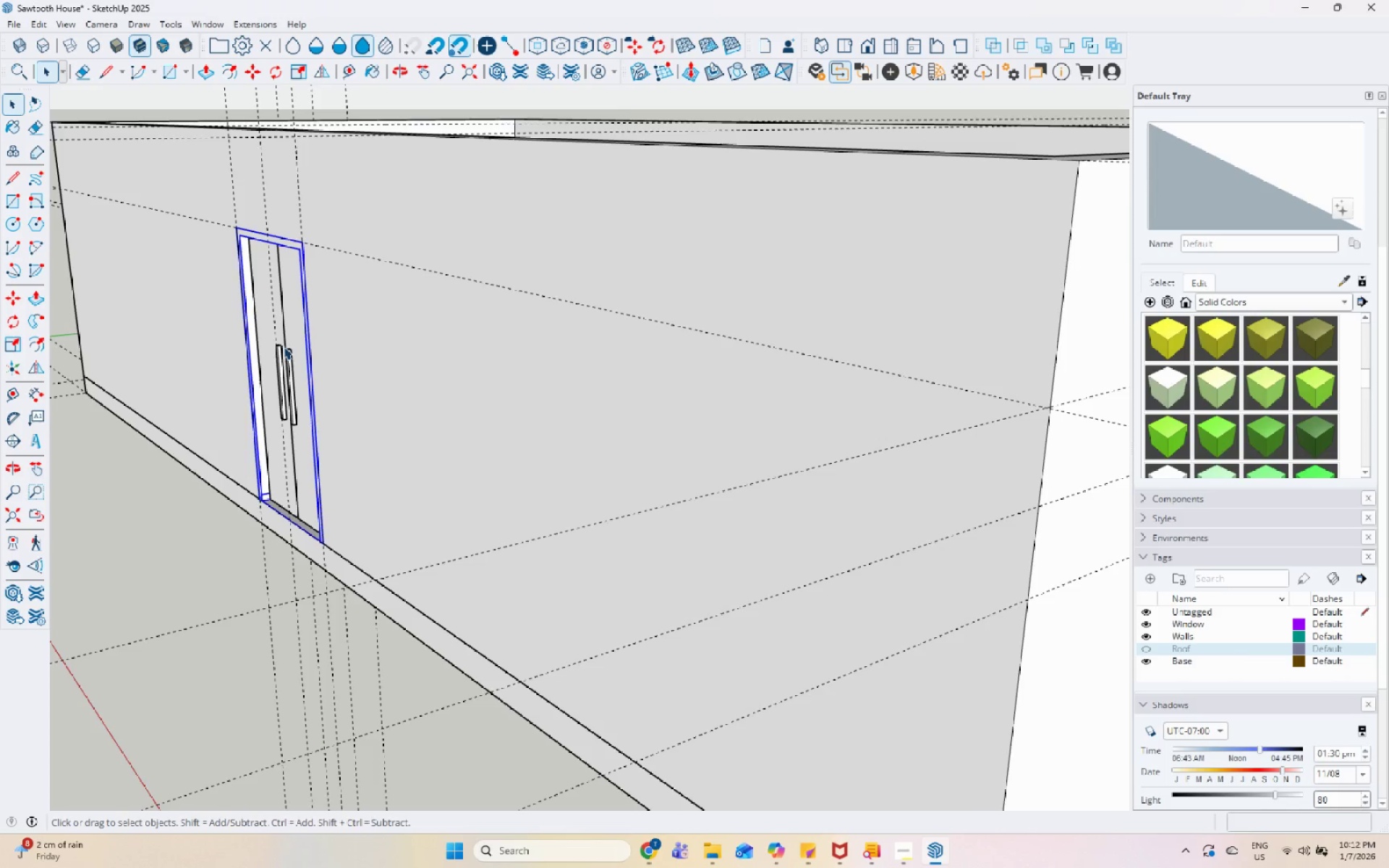 
scroll: coordinate [390, 352], scroll_direction: down, amount: 1.0
 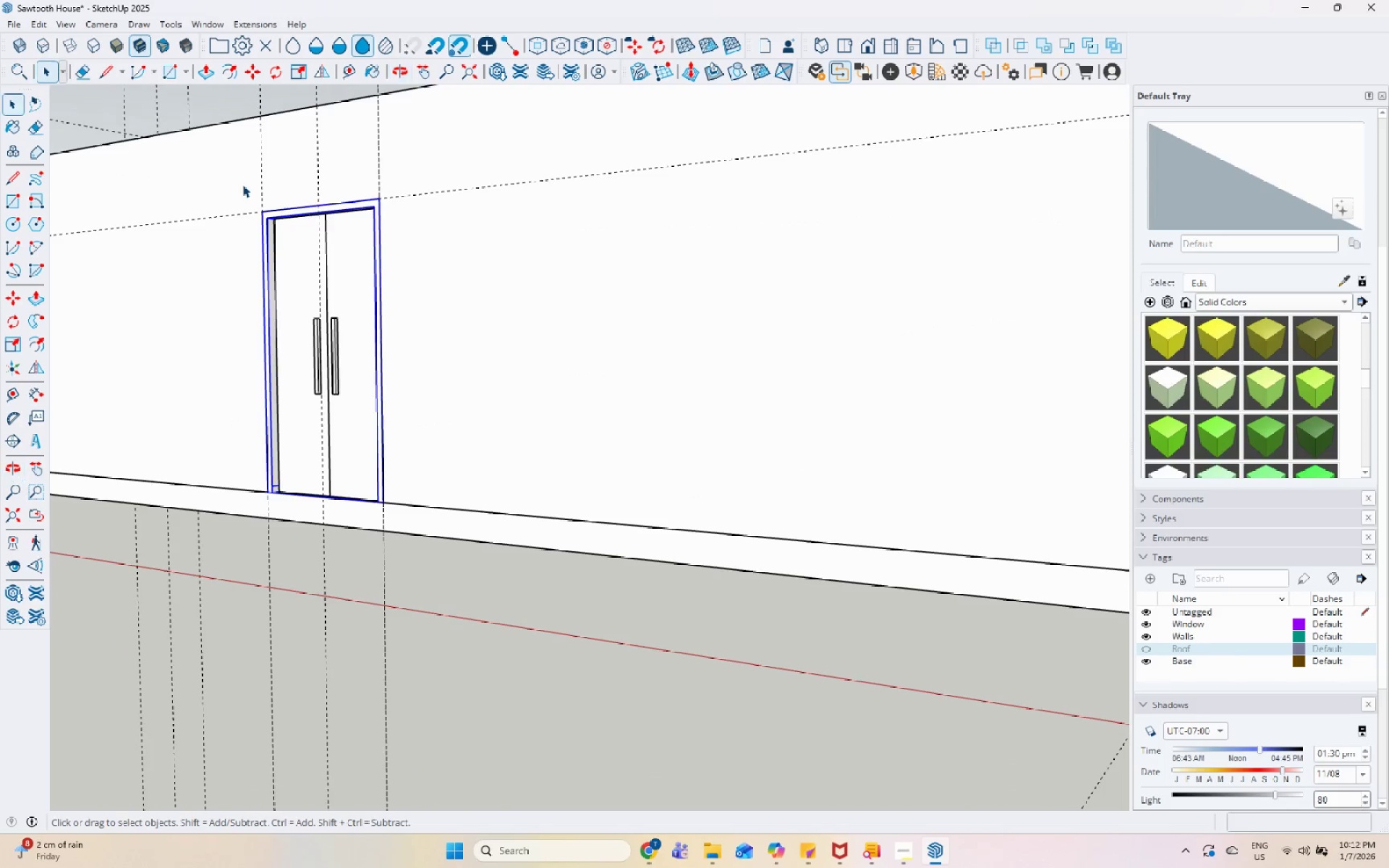 
left_click_drag(start_coordinate=[216, 176], to_coordinate=[489, 639])
 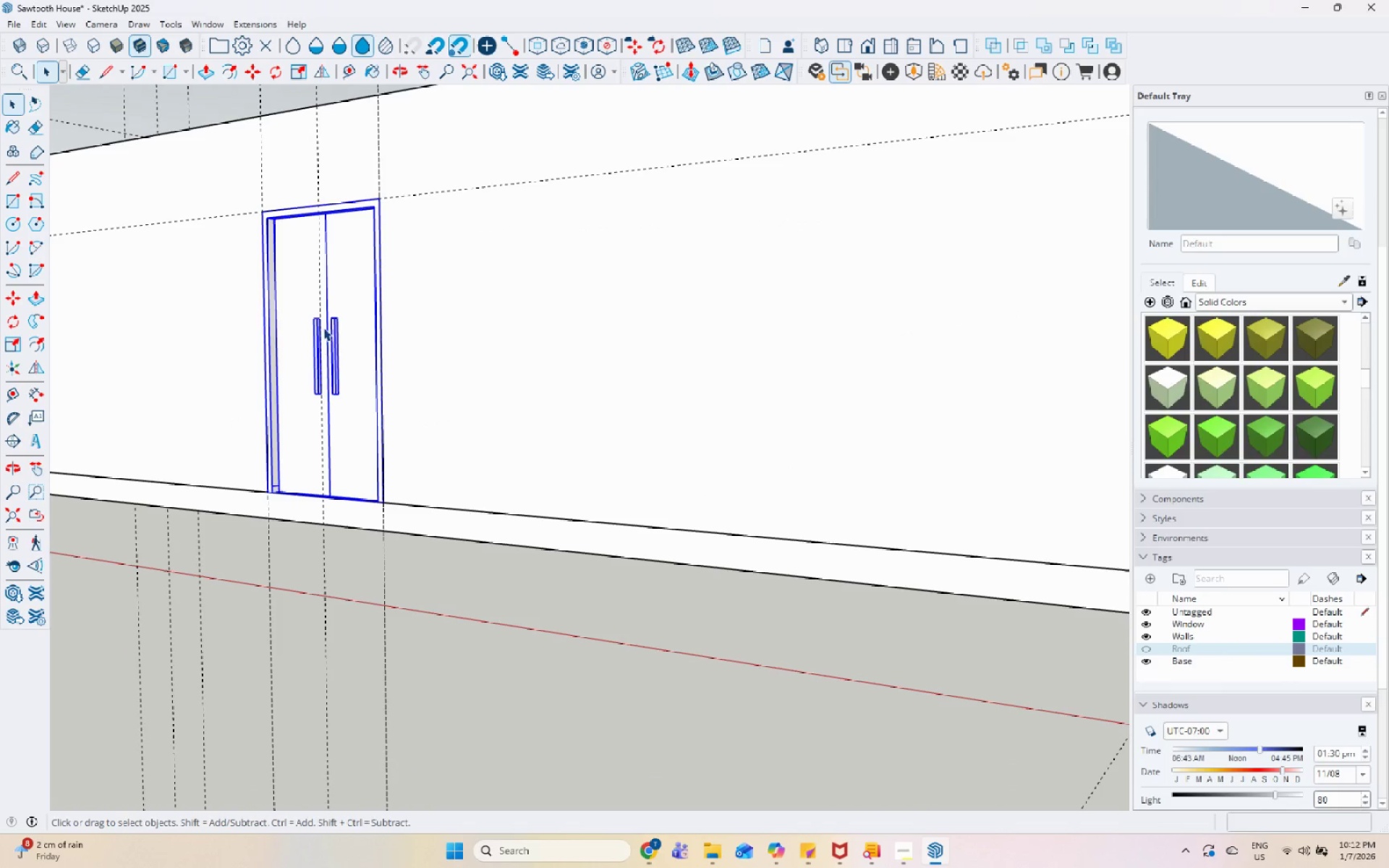 
right_click([332, 322])
 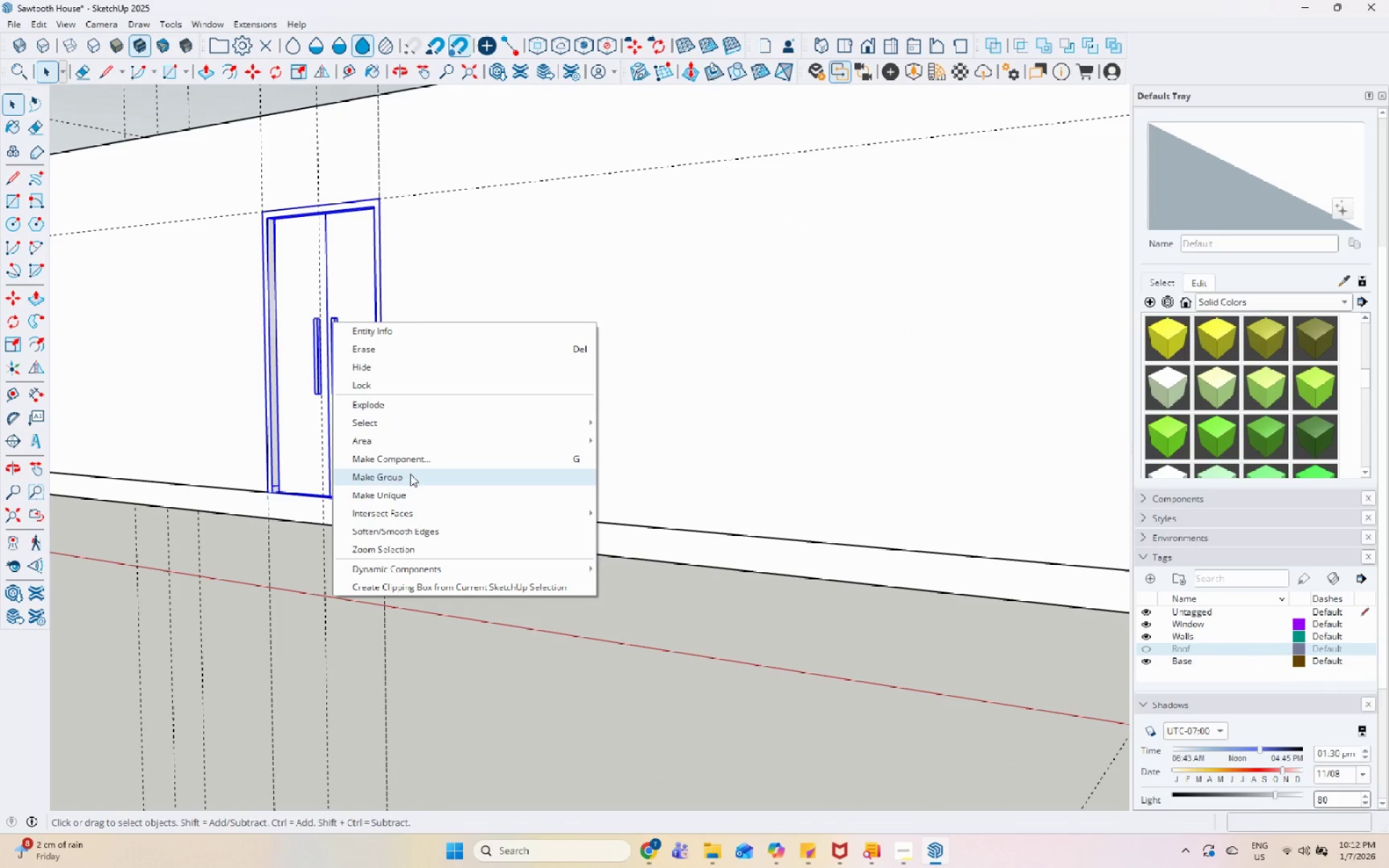 
left_click([412, 474])
 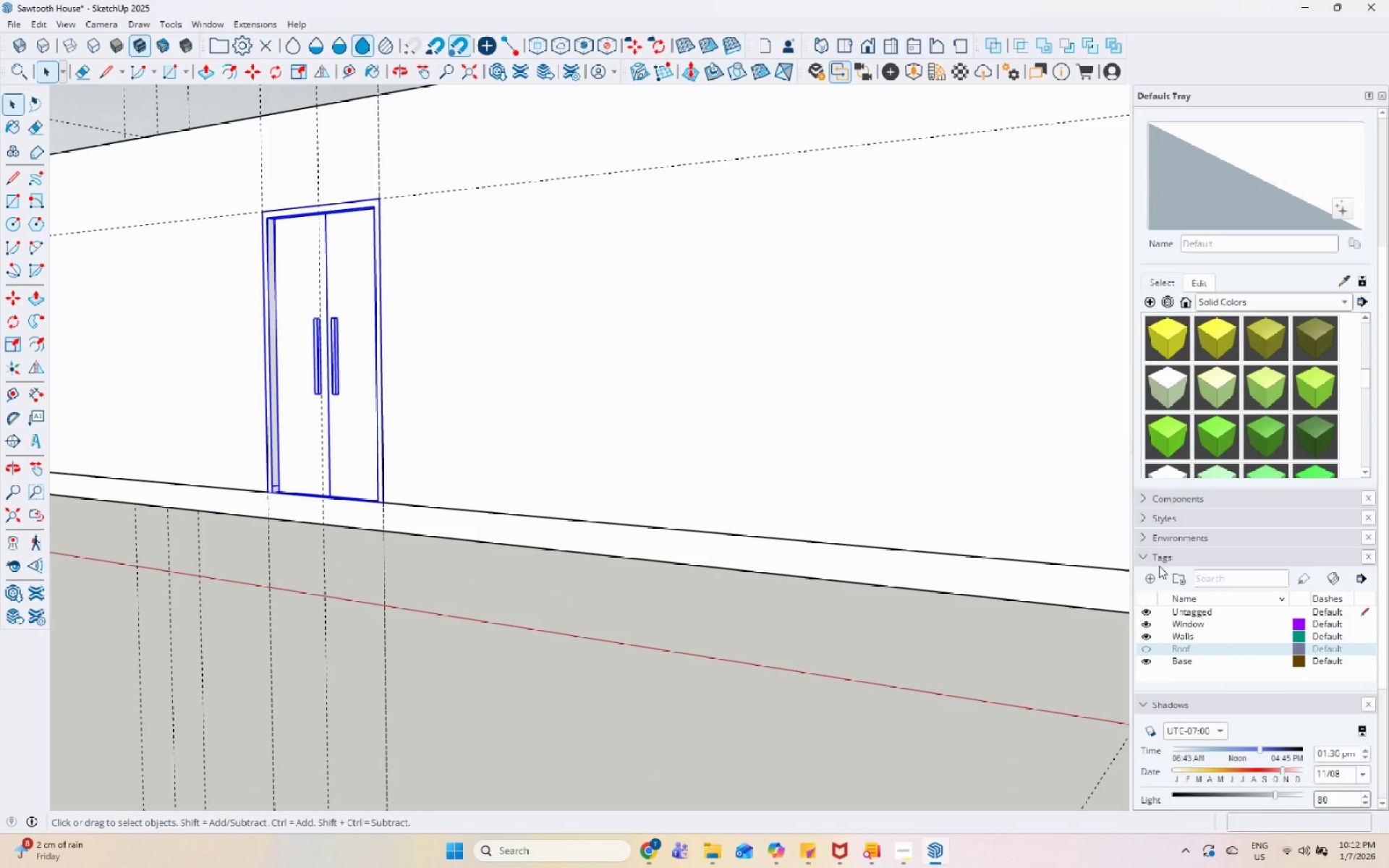 
left_click([1148, 574])
 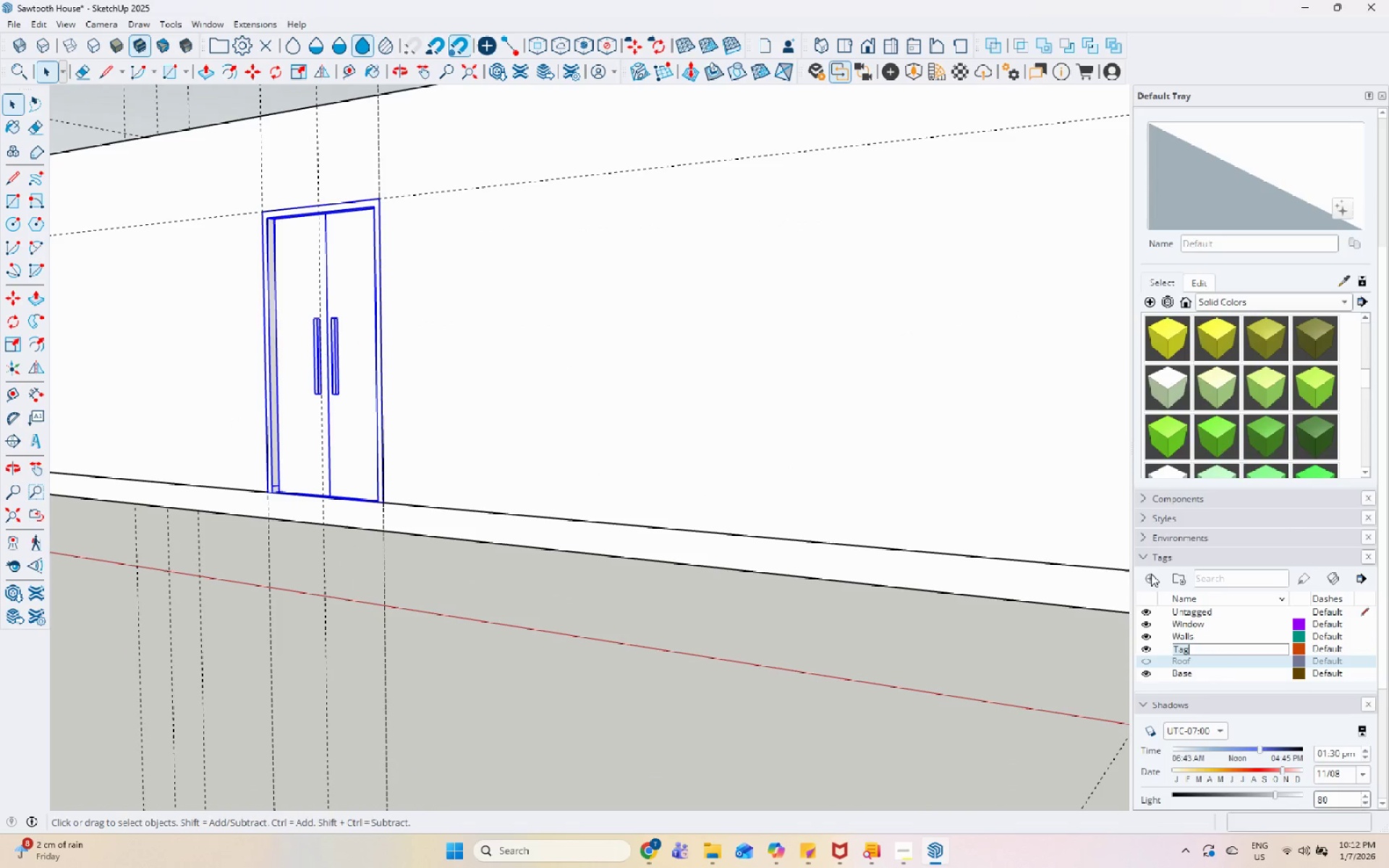 
type(Dooe)
 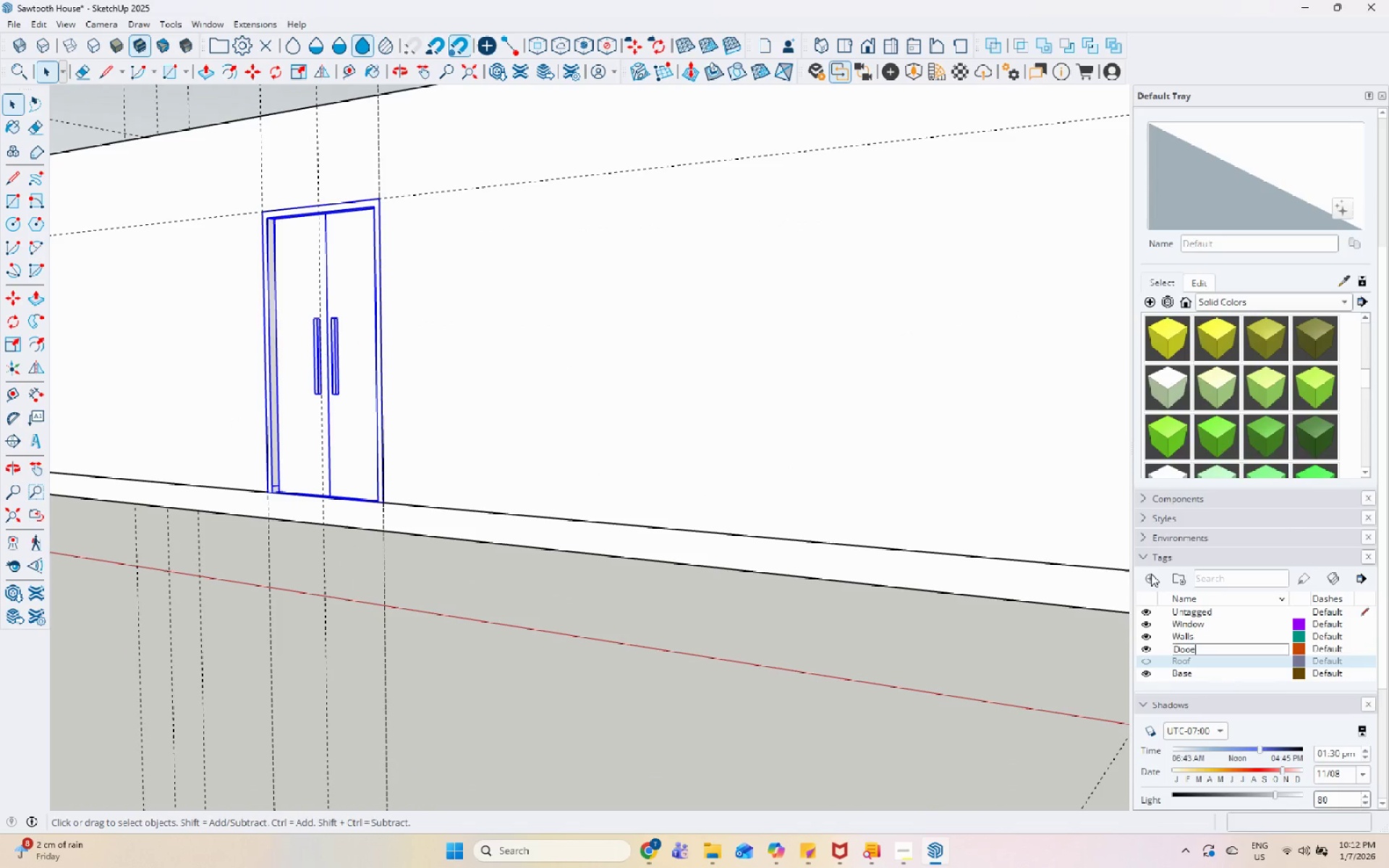 
key(Enter)
 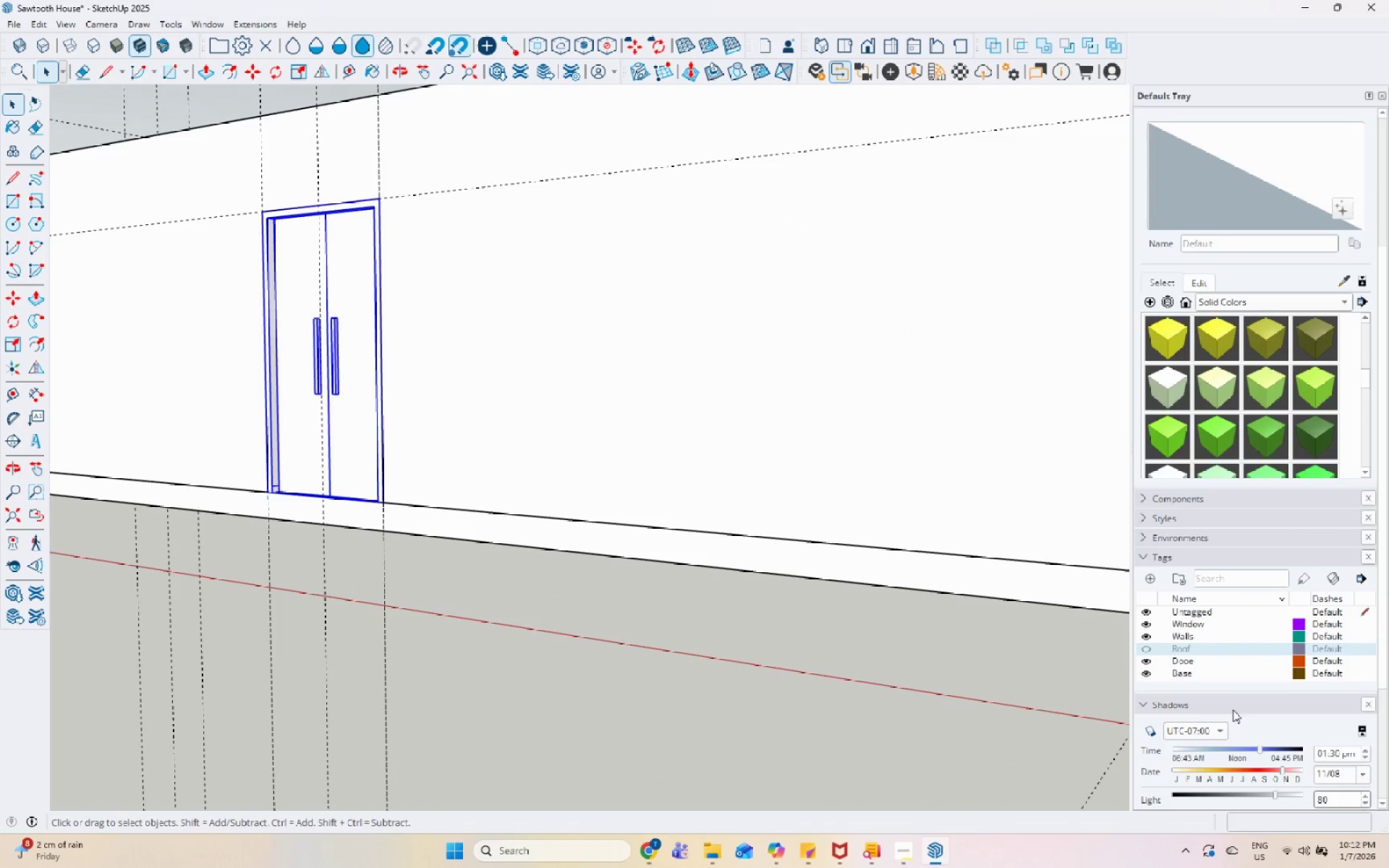 
left_click([1212, 656])
 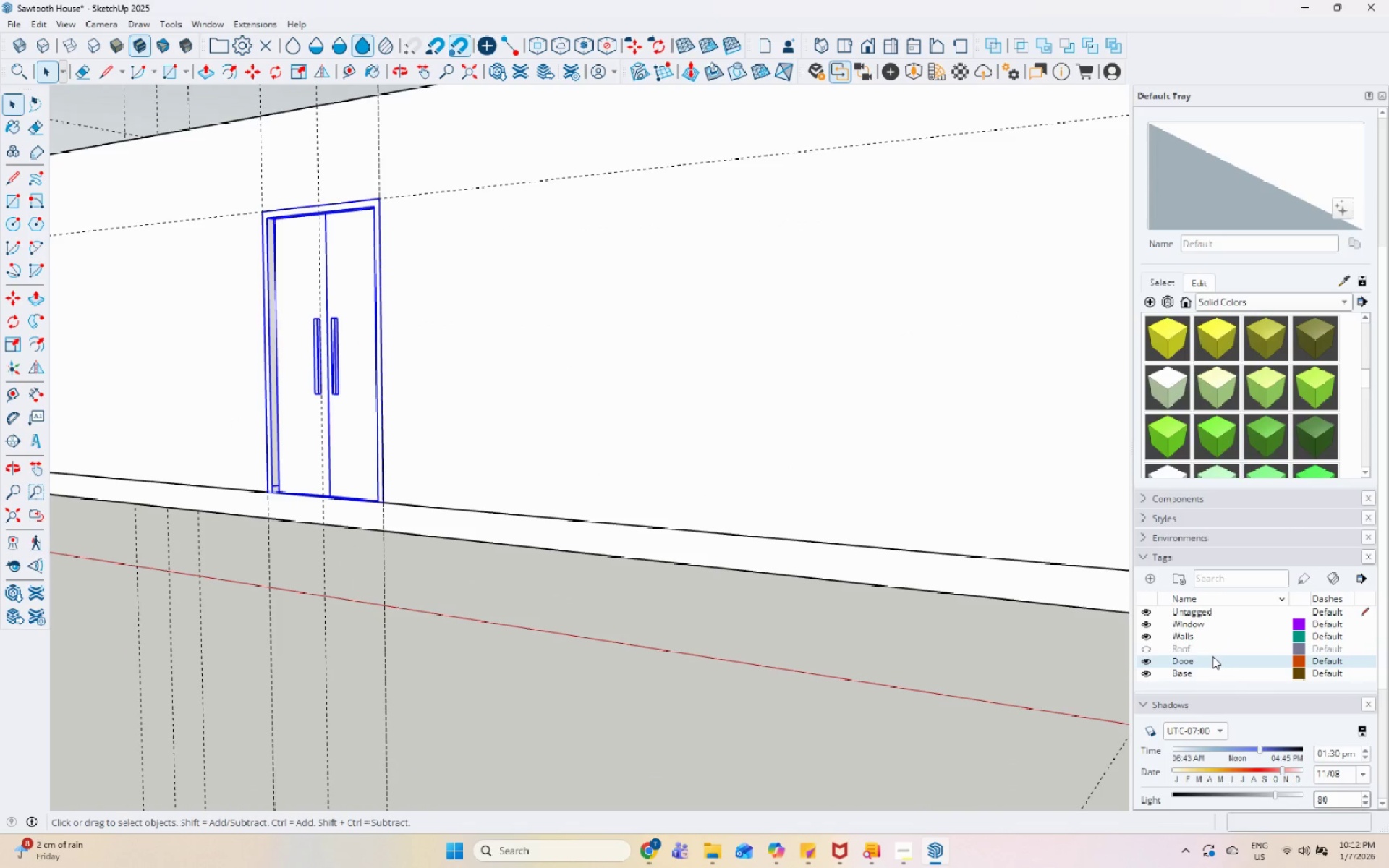 
right_click([1212, 656])
 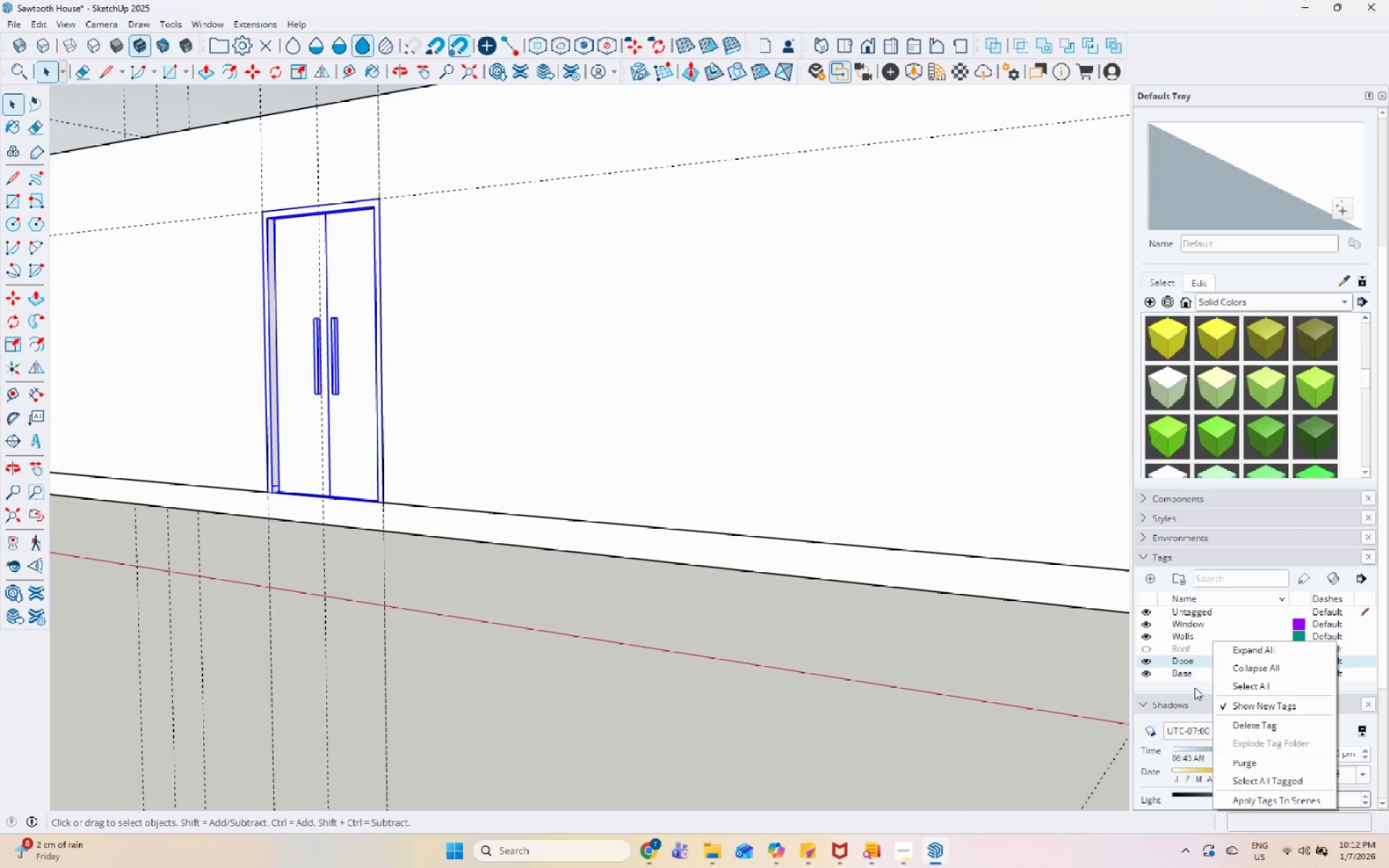 
double_click([1186, 659])
 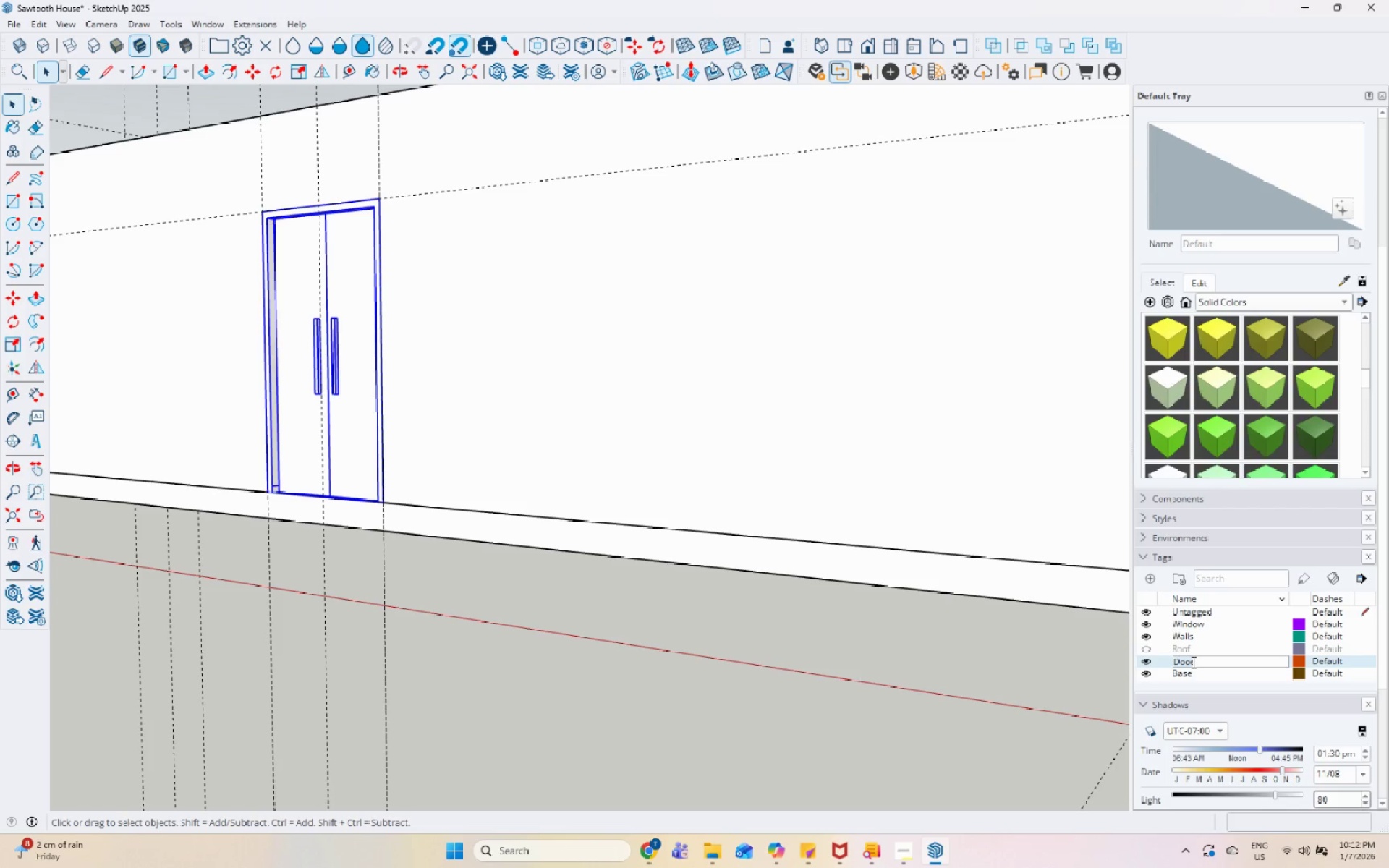 
double_click([1197, 662])
 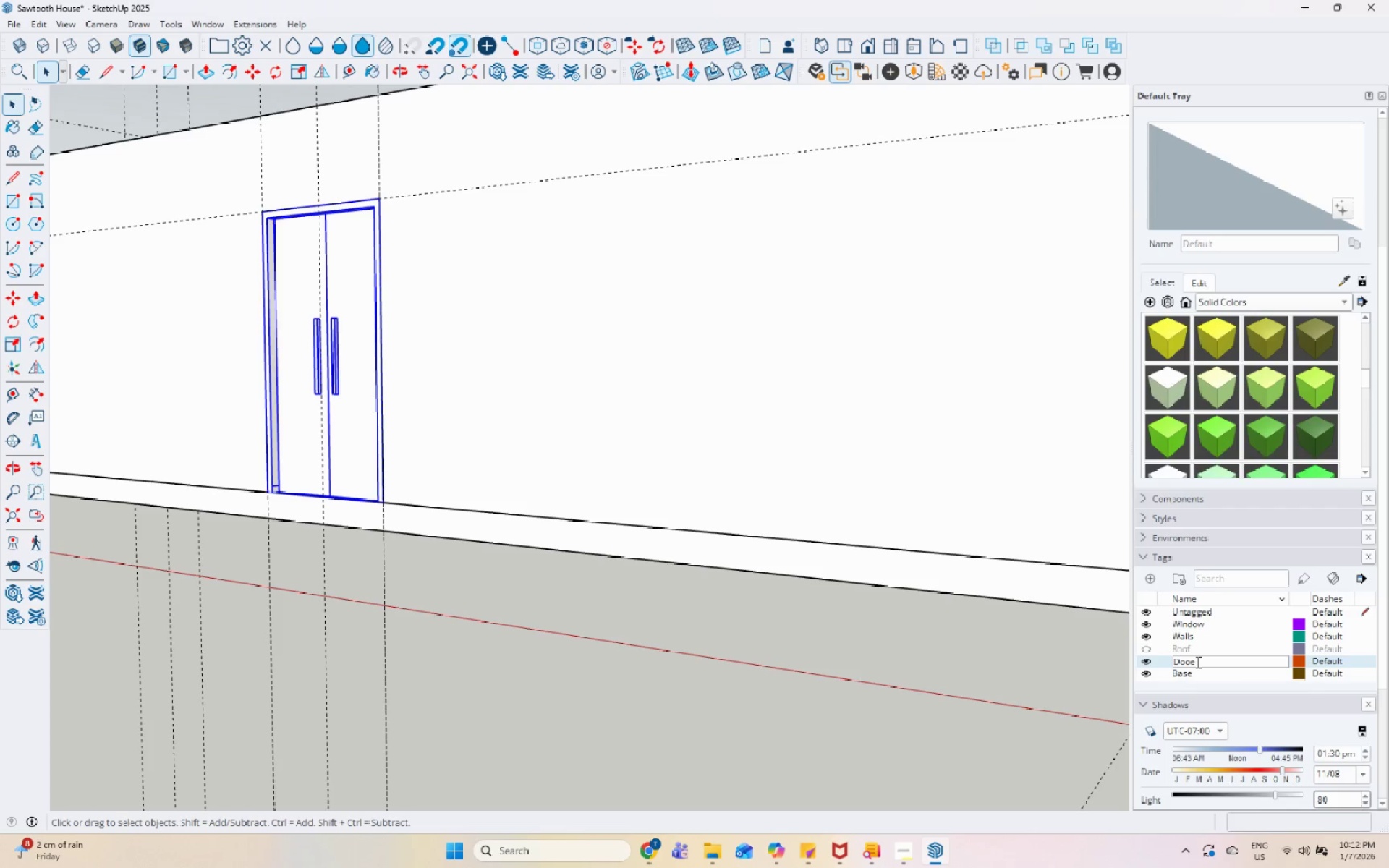 
key(Backspace)
 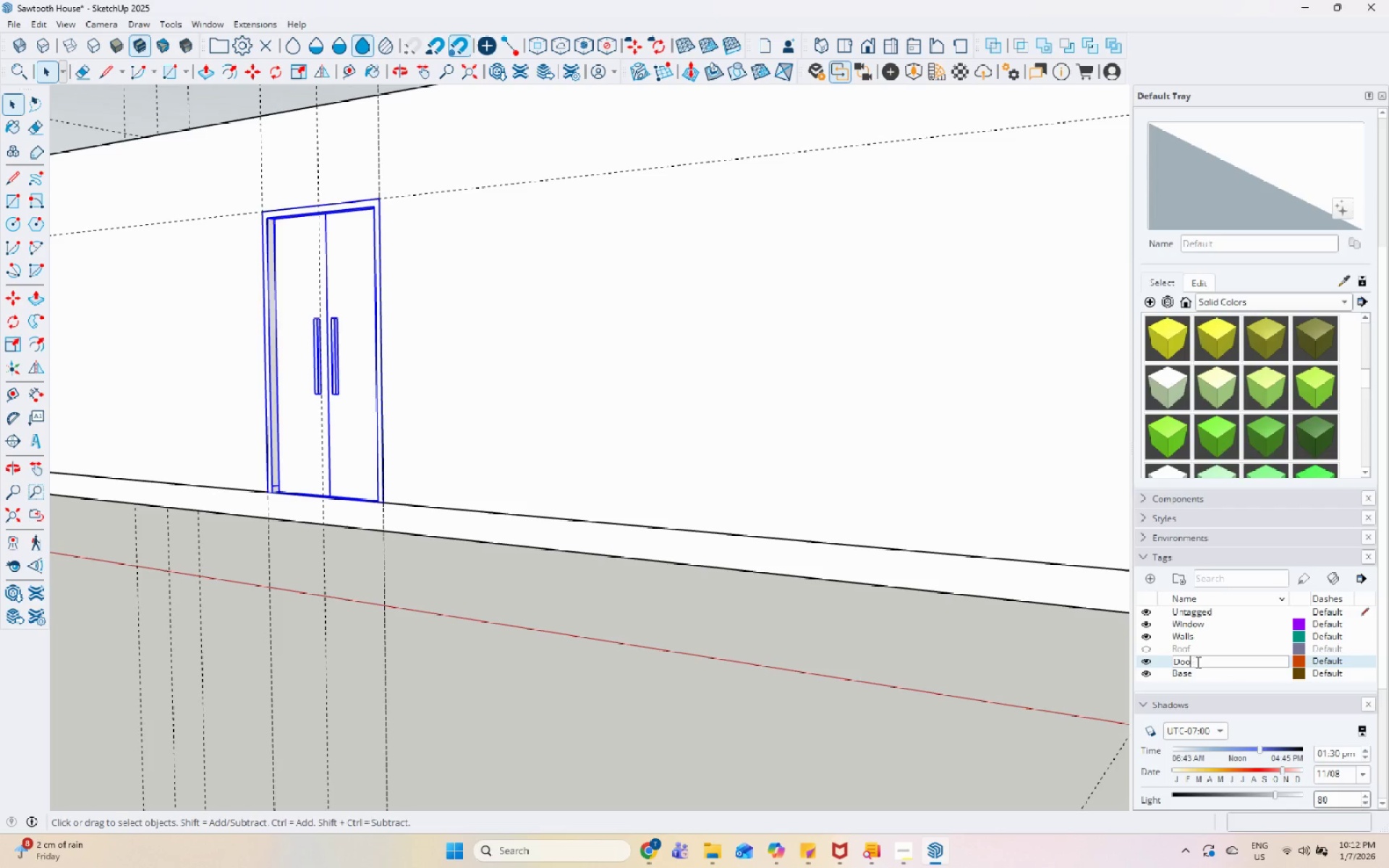 
key(R)
 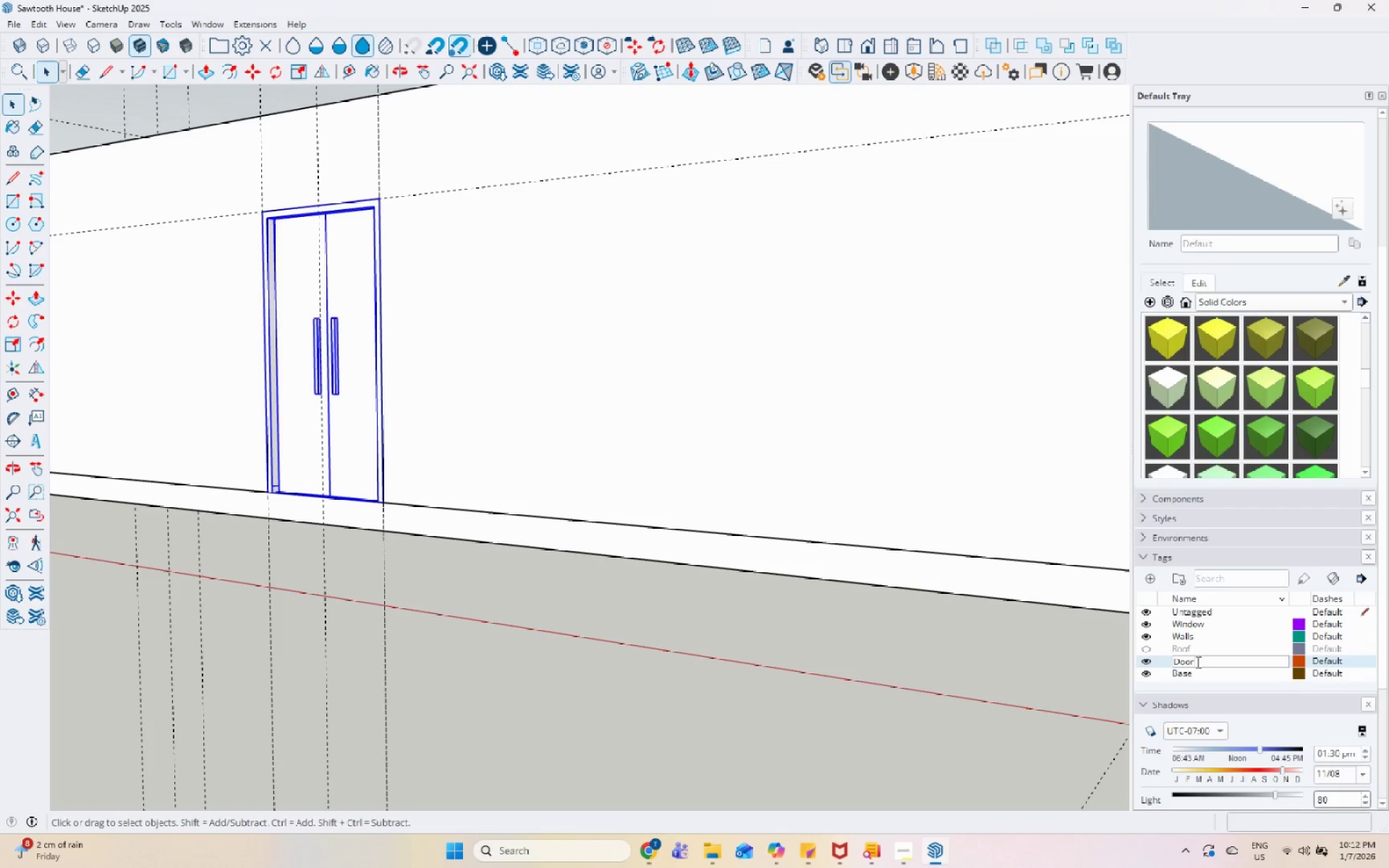 
key(Enter)
 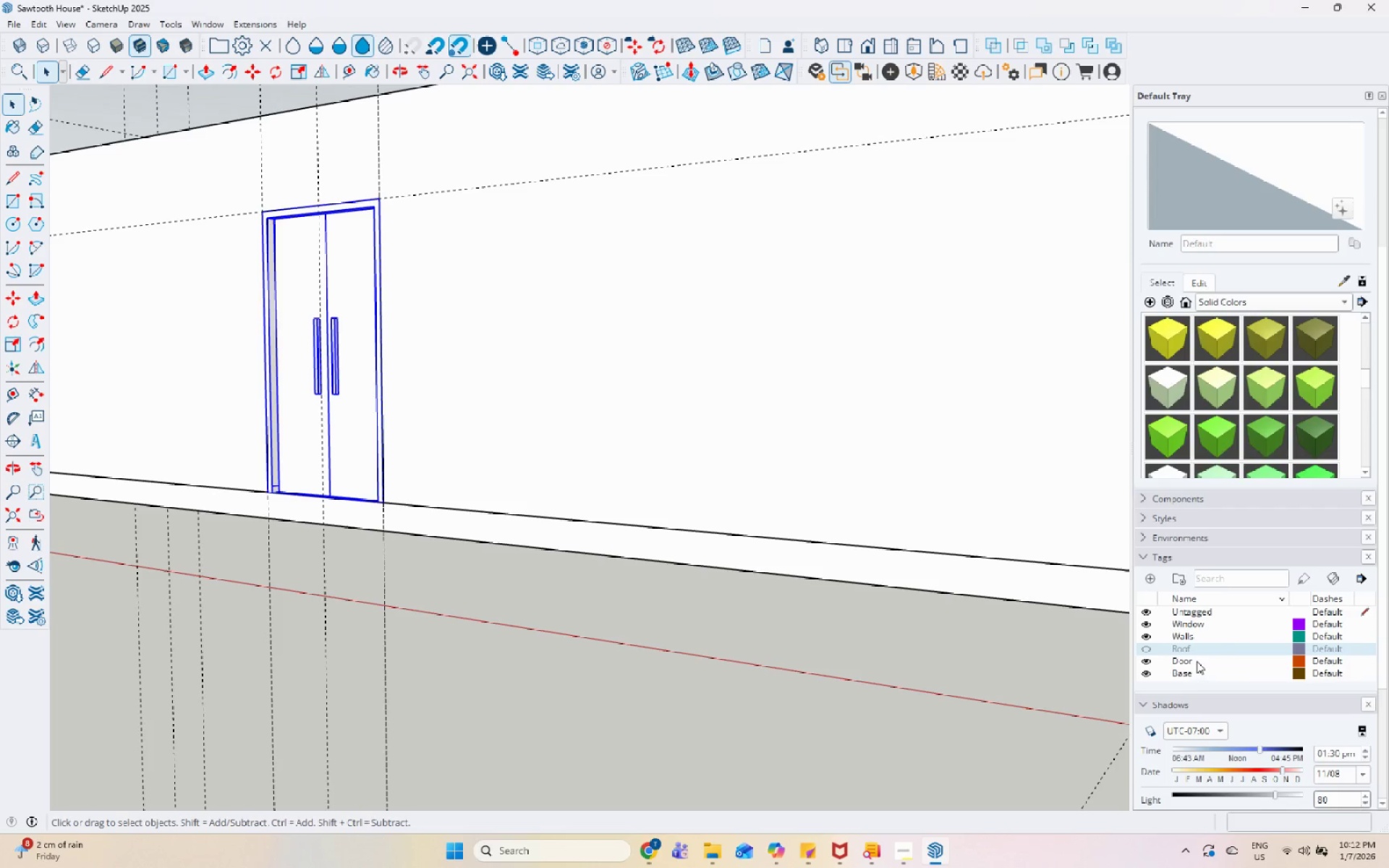 
scroll: coordinate [618, 582], scroll_direction: down, amount: 13.0
 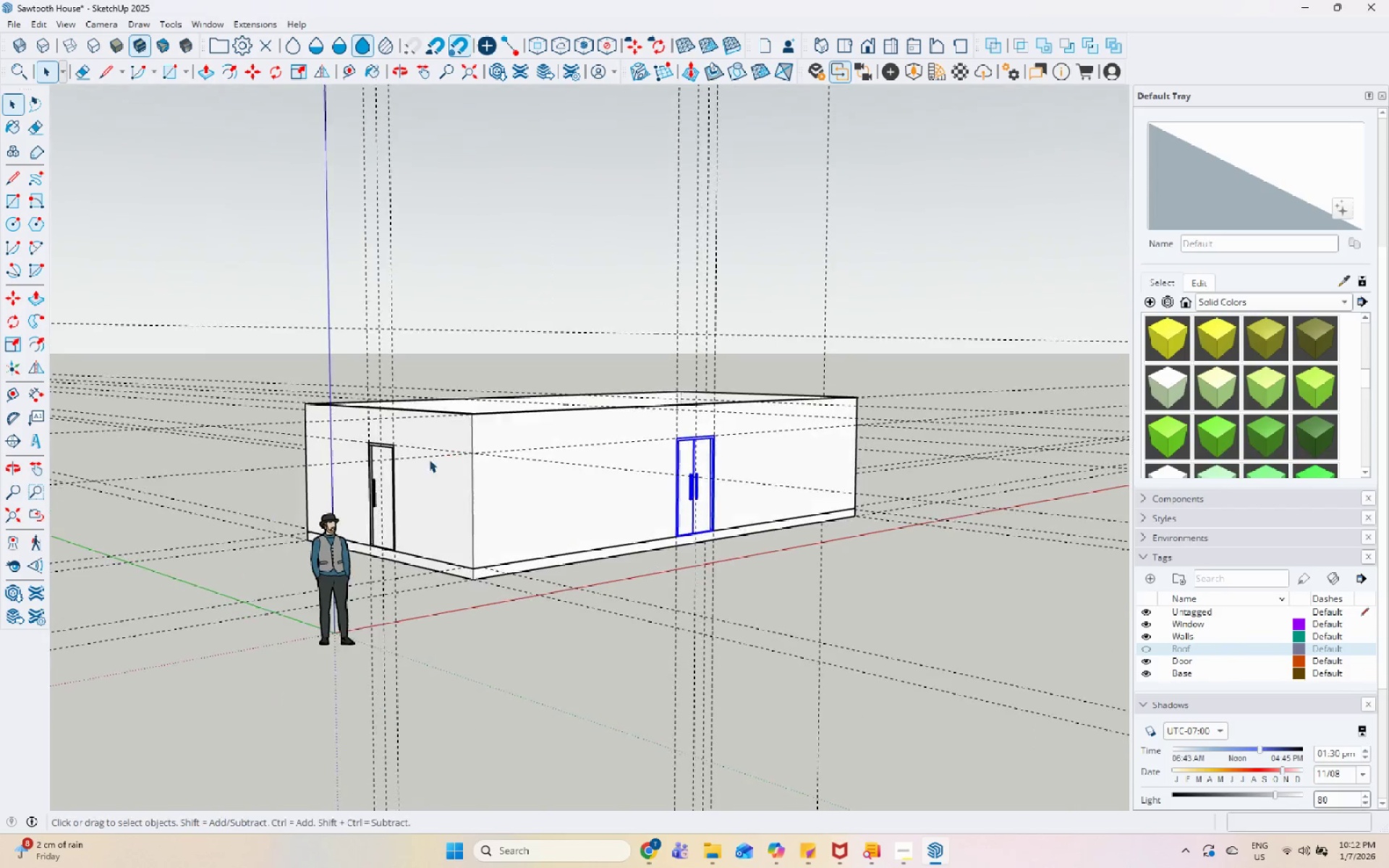 
left_click_drag(start_coordinate=[281, 416], to_coordinate=[292, 418])
 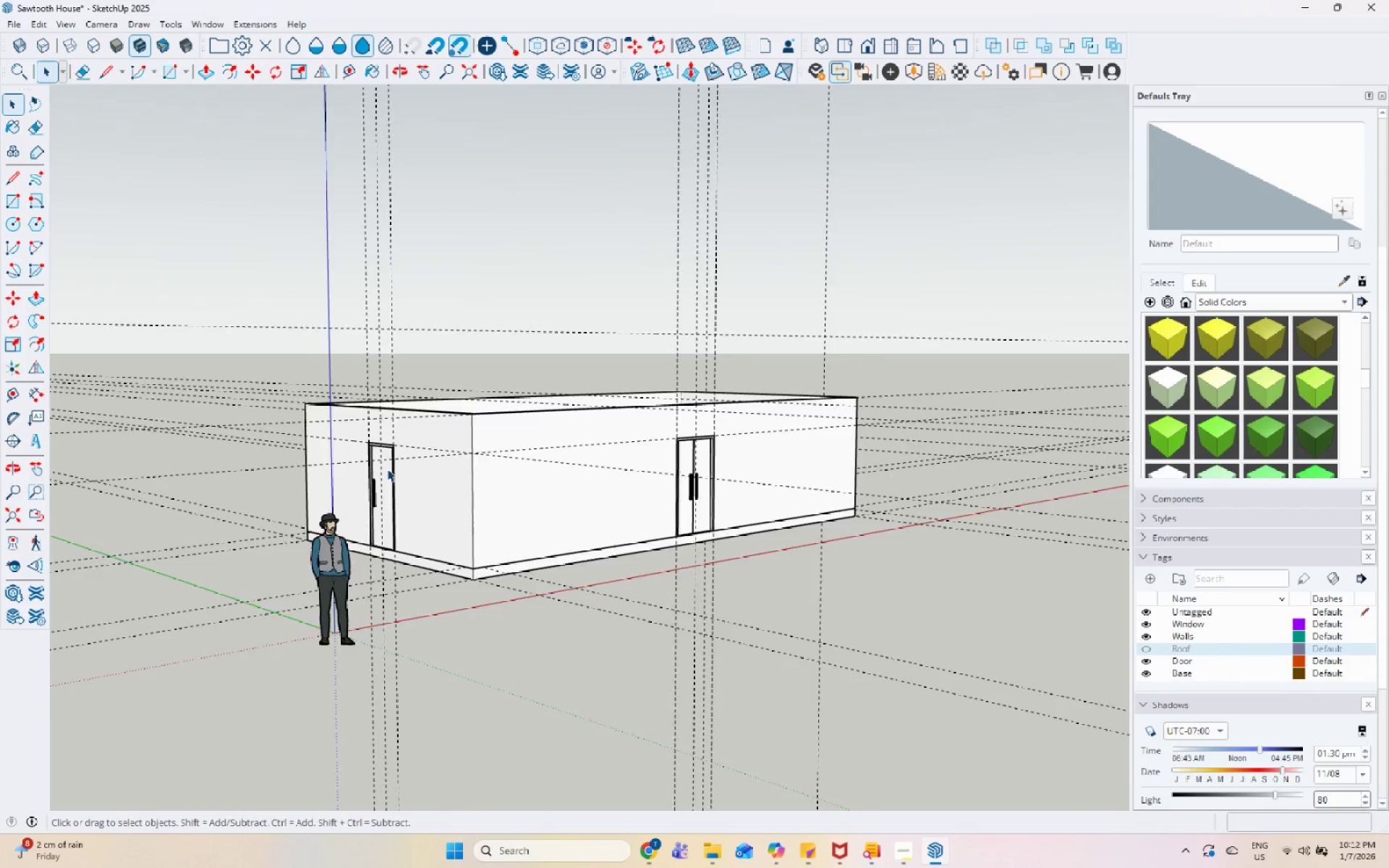 
left_click_drag(start_coordinate=[280, 396], to_coordinate=[469, 637])
 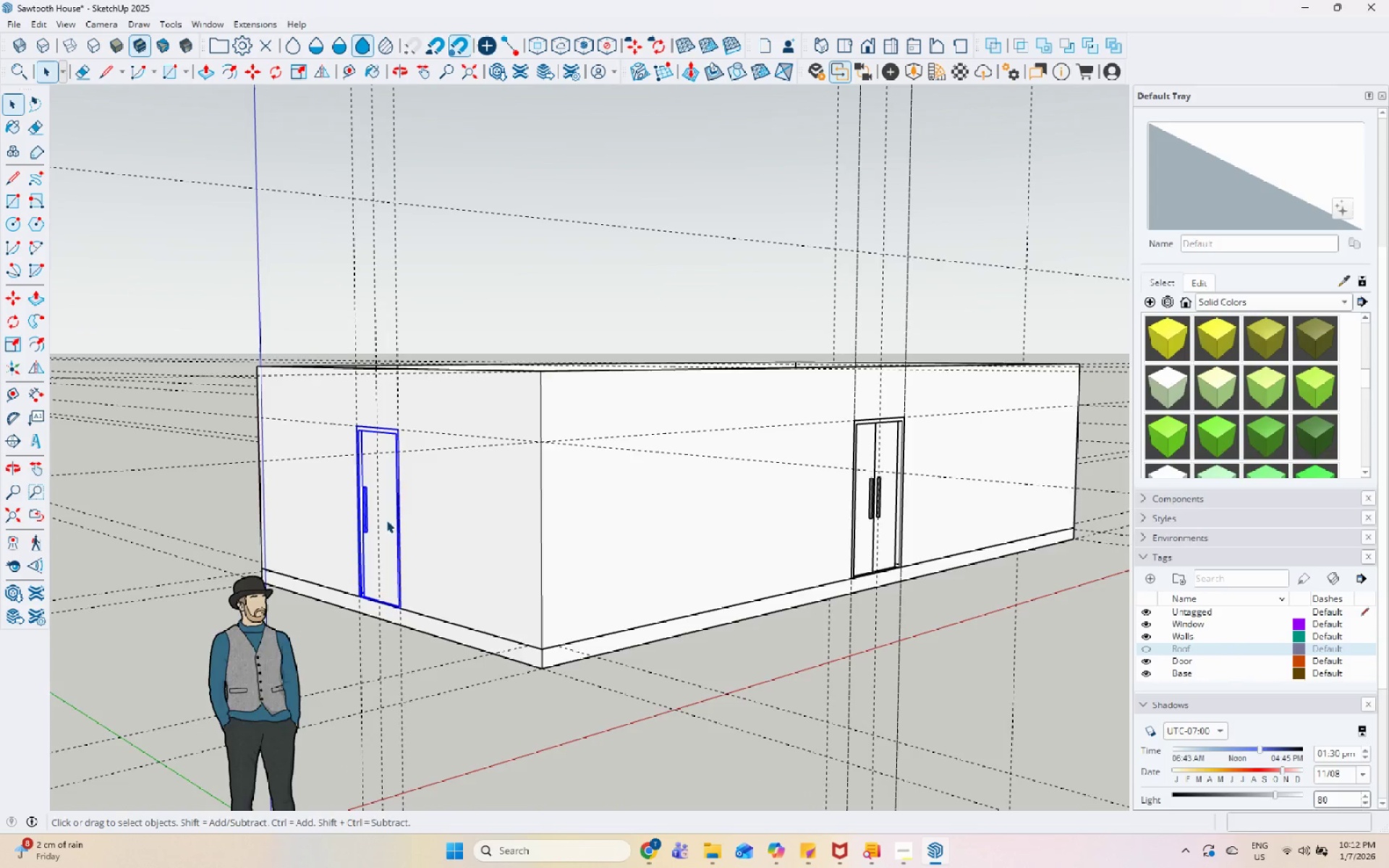 
scroll: coordinate [378, 461], scroll_direction: up, amount: 5.0
 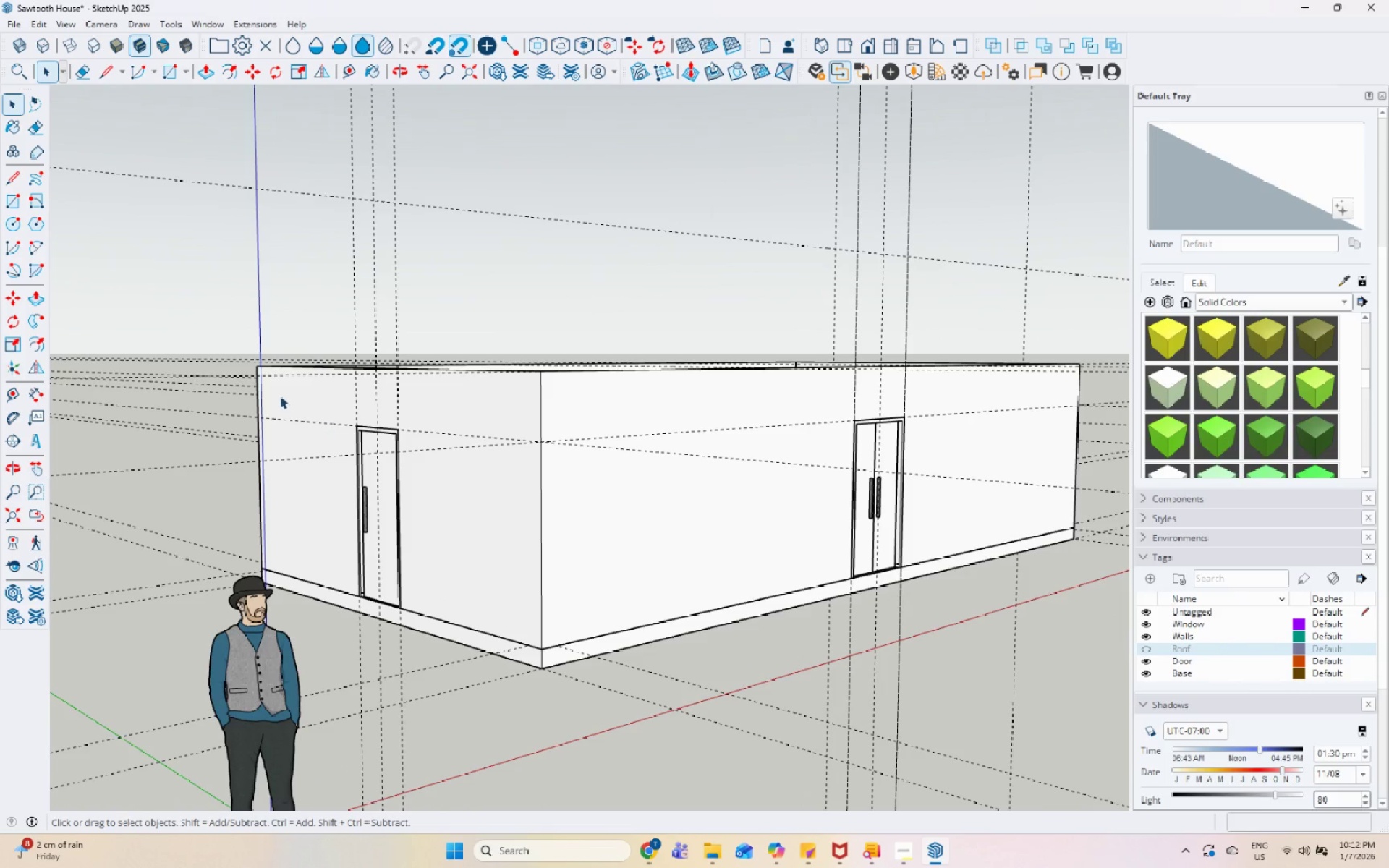 
right_click([376, 501])
 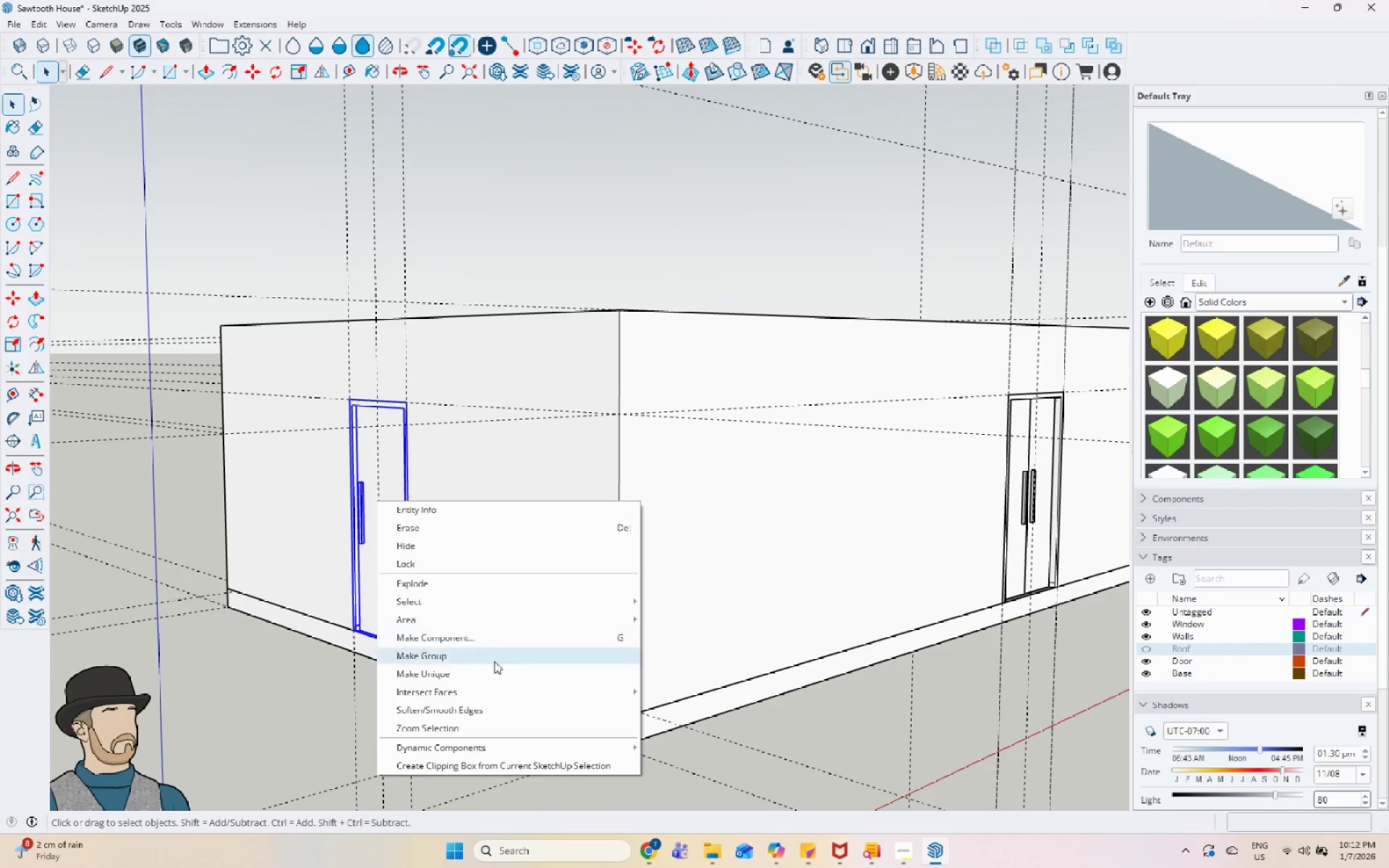 
scroll: coordinate [376, 501], scroll_direction: up, amount: 3.0
 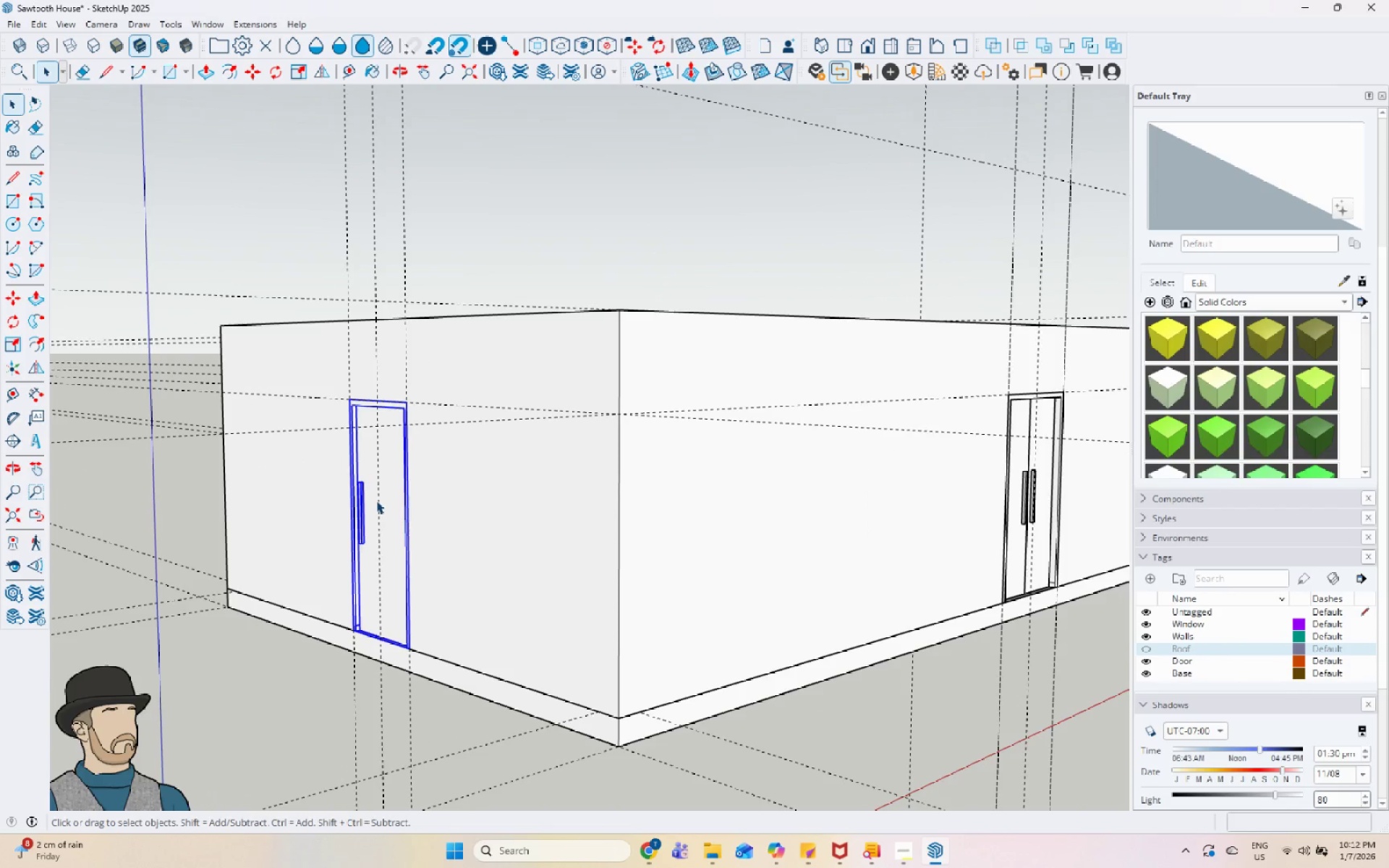 
left_click([491, 667])
 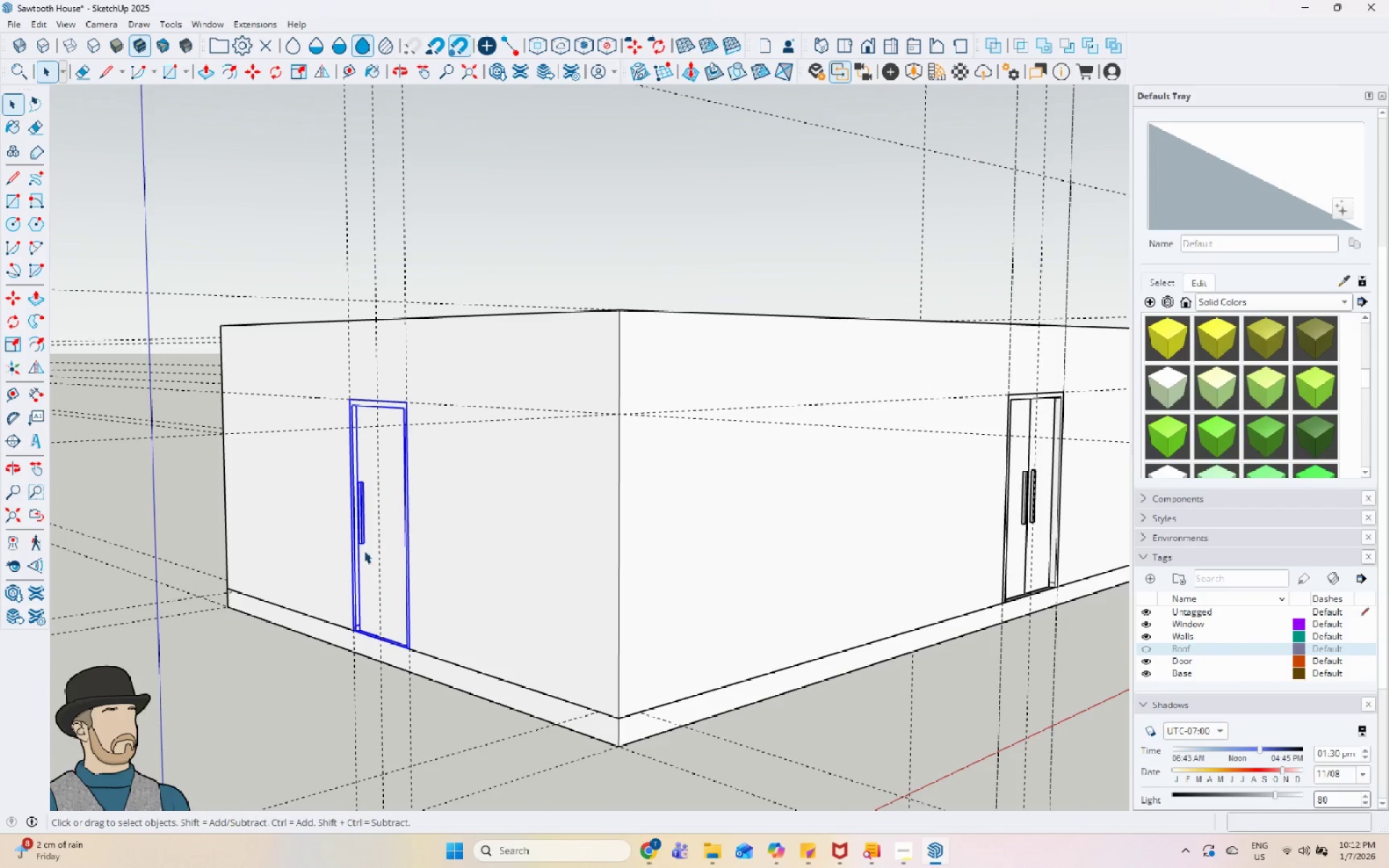 
right_click([389, 540])
 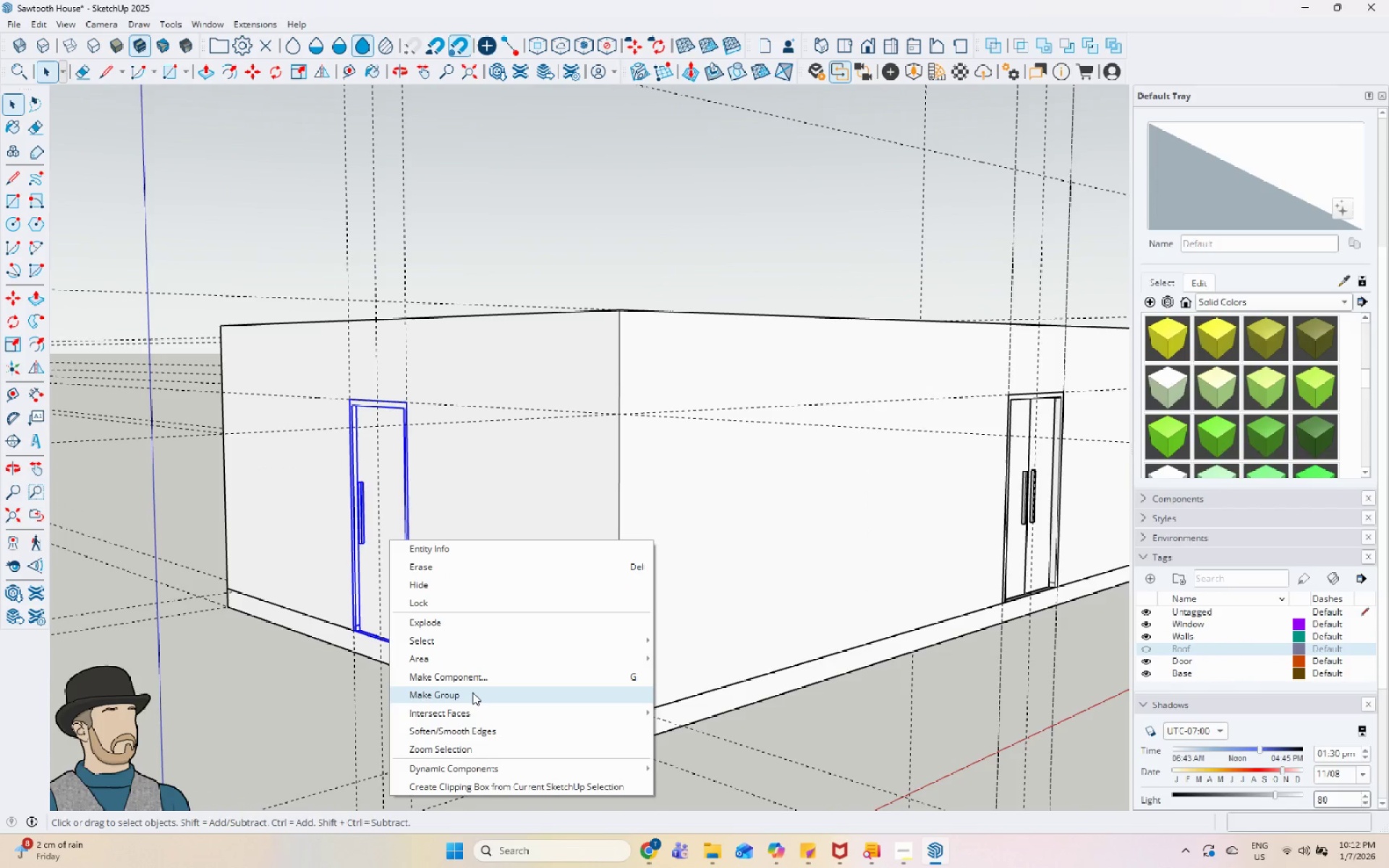 
left_click([472, 692])
 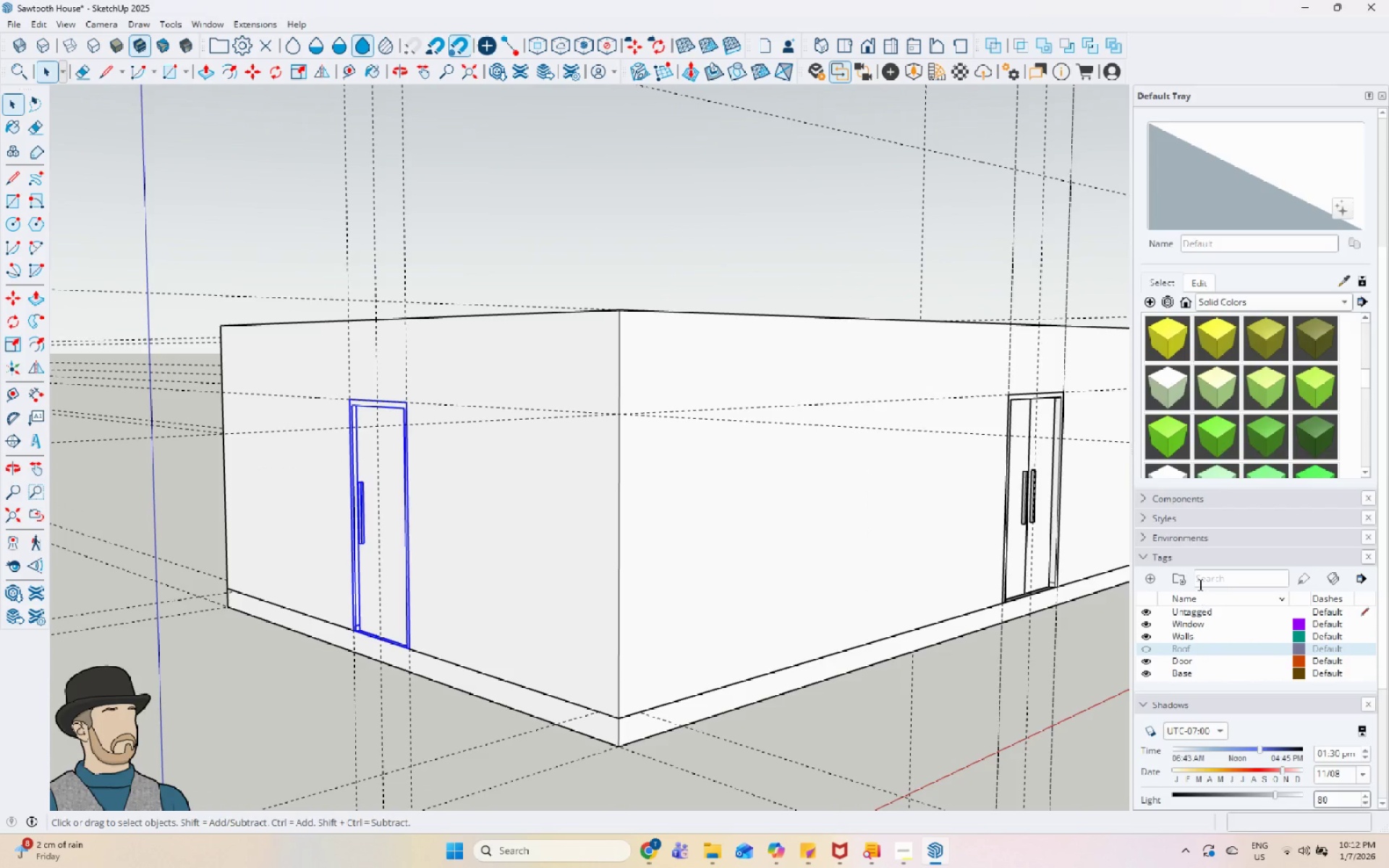 
scroll: coordinate [1242, 289], scroll_direction: up, amount: 9.0
 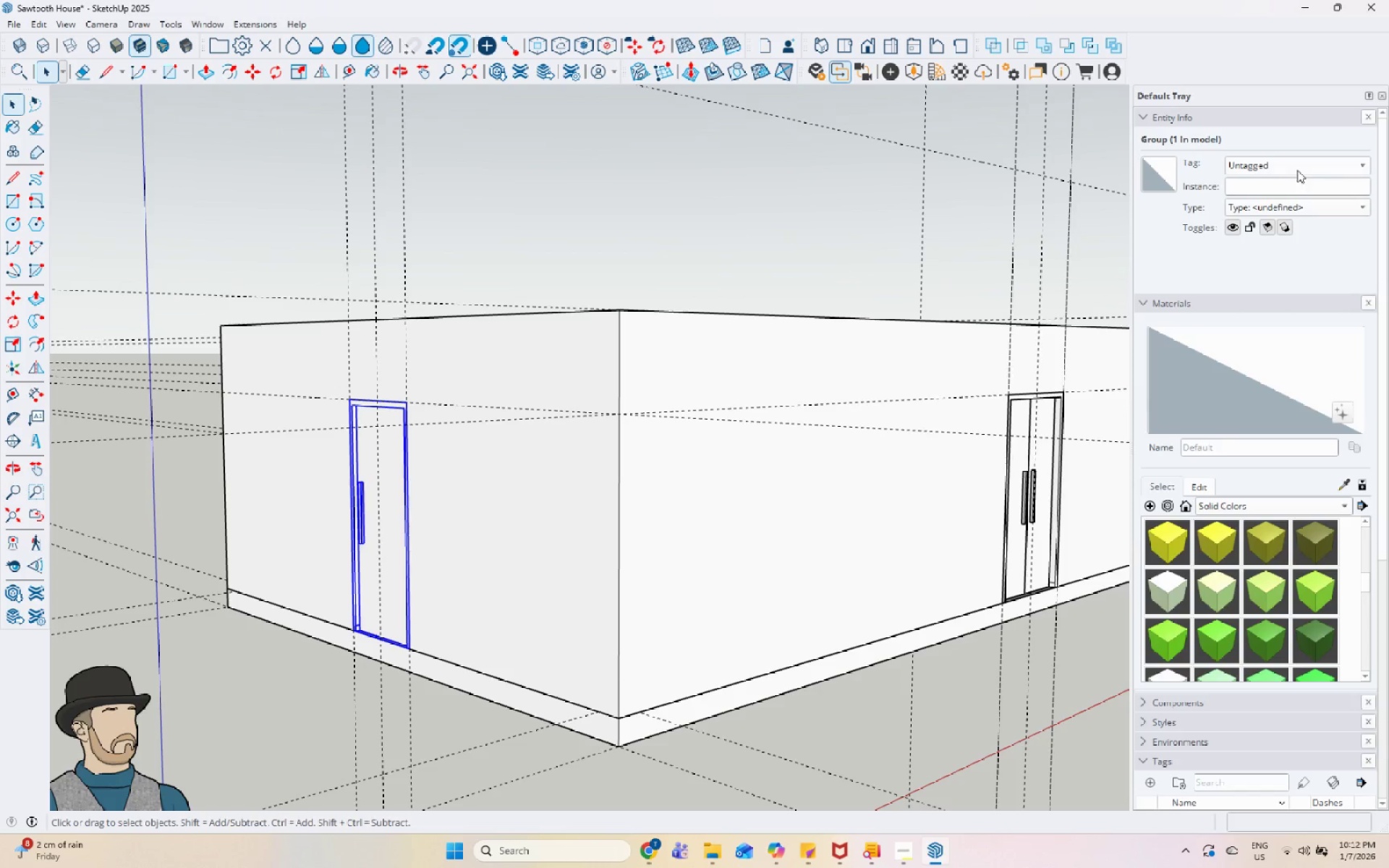 
left_click([1301, 164])
 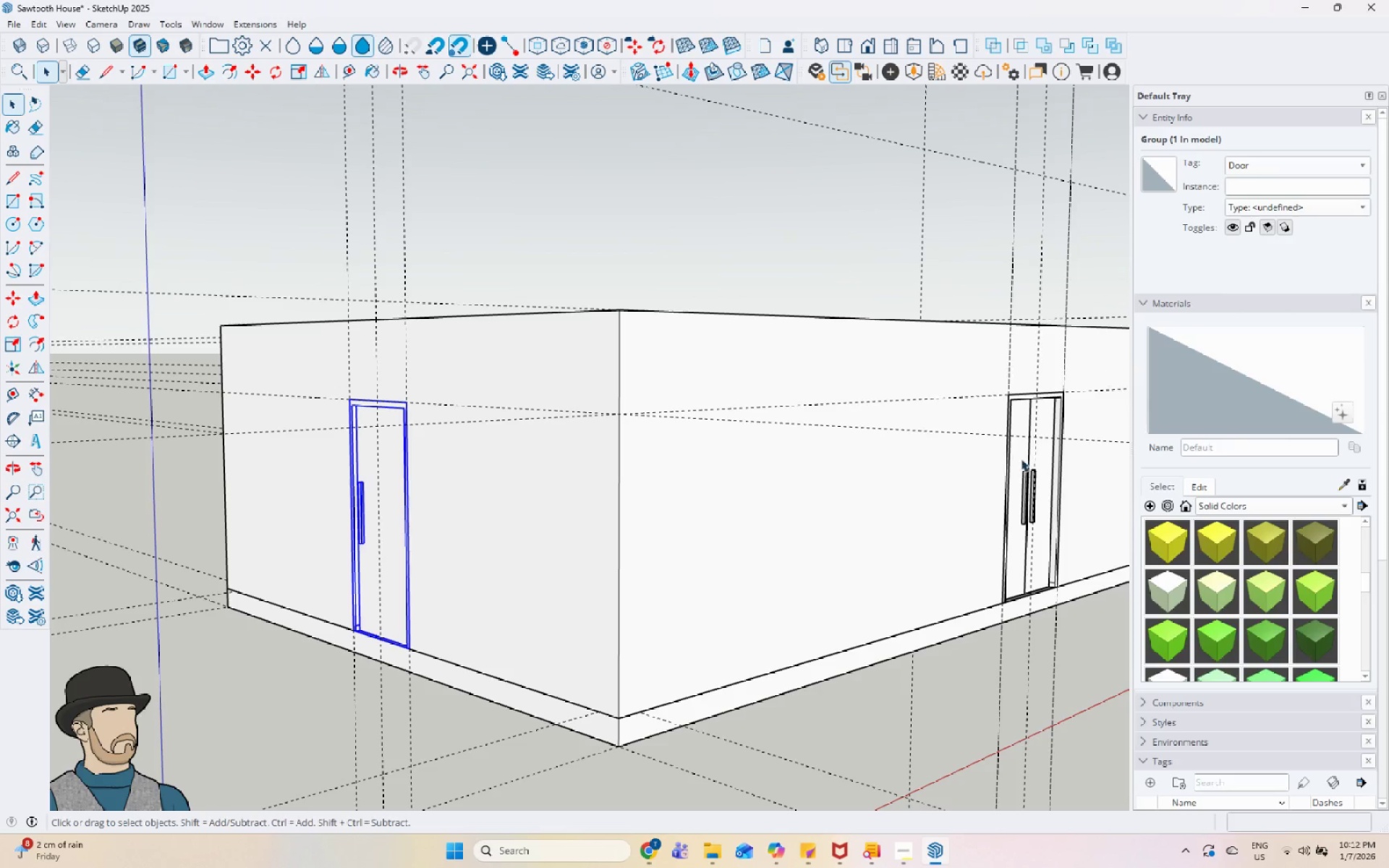 
double_click([1029, 453])
 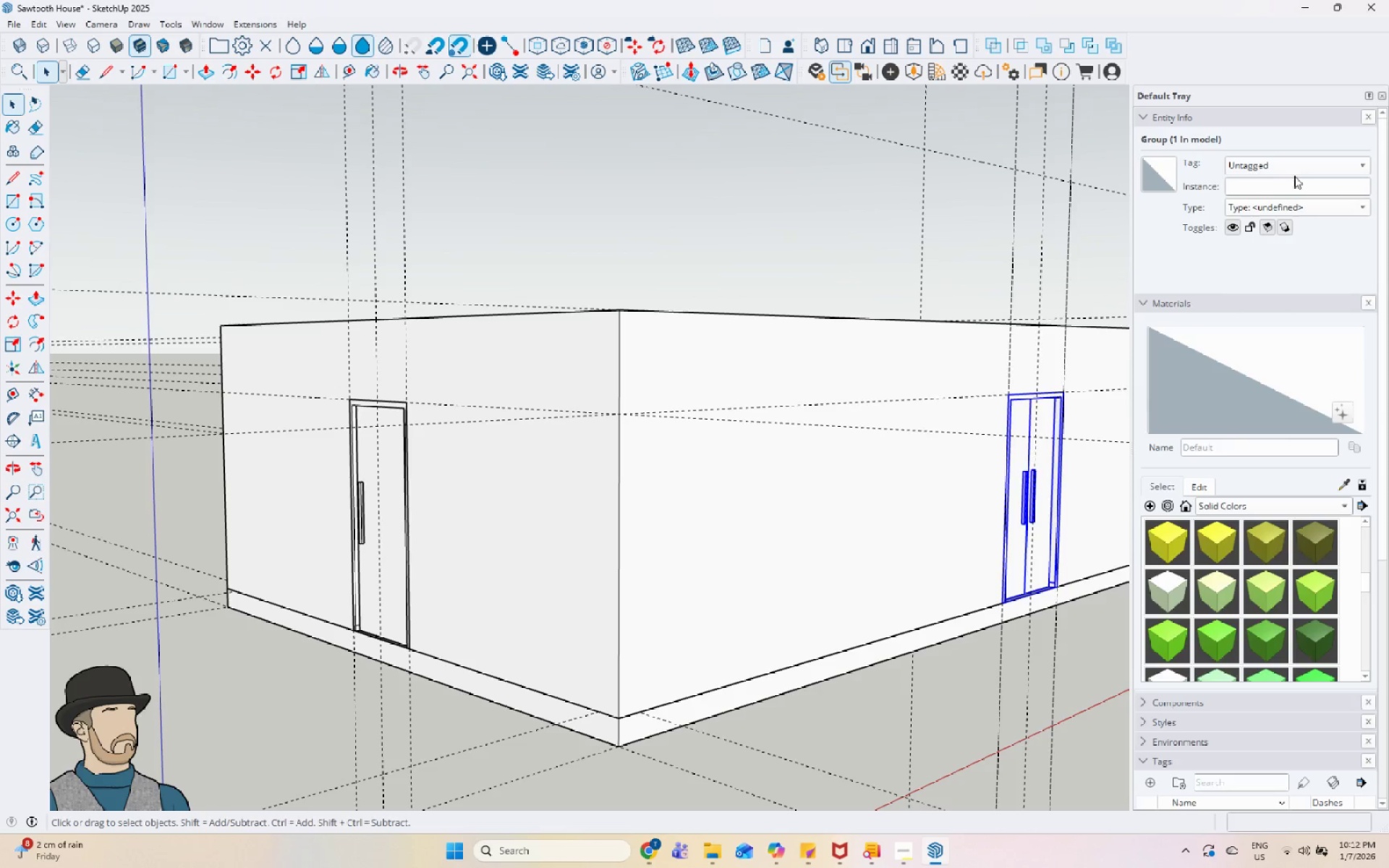 
left_click([1301, 165])
 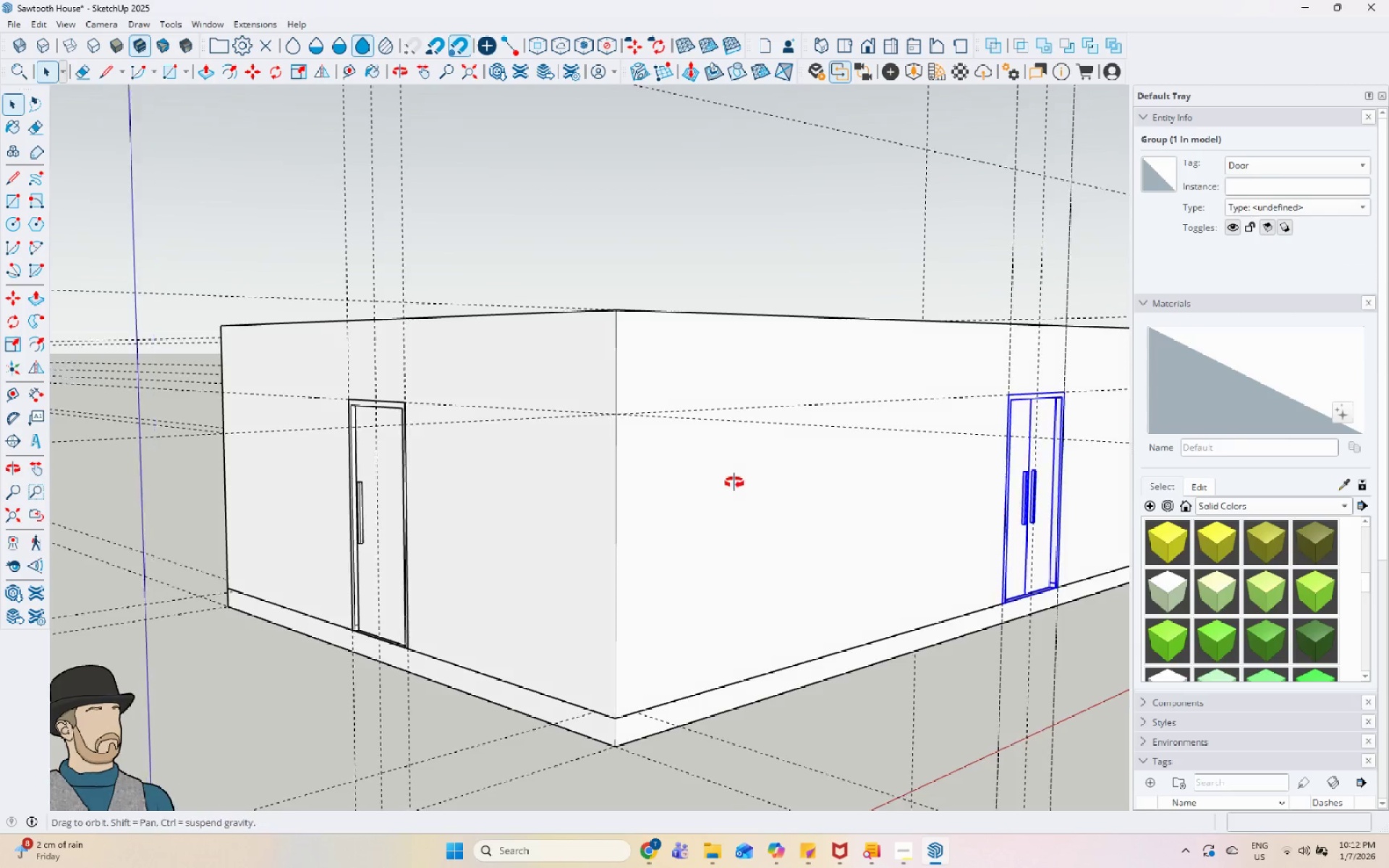 
scroll: coordinate [425, 500], scroll_direction: down, amount: 8.0
 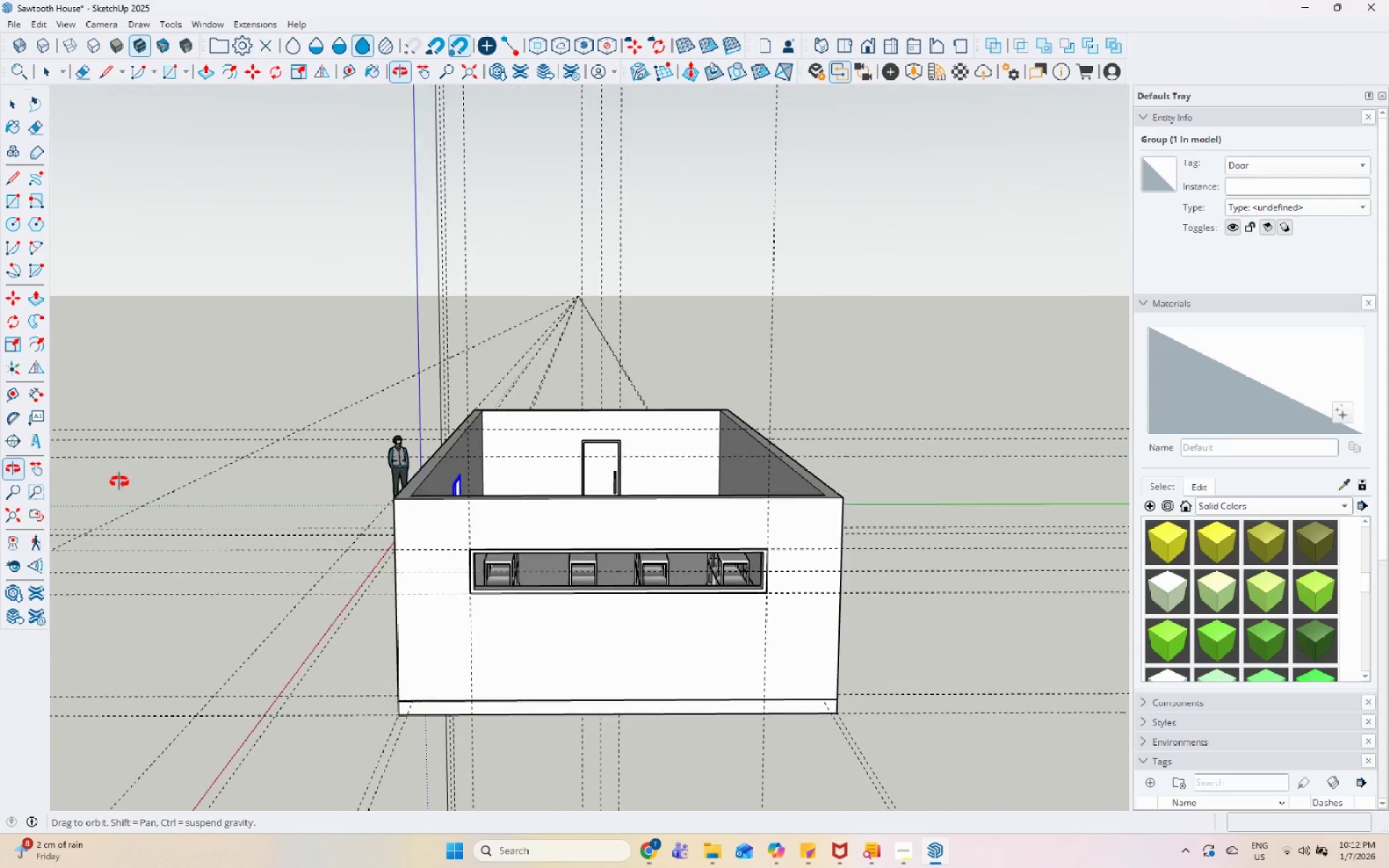 
middle_click([475, 563])
 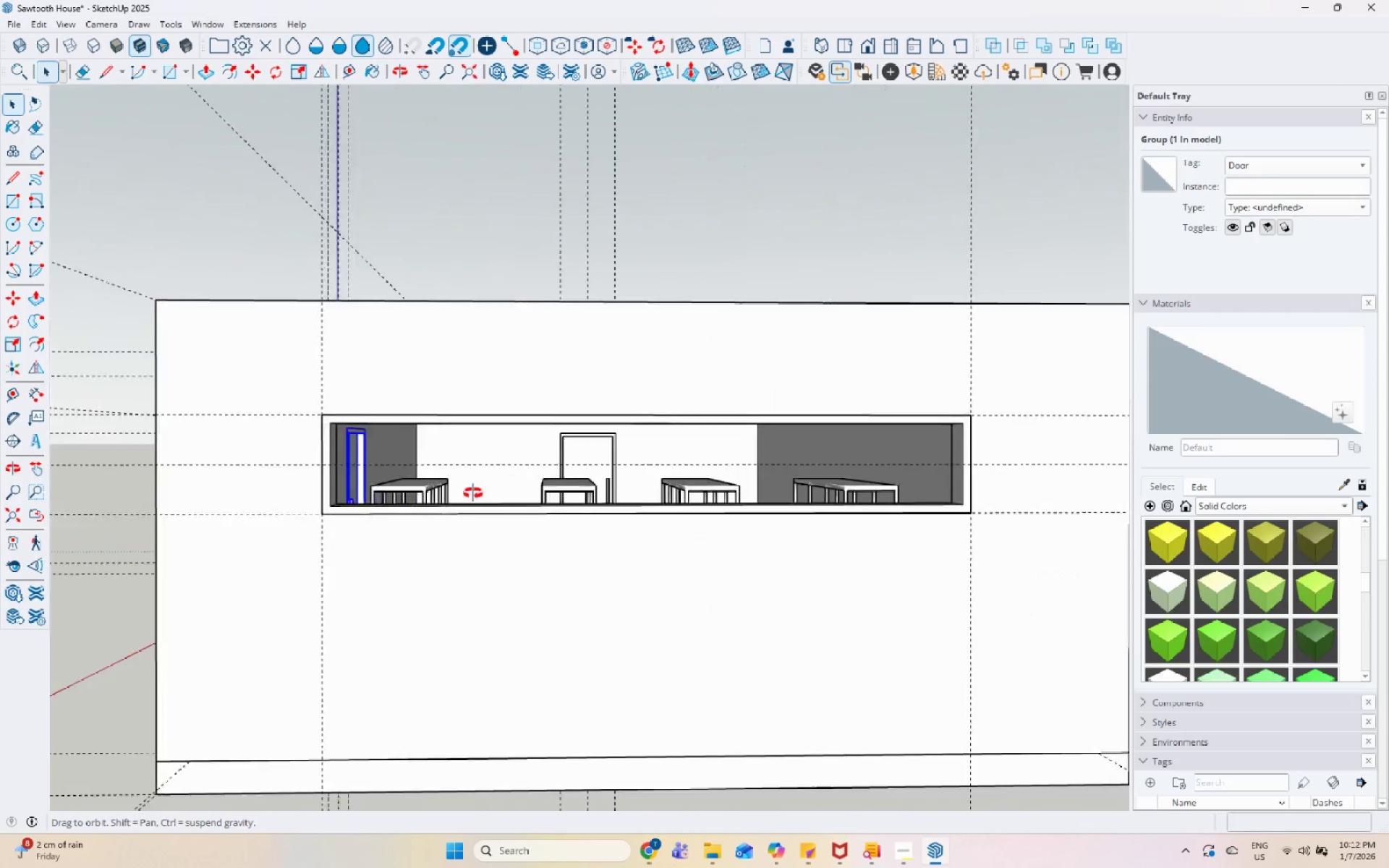 
scroll: coordinate [574, 553], scroll_direction: up, amount: 6.0
 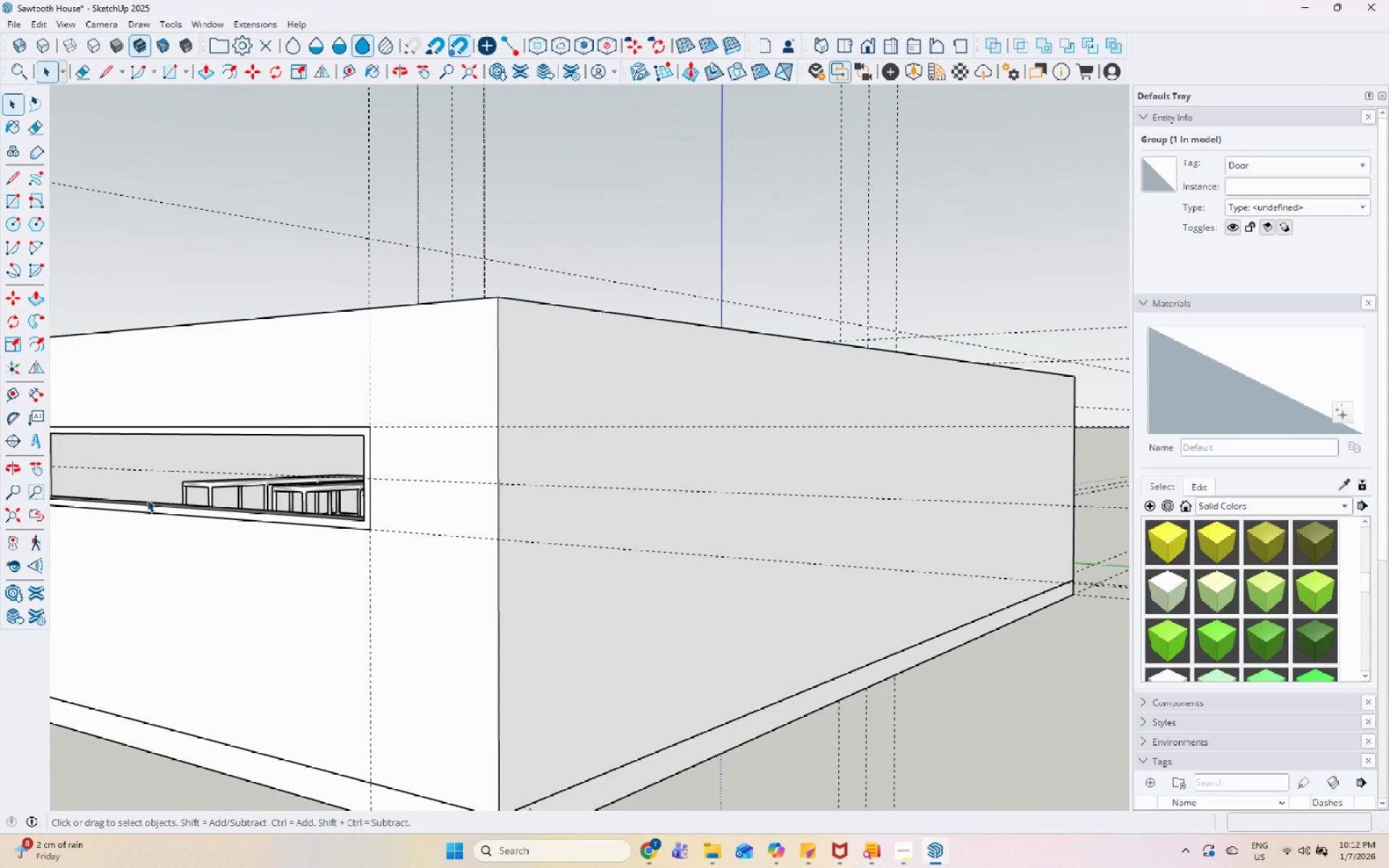 
scroll: coordinate [139, 587], scroll_direction: none, amount: 0.0
 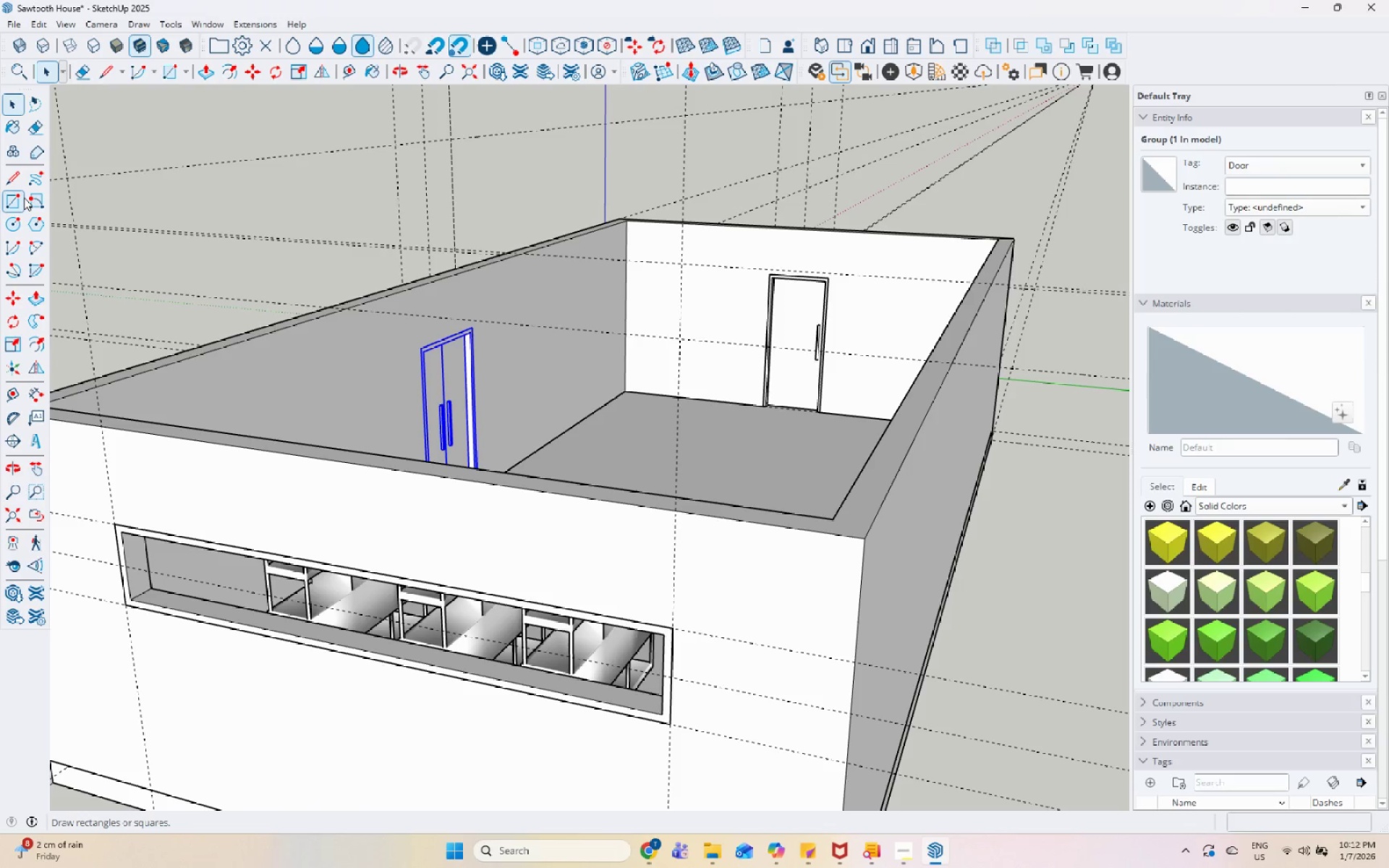 
wait(5.78)
 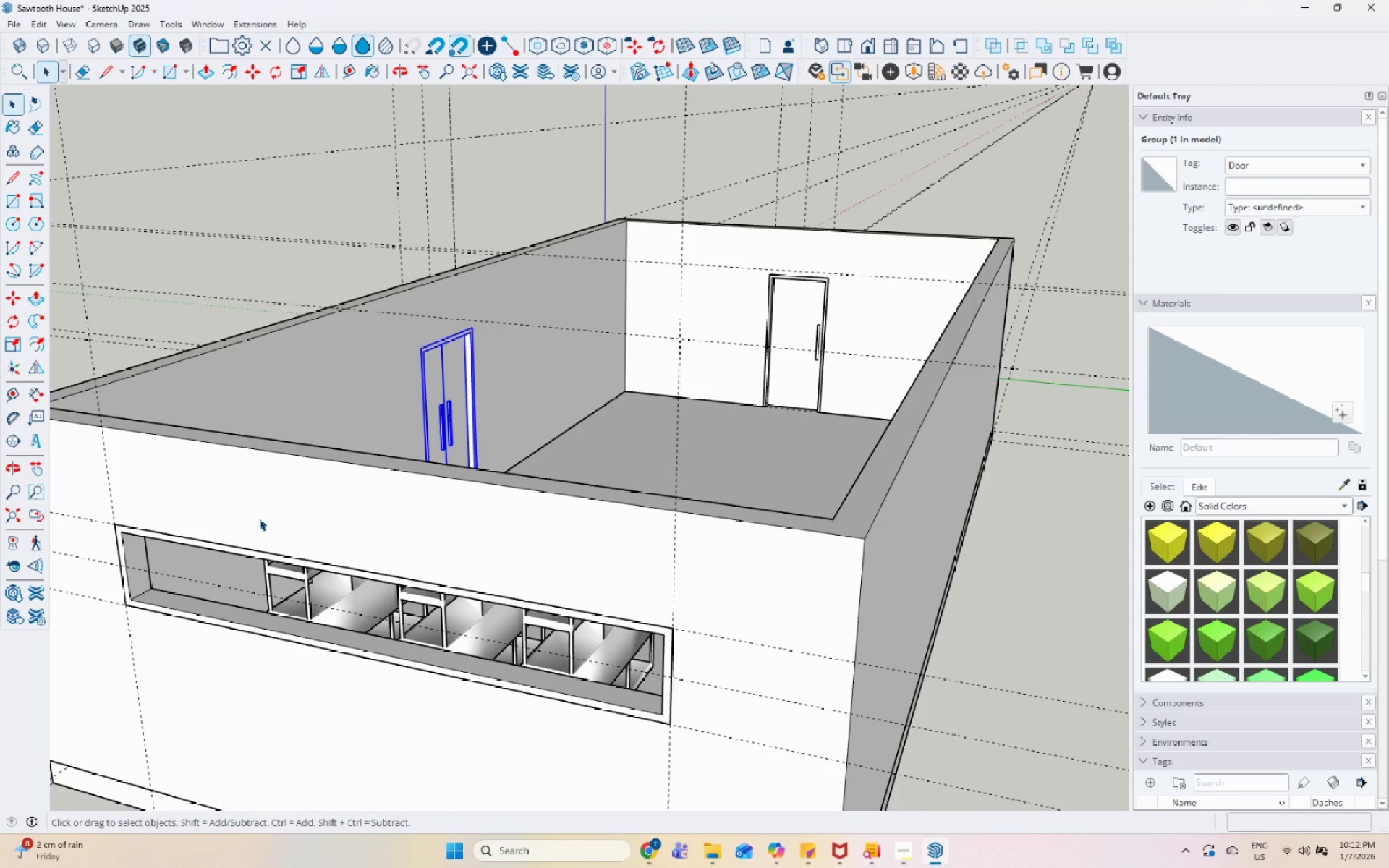 
scroll: coordinate [269, 576], scroll_direction: up, amount: 2.0
 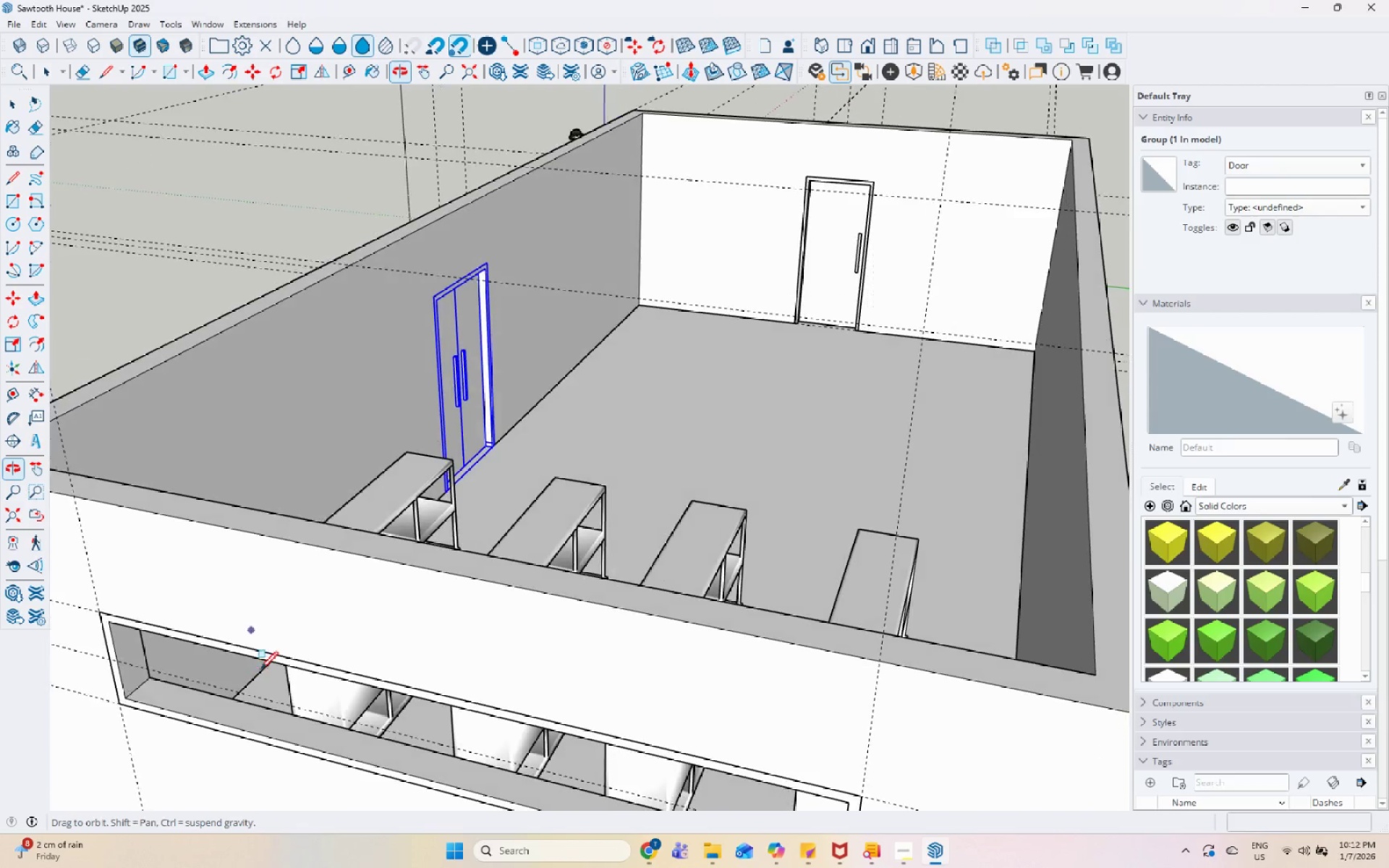 
scroll: coordinate [348, 455], scroll_direction: down, amount: 4.0
 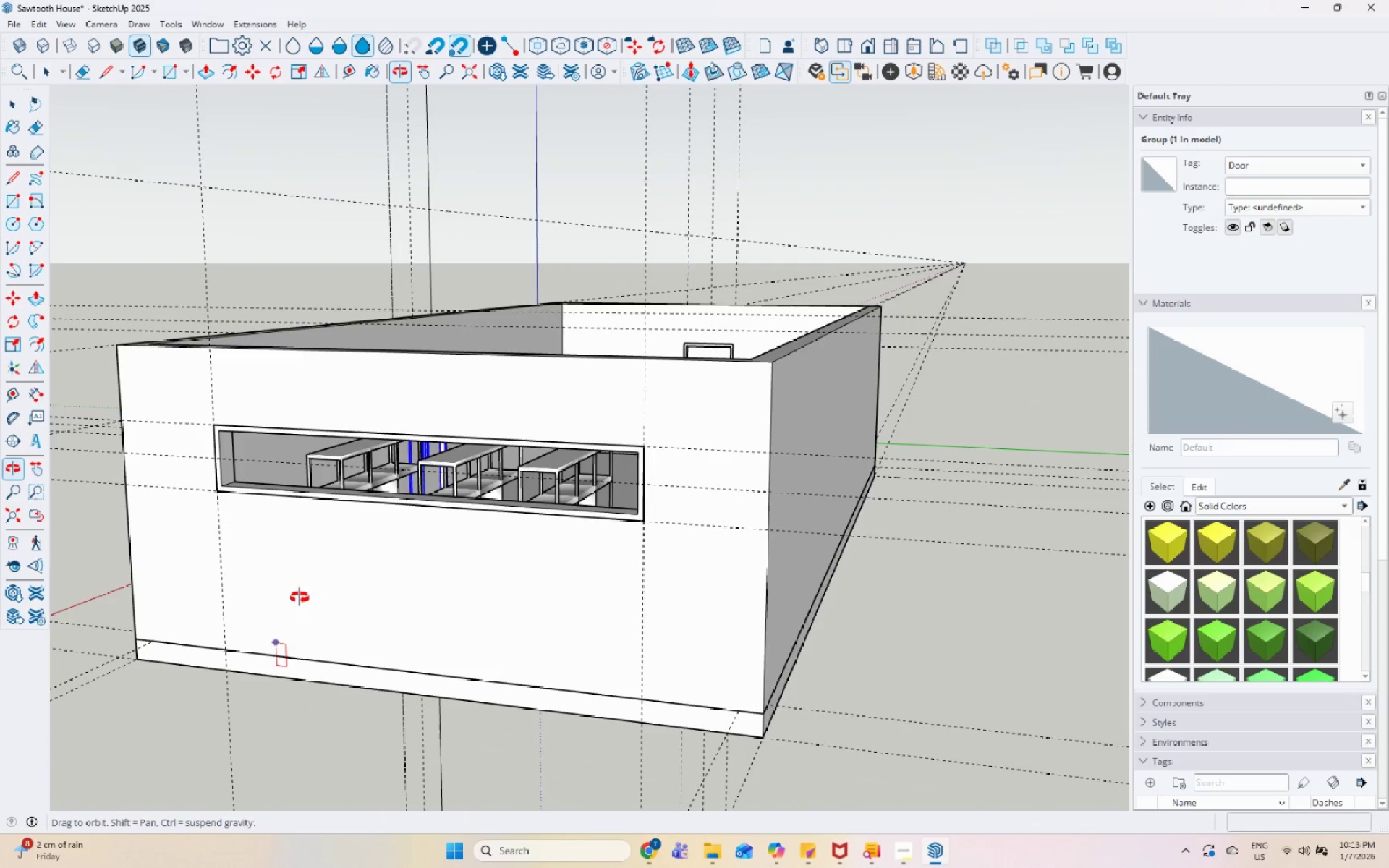 
key(Space)
 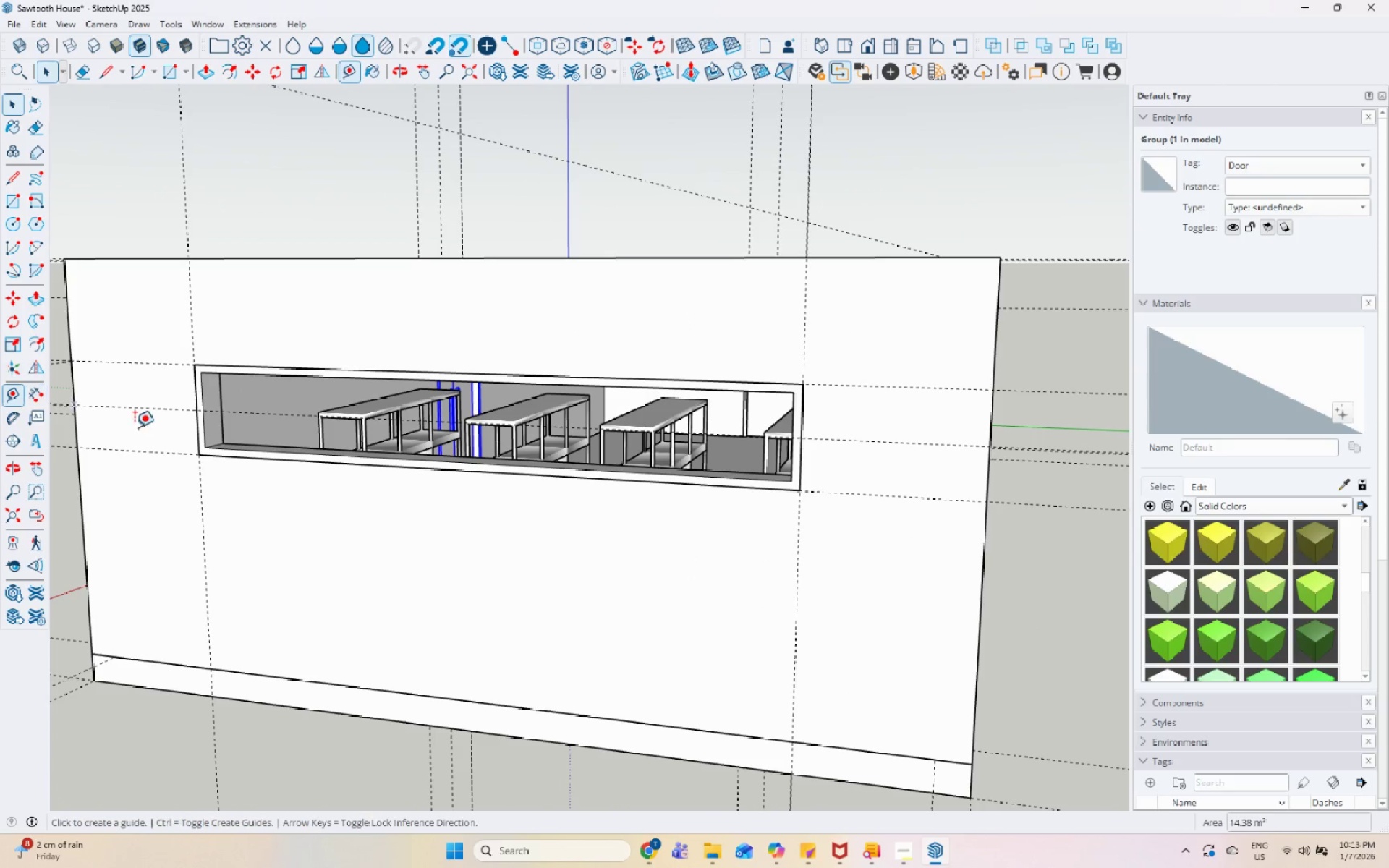 
scroll: coordinate [171, 674], scroll_direction: up, amount: 7.0
 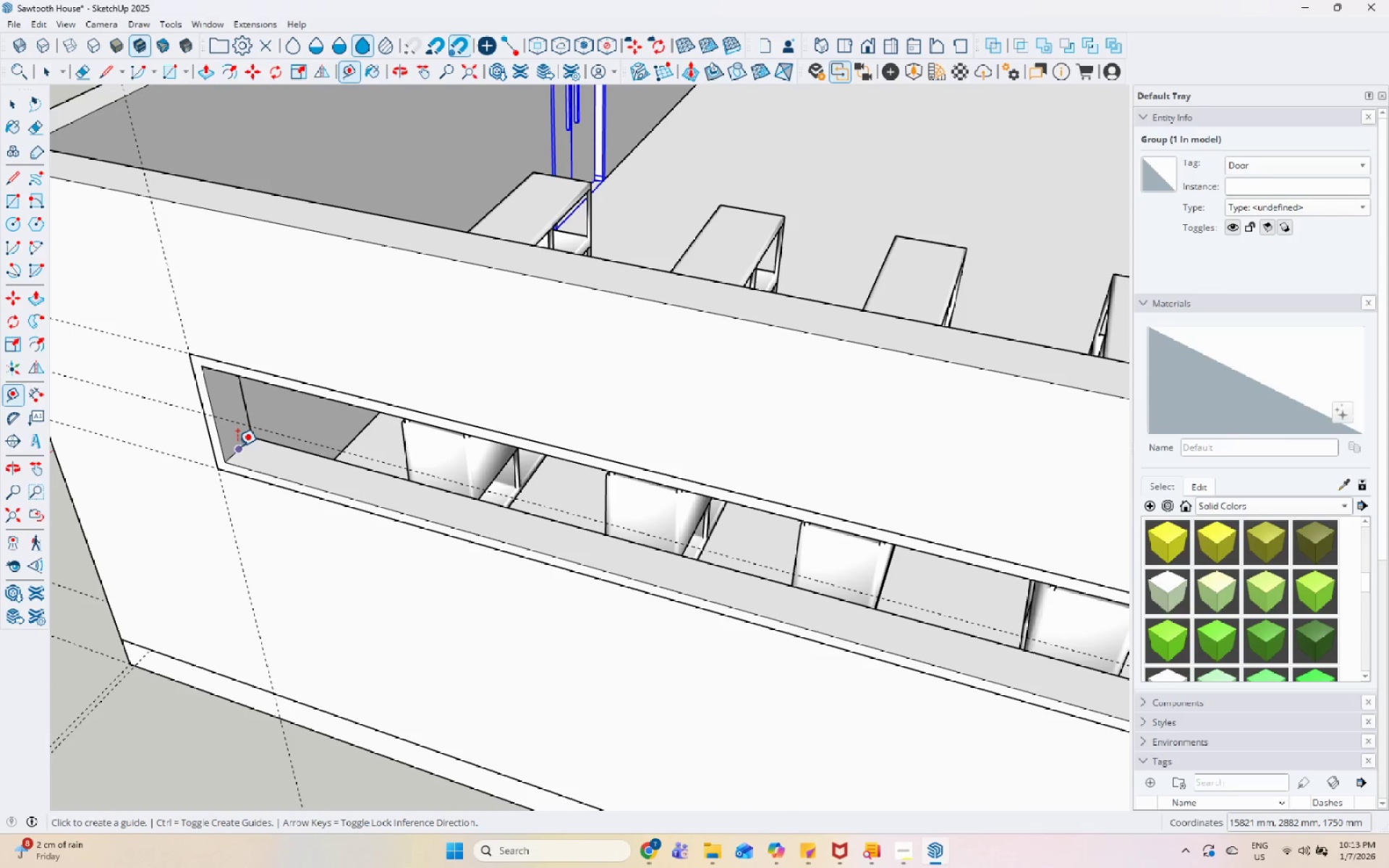 
left_click([237, 446])
 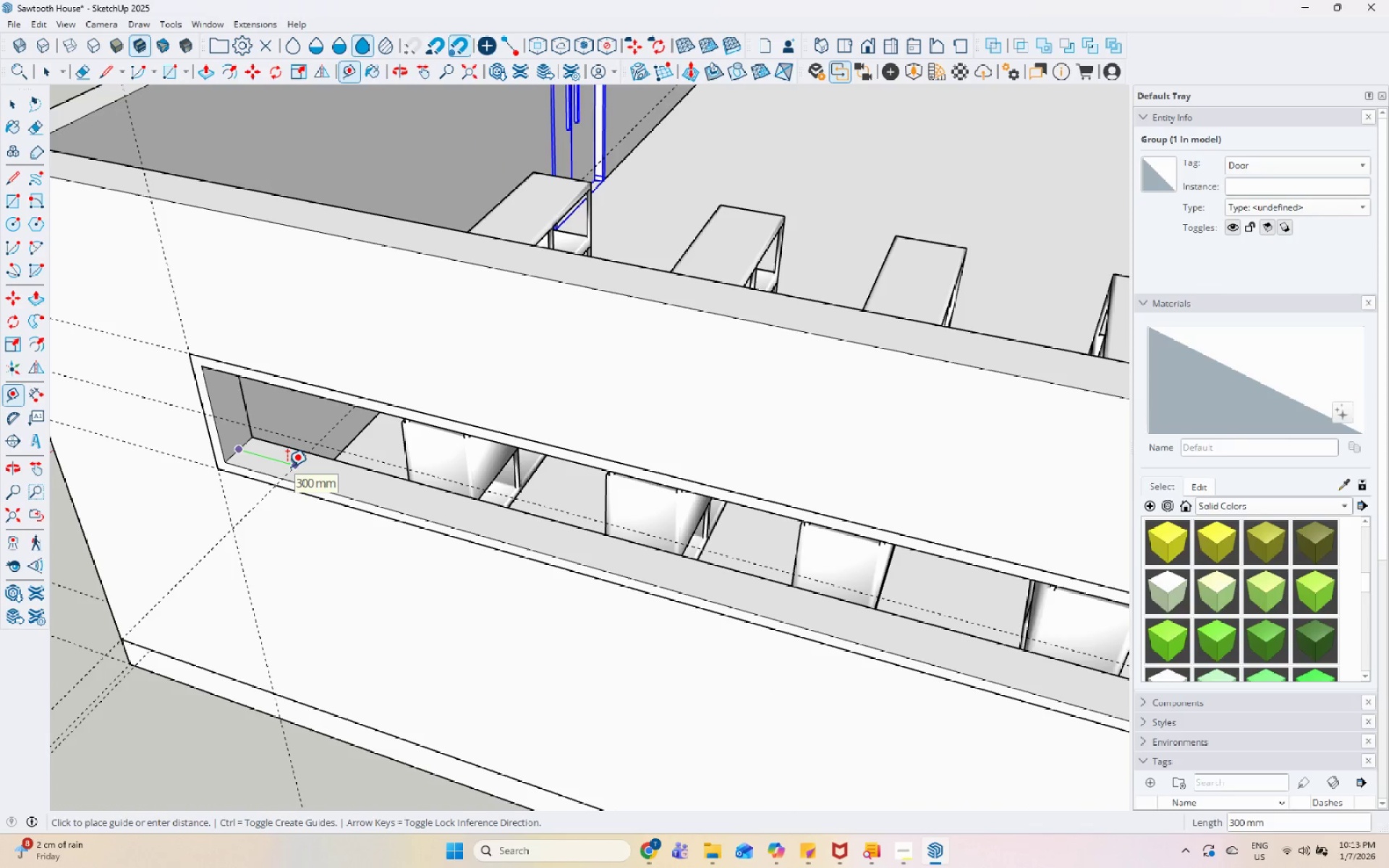 
key(Numpad1)
 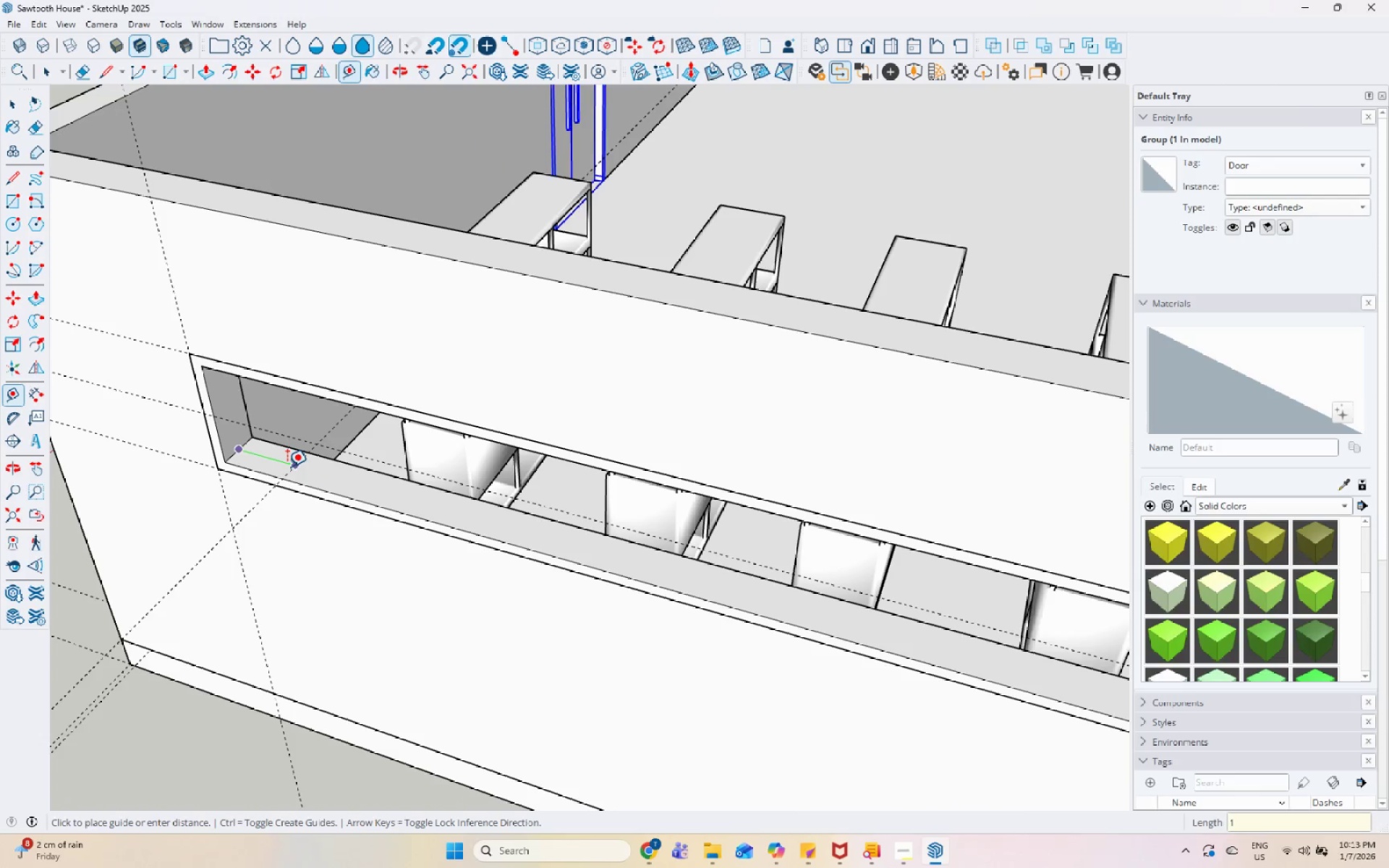 
key(Numpad0)
 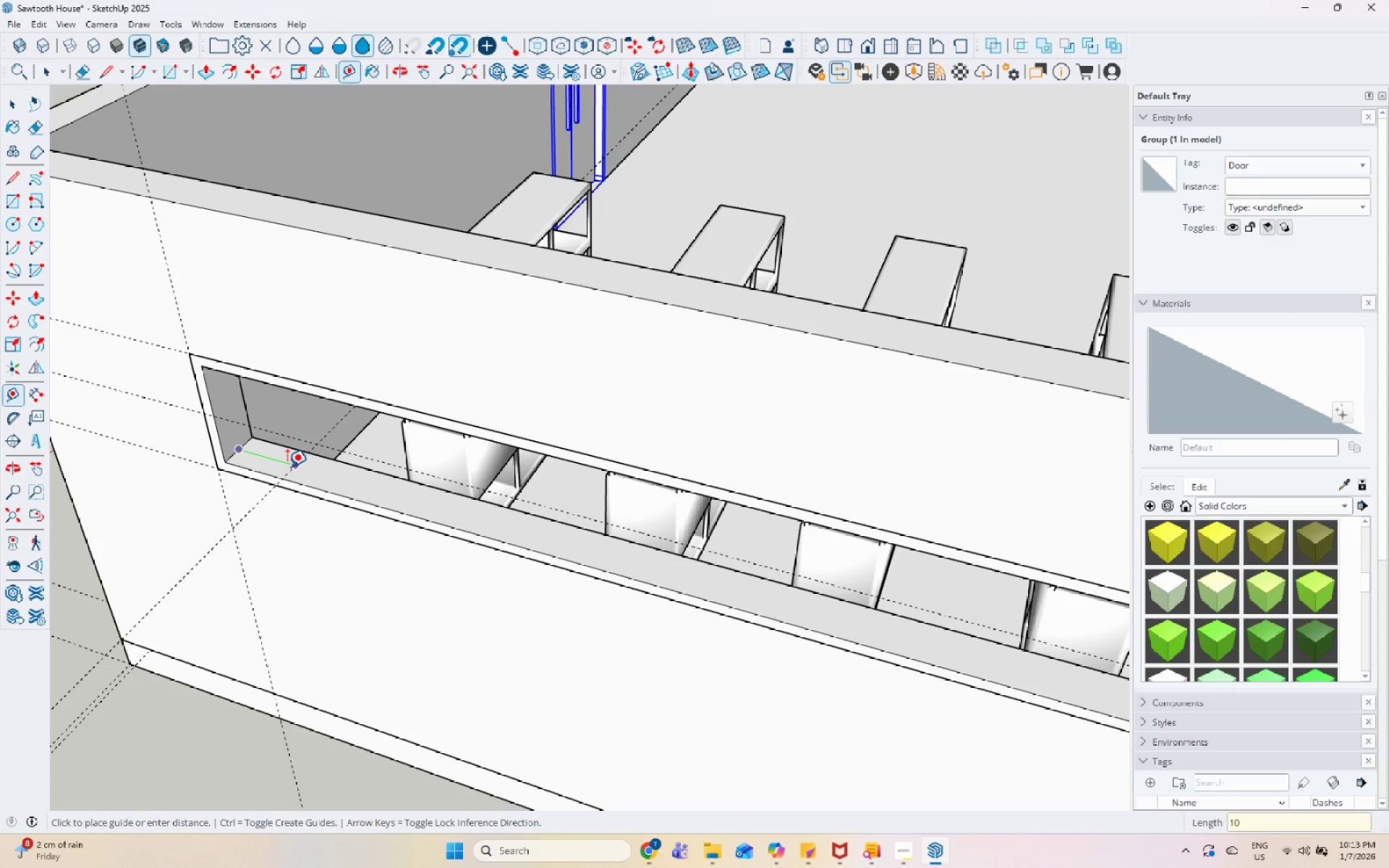 
key(Numpad0)
 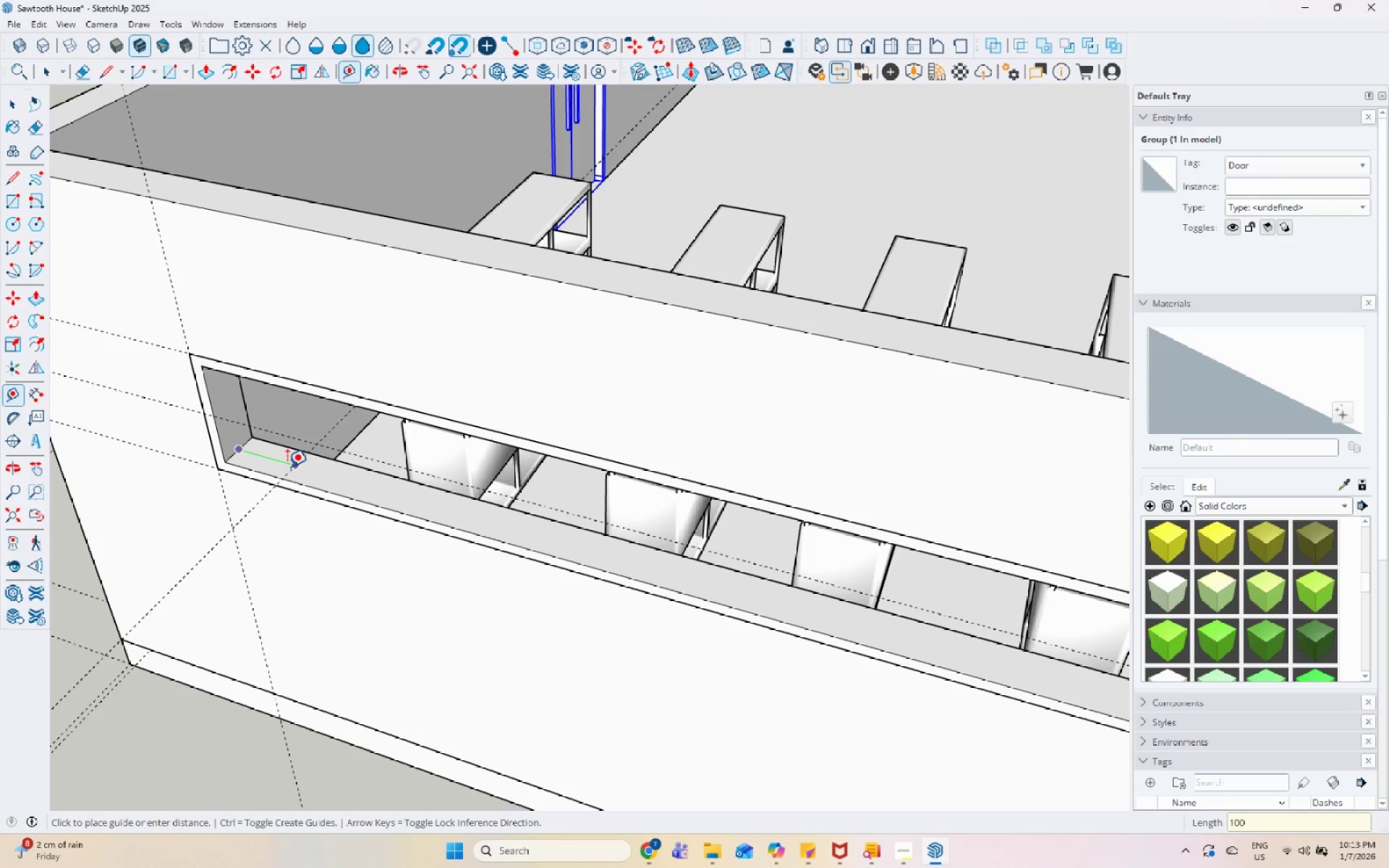 
key(Numpad0)
 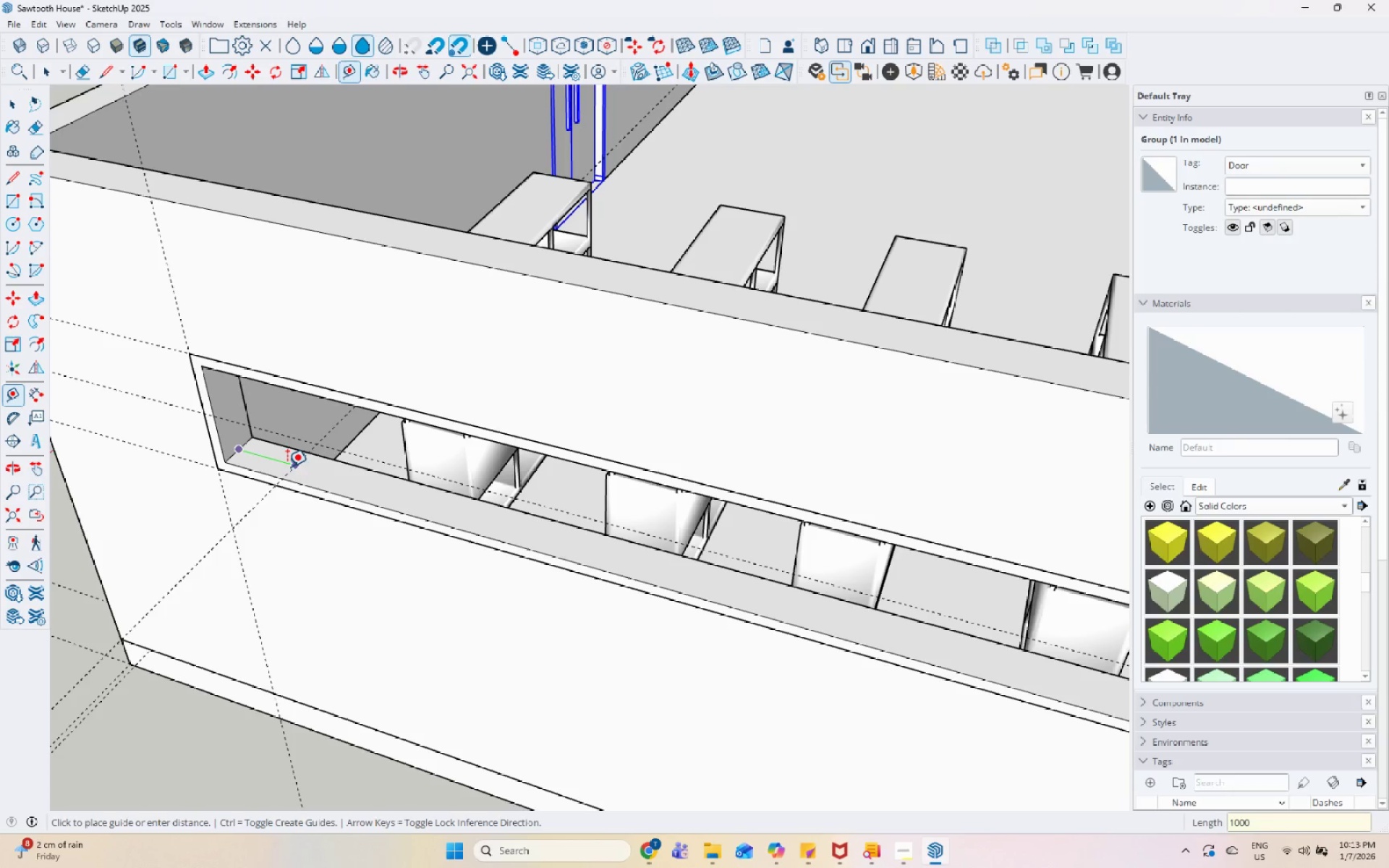 
key(Enter)
 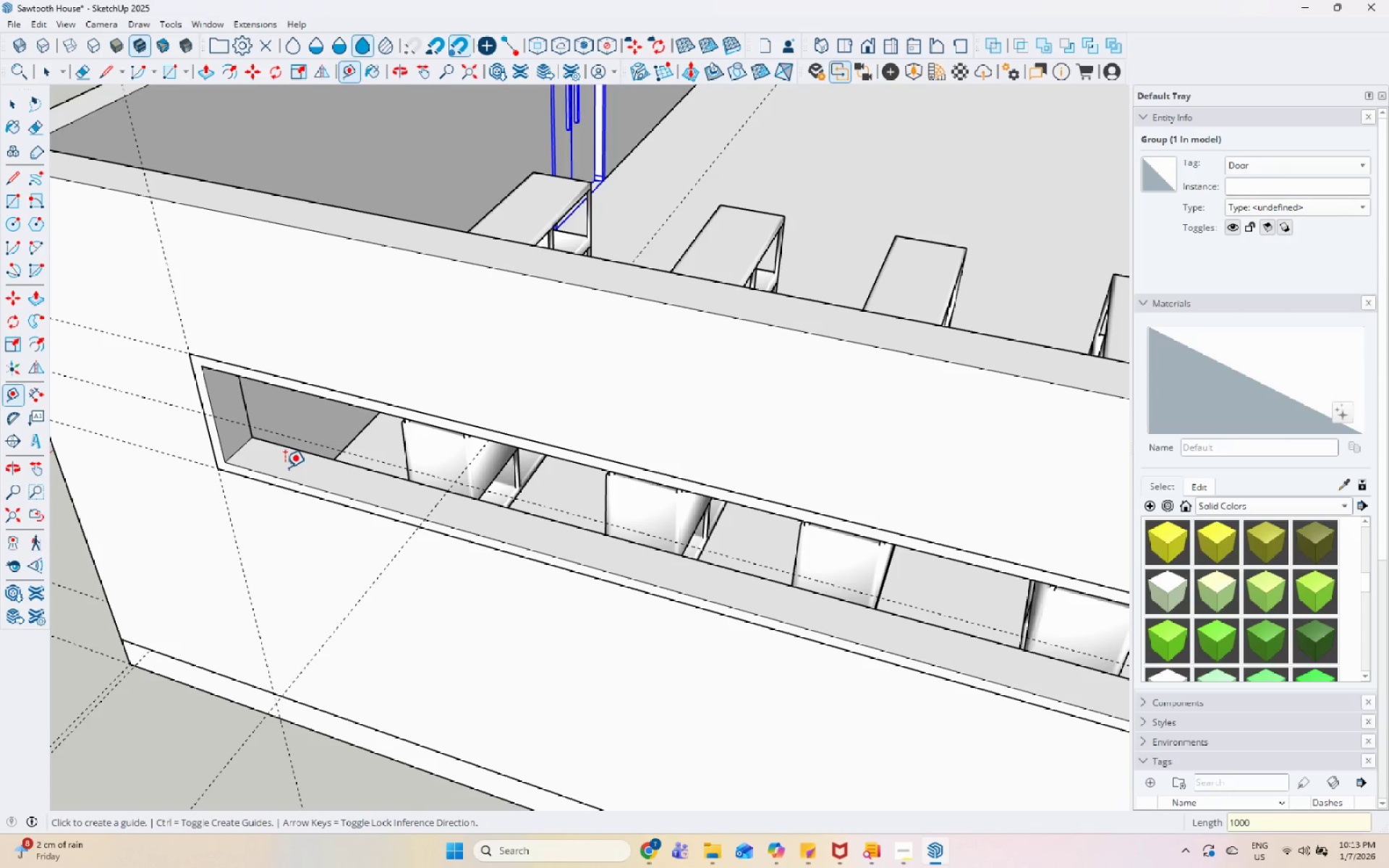 
scroll: coordinate [454, 630], scroll_direction: down, amount: 8.0
 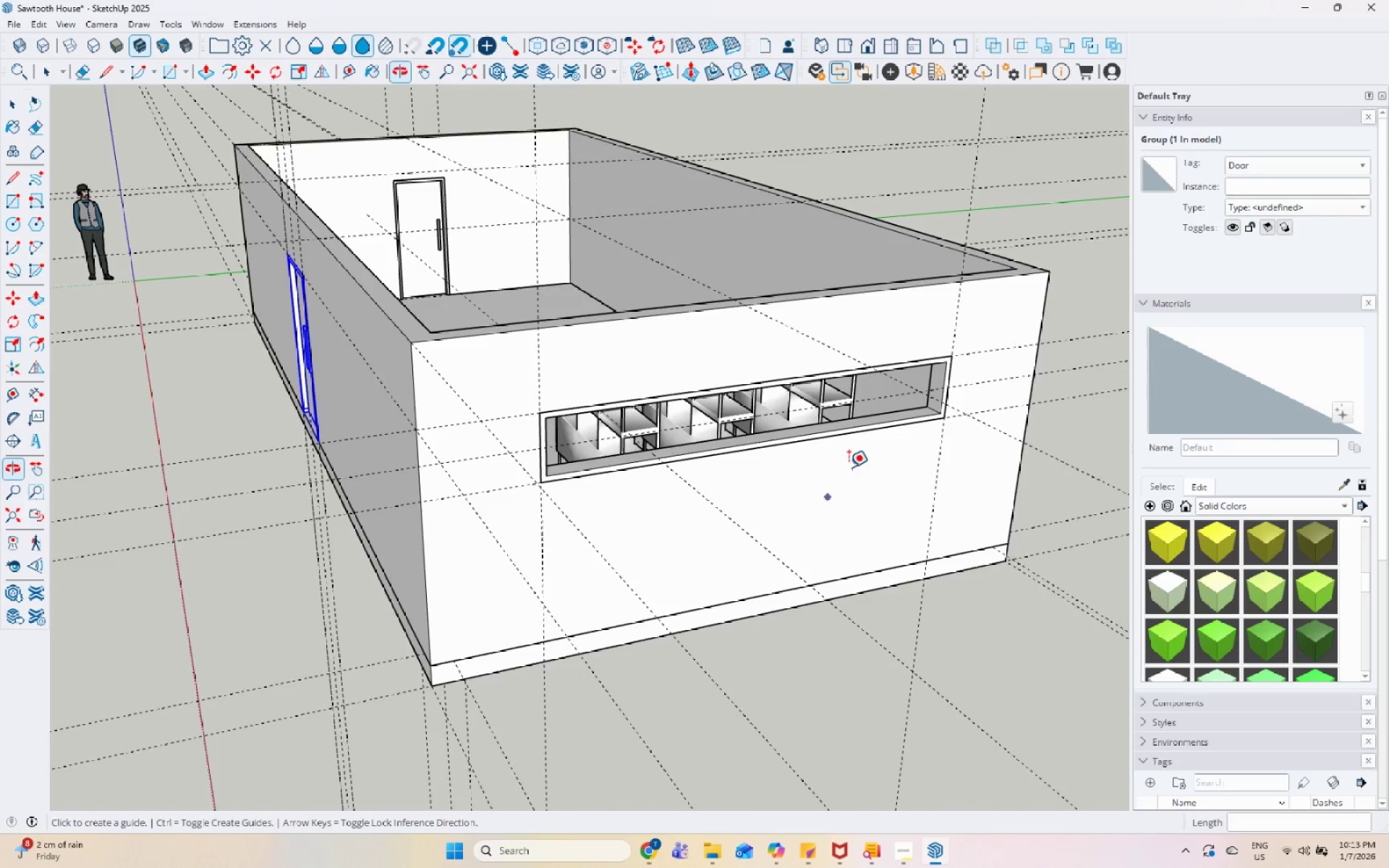 
scroll: coordinate [989, 453], scroll_direction: up, amount: 9.0
 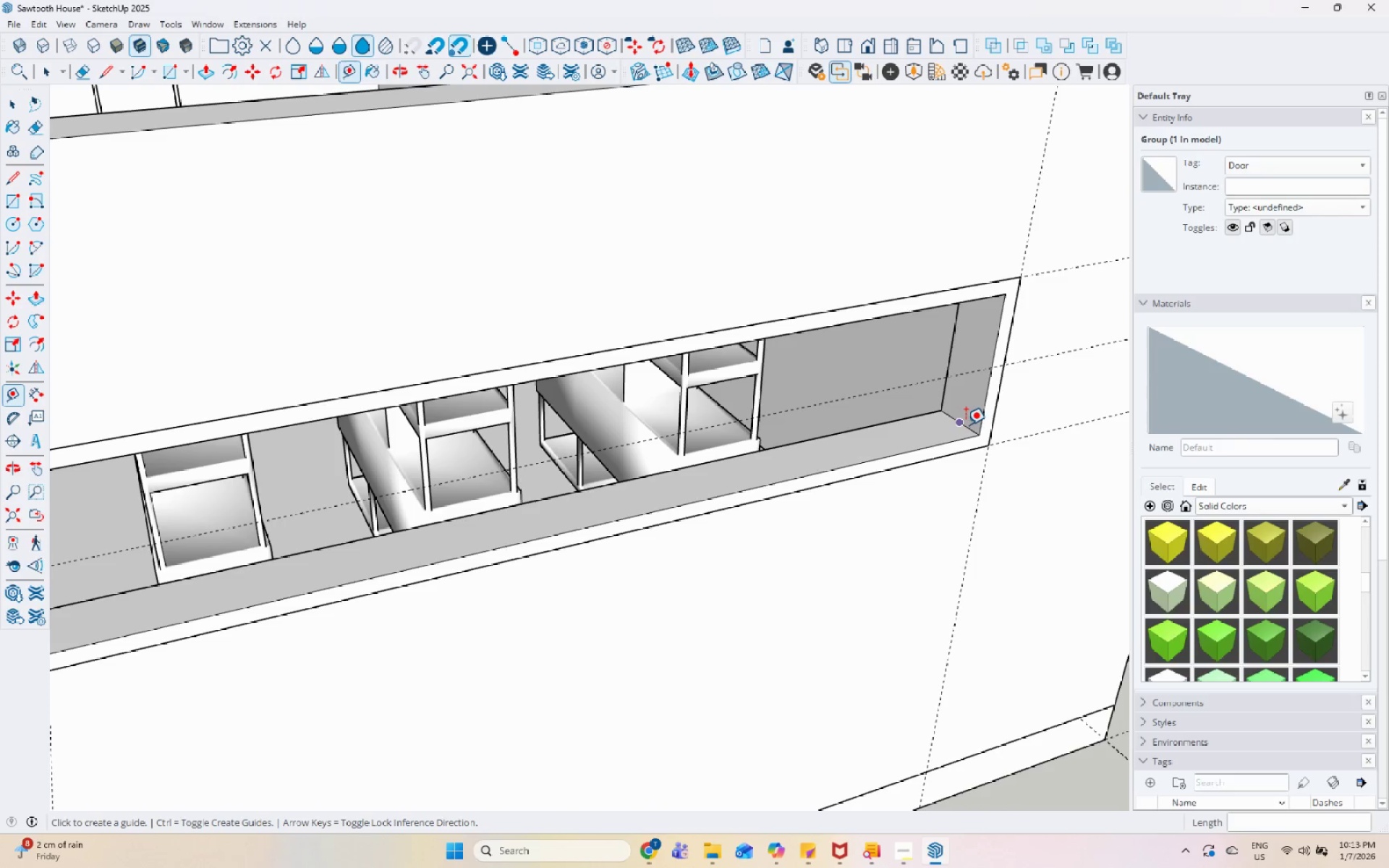 
left_click([964, 424])
 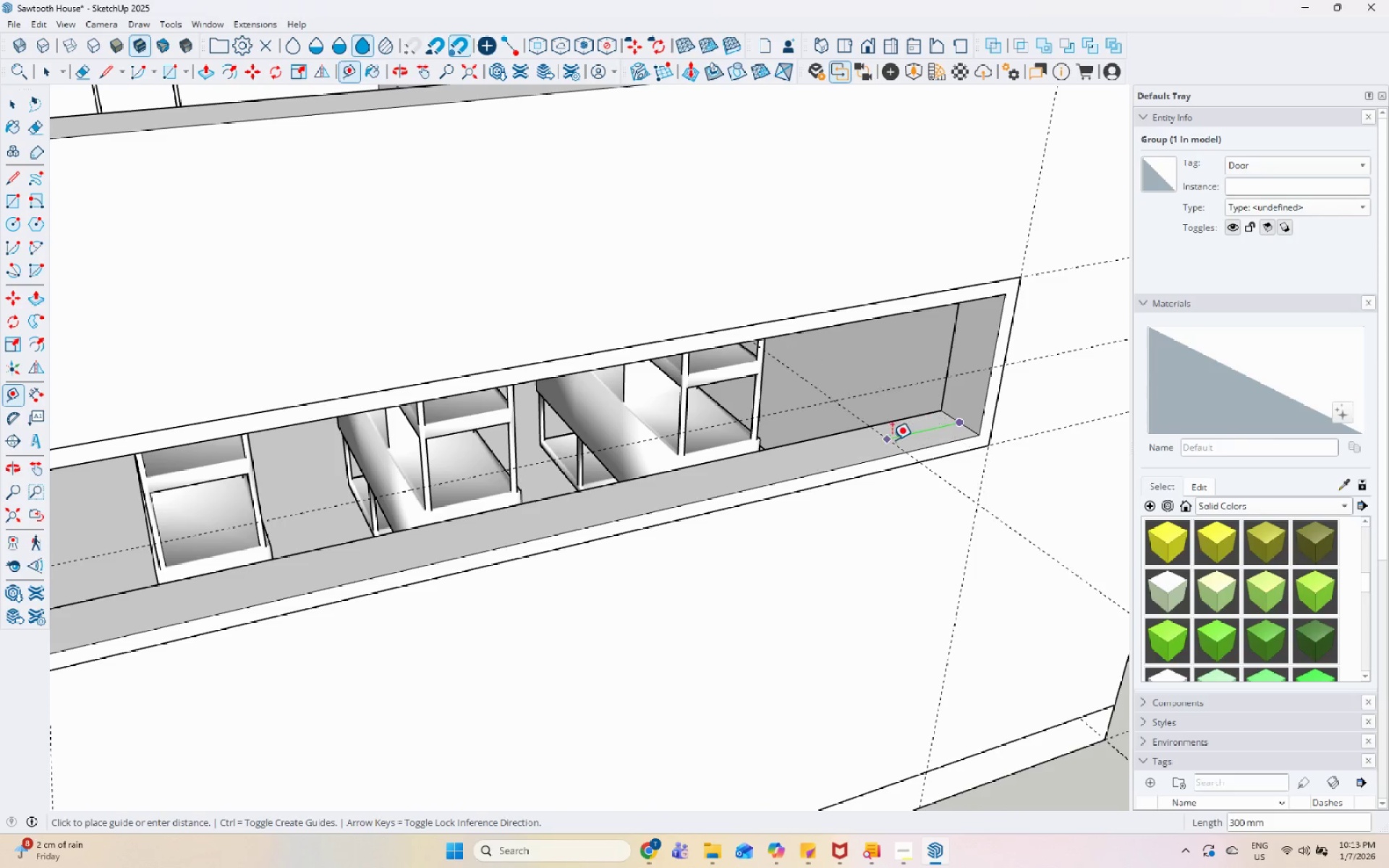 
scroll: coordinate [891, 440], scroll_direction: down, amount: 3.0
 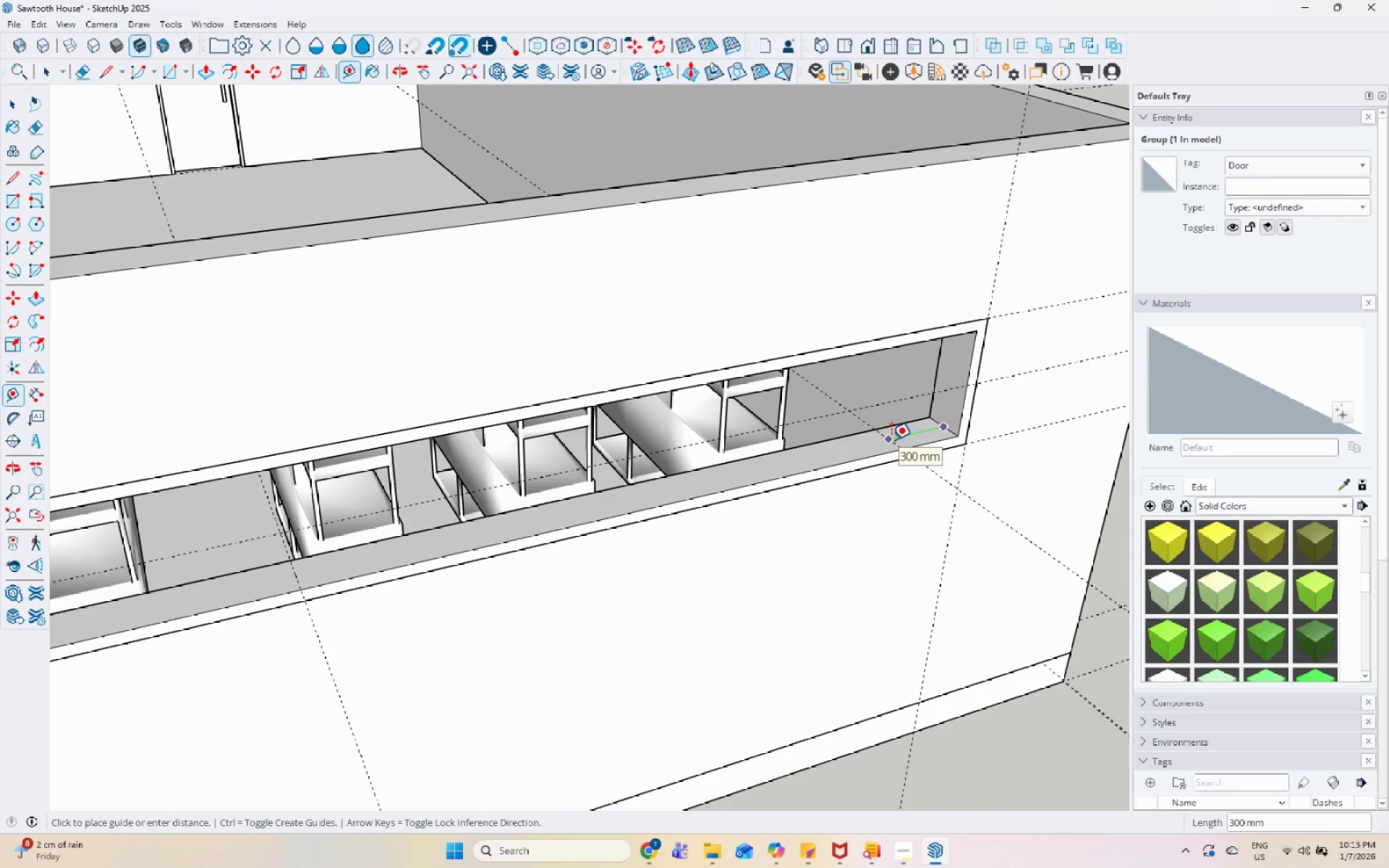 
key(Numpad1)
 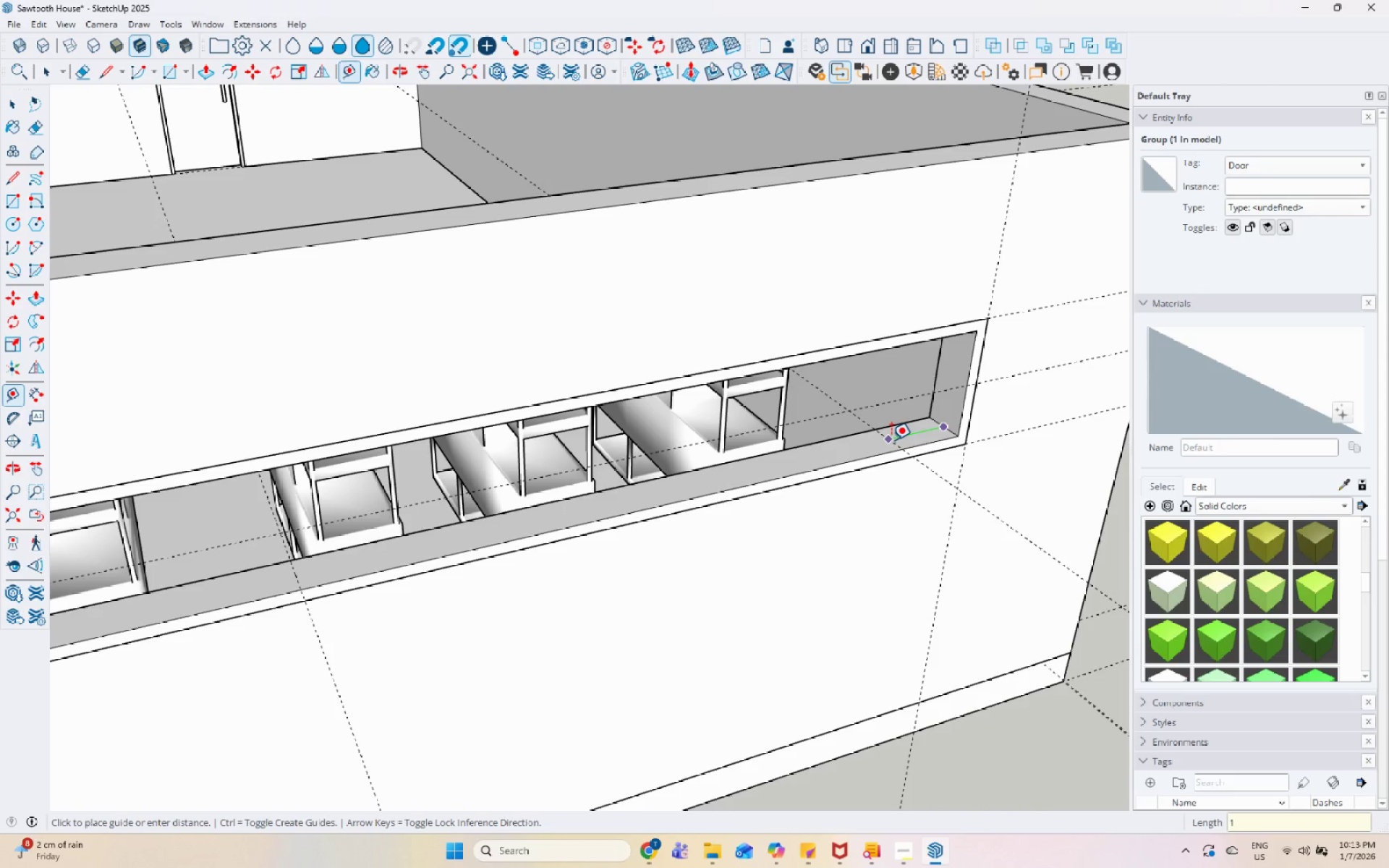 
key(Numpad0)
 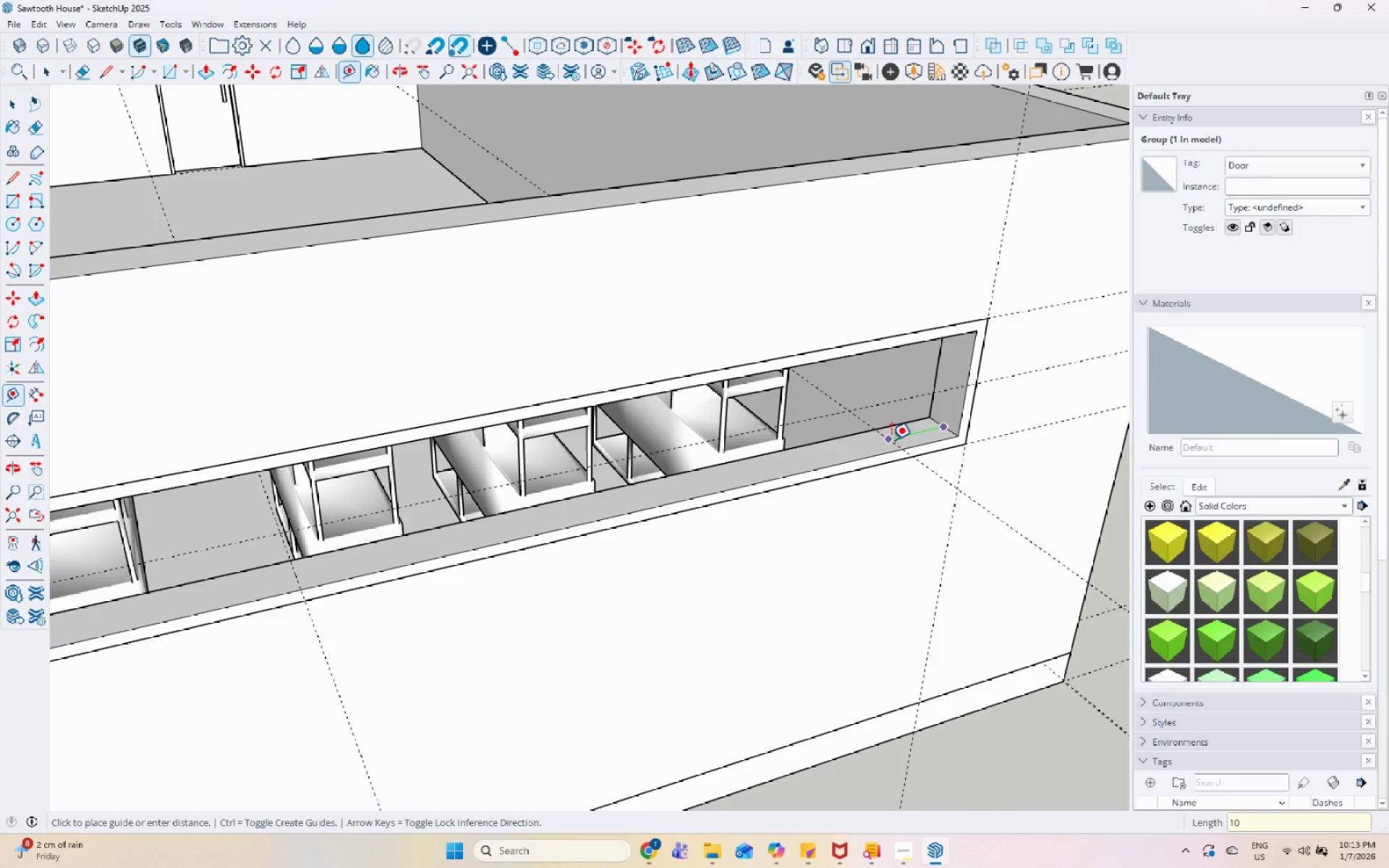 
key(Numpad0)
 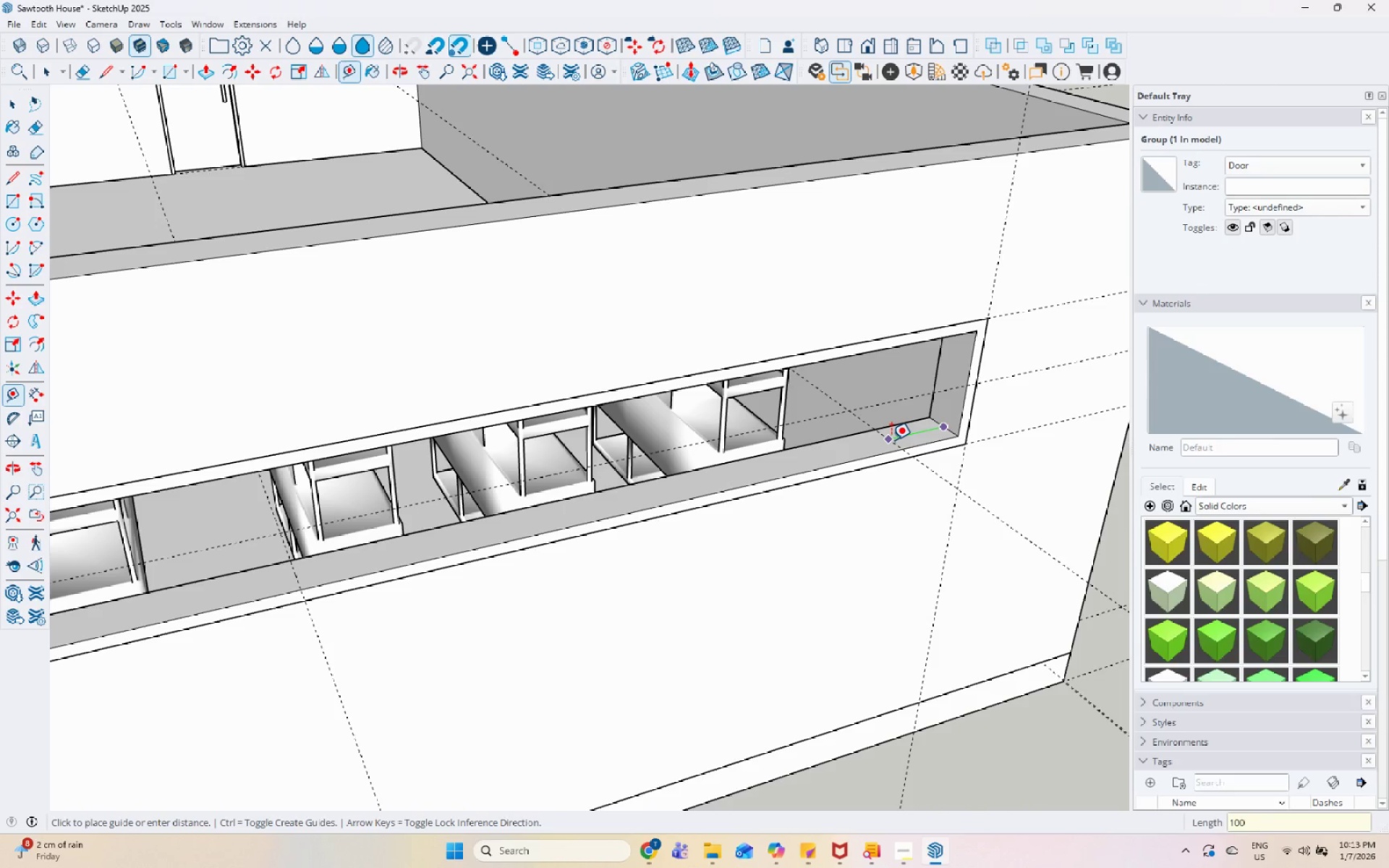 
key(Numpad0)
 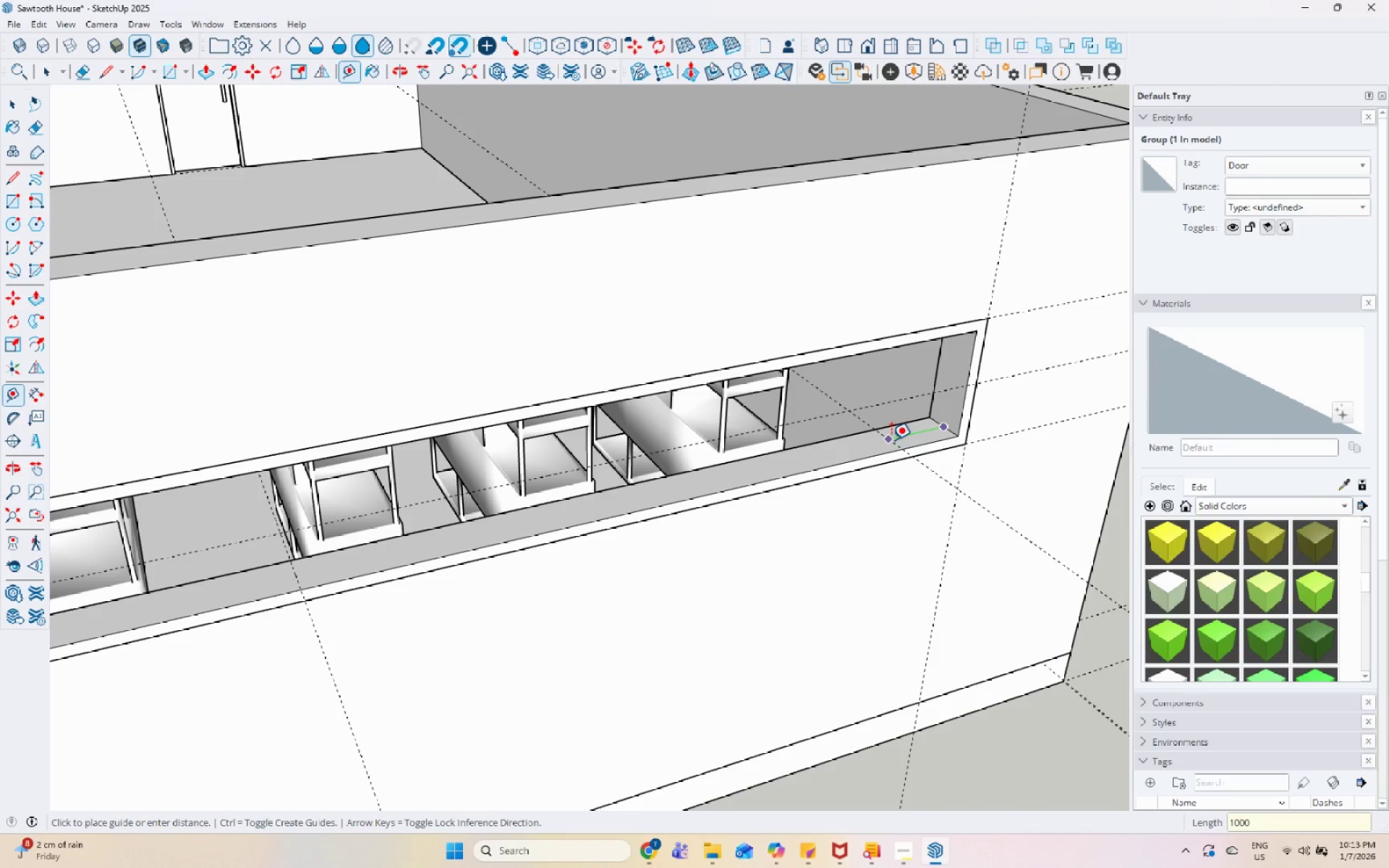 
key(Enter)
 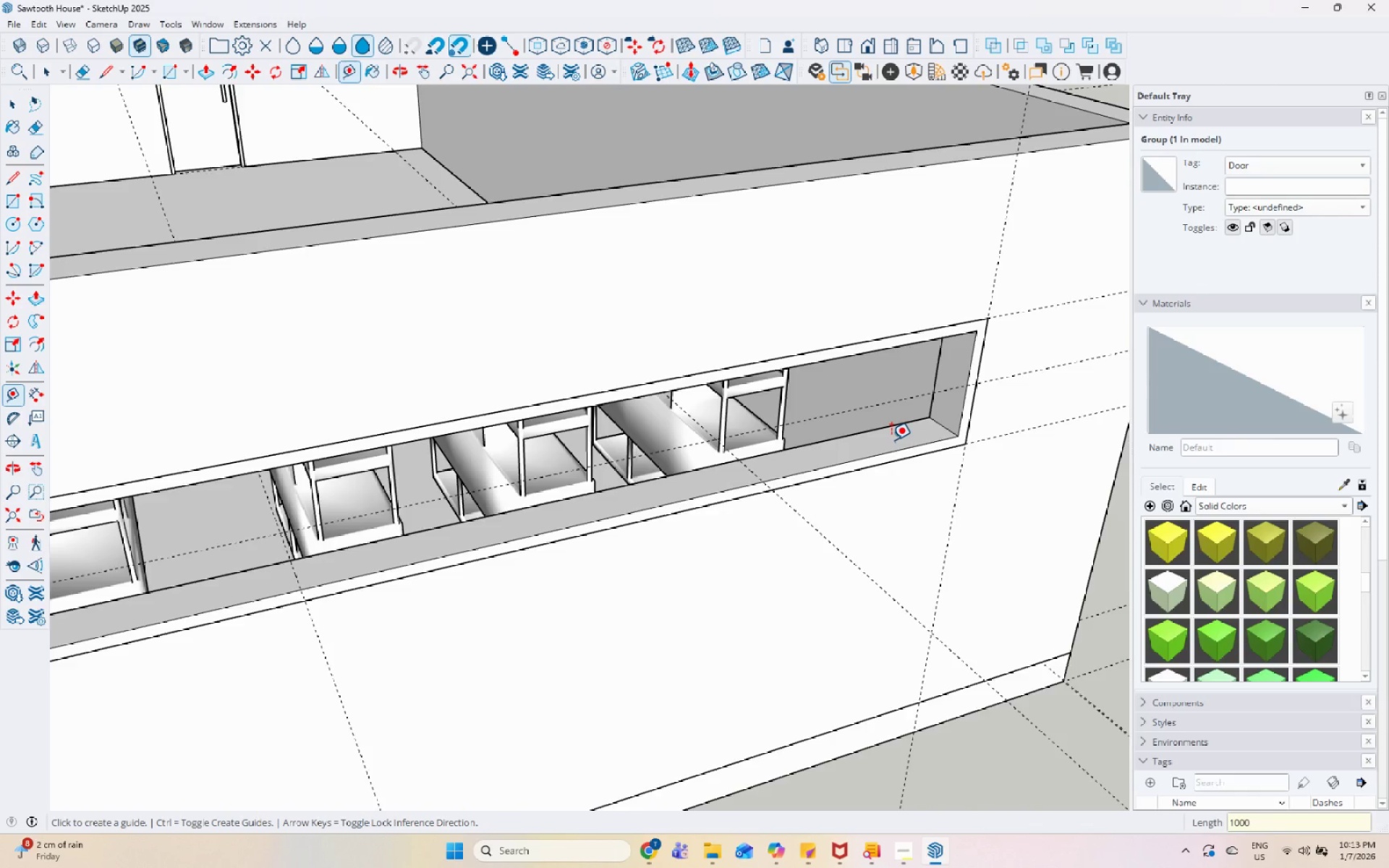 
scroll: coordinate [887, 473], scroll_direction: down, amount: 7.0